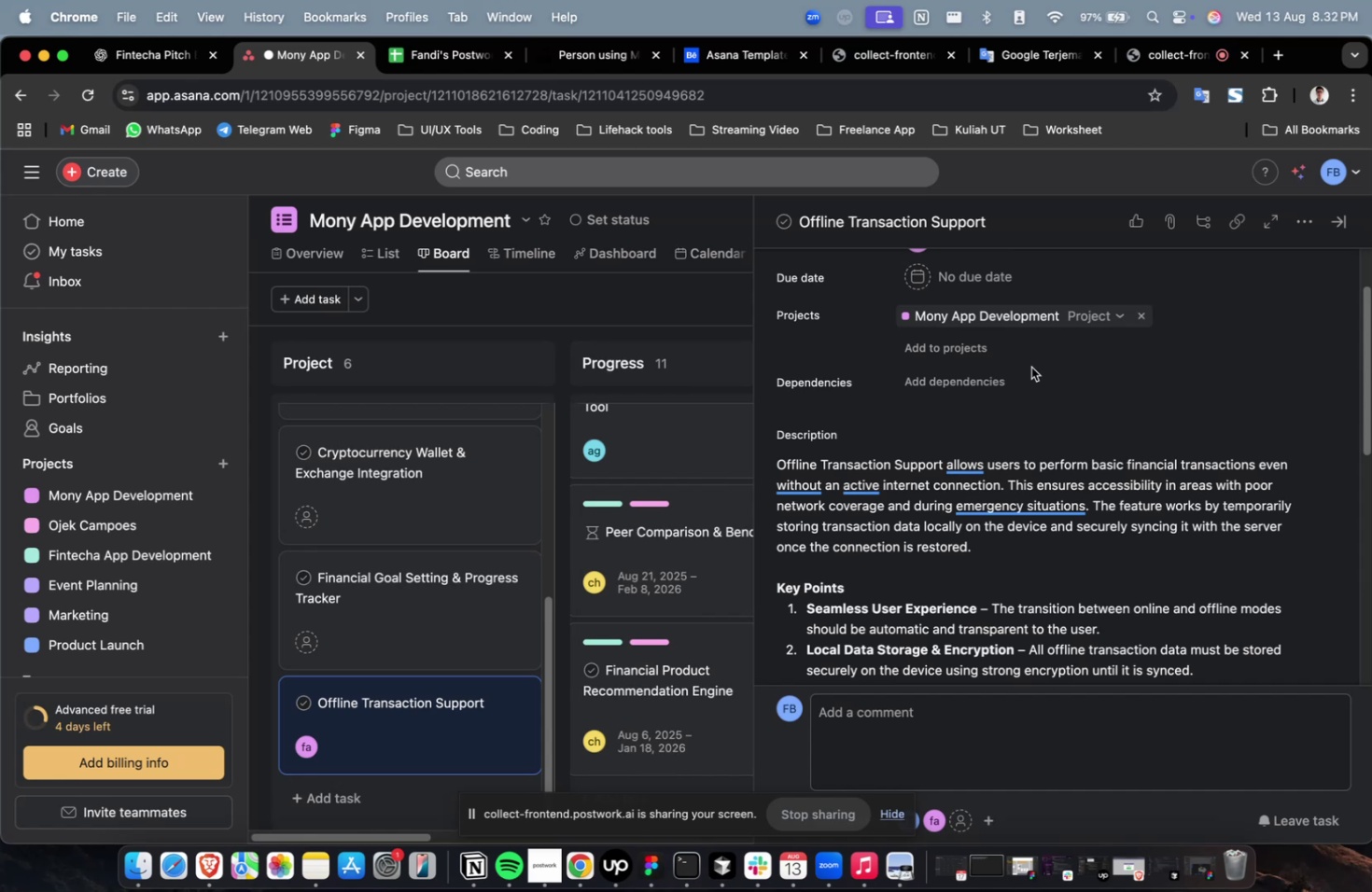 
wait(16.69)
 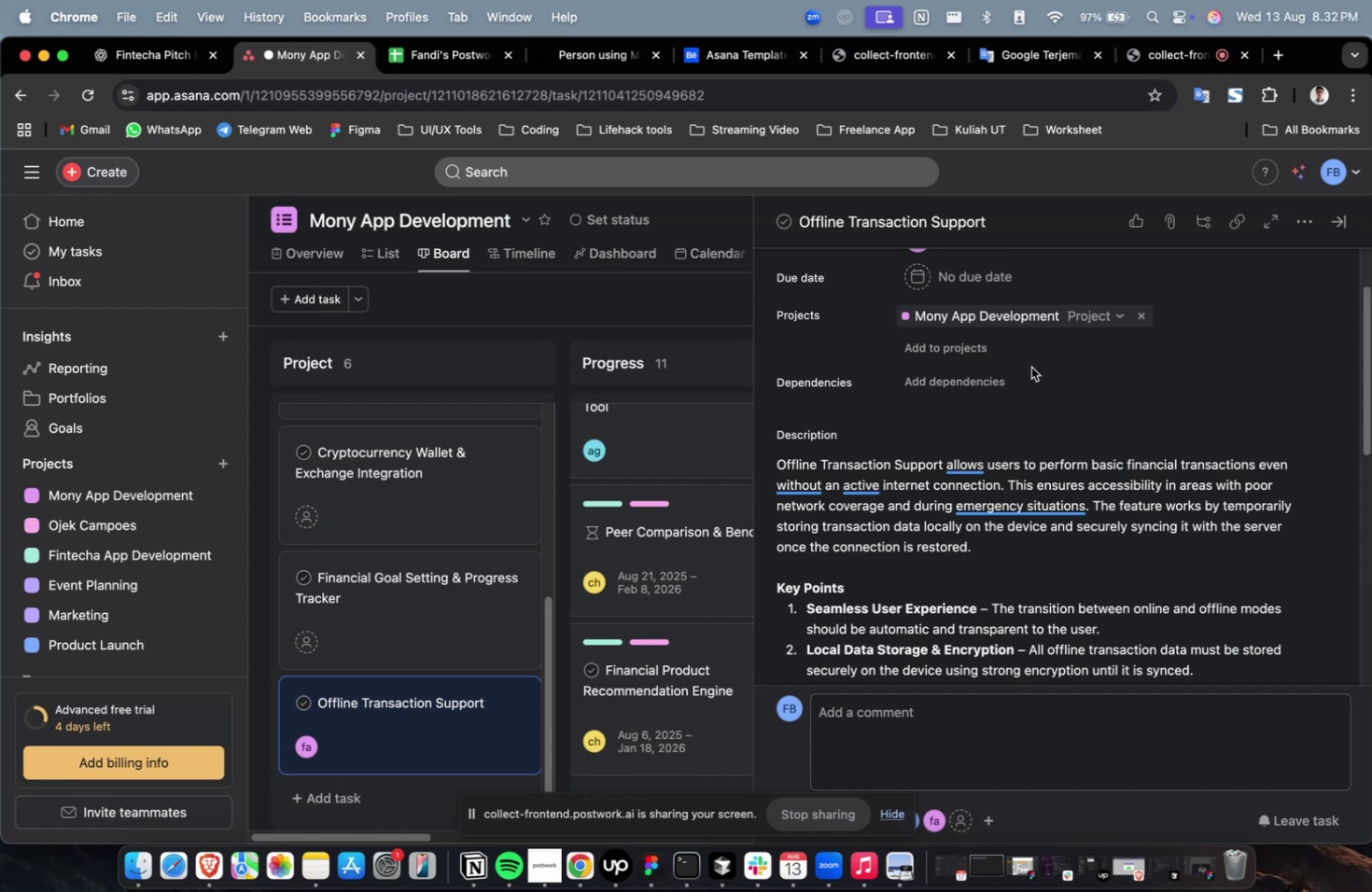 
scroll: coordinate [1029, 366], scroll_direction: down, amount: 2.0
 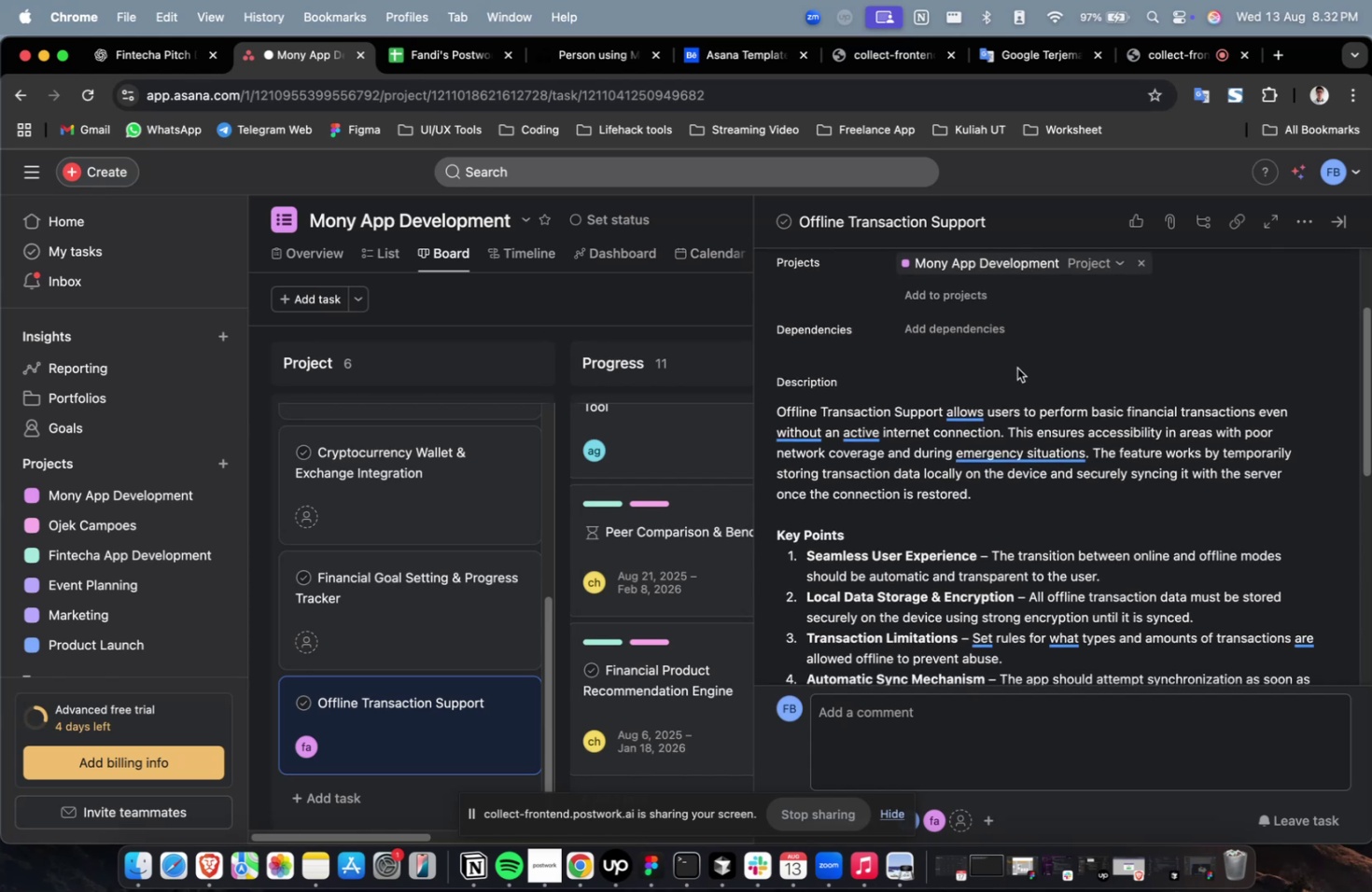 
wait(14.71)
 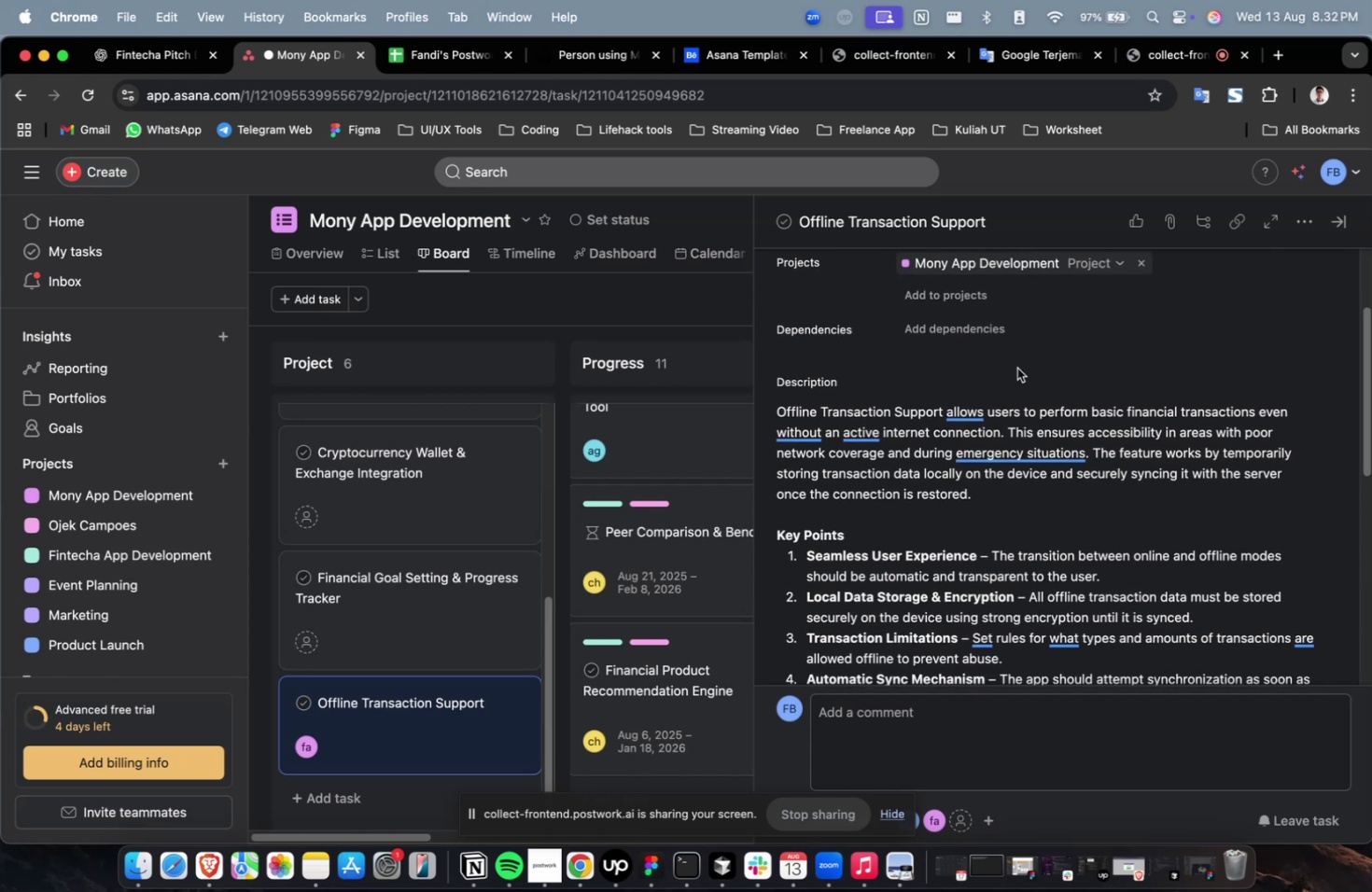 
scroll: coordinate [1078, 309], scroll_direction: down, amount: 6.0
 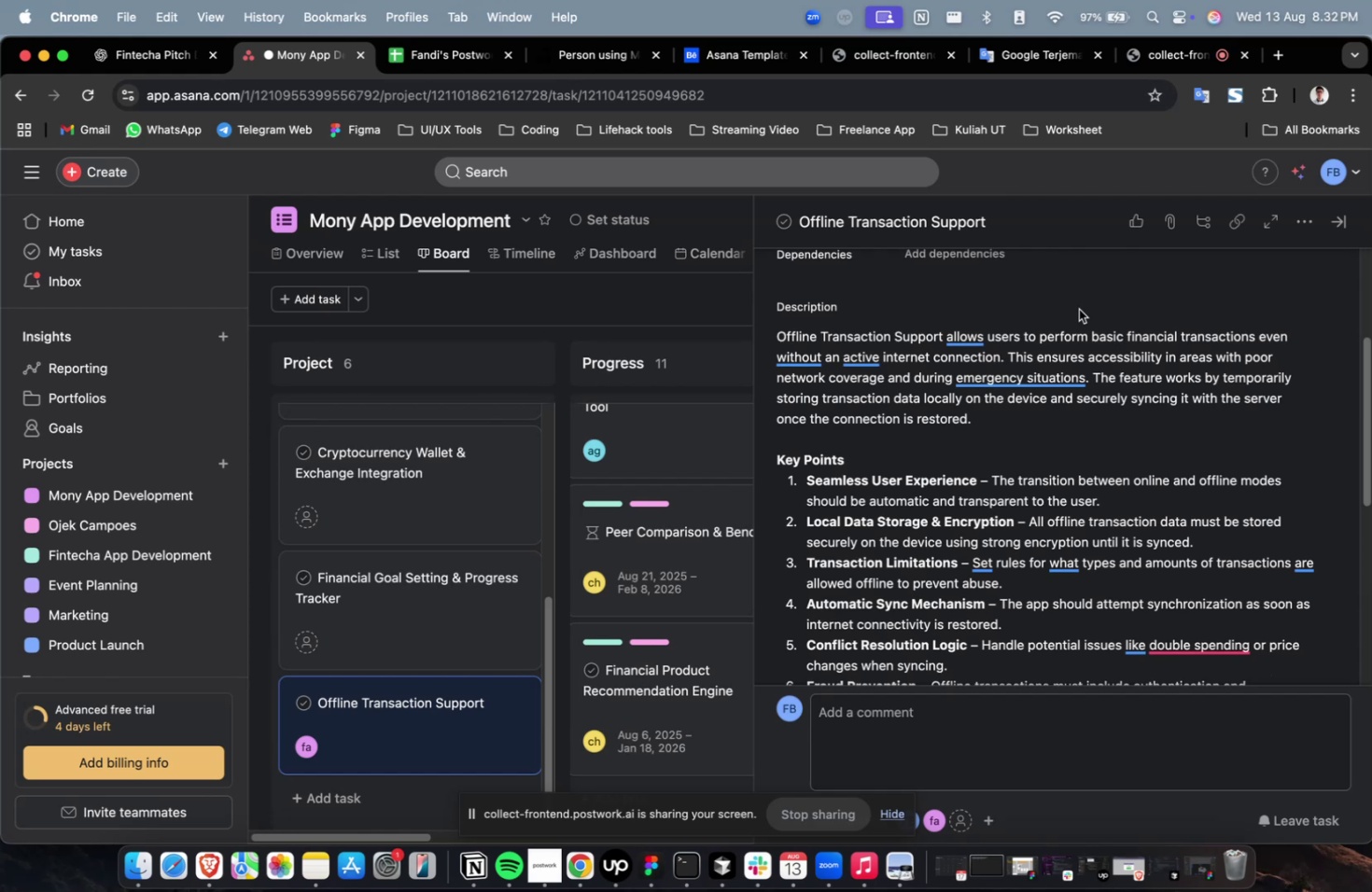 
wait(21.02)
 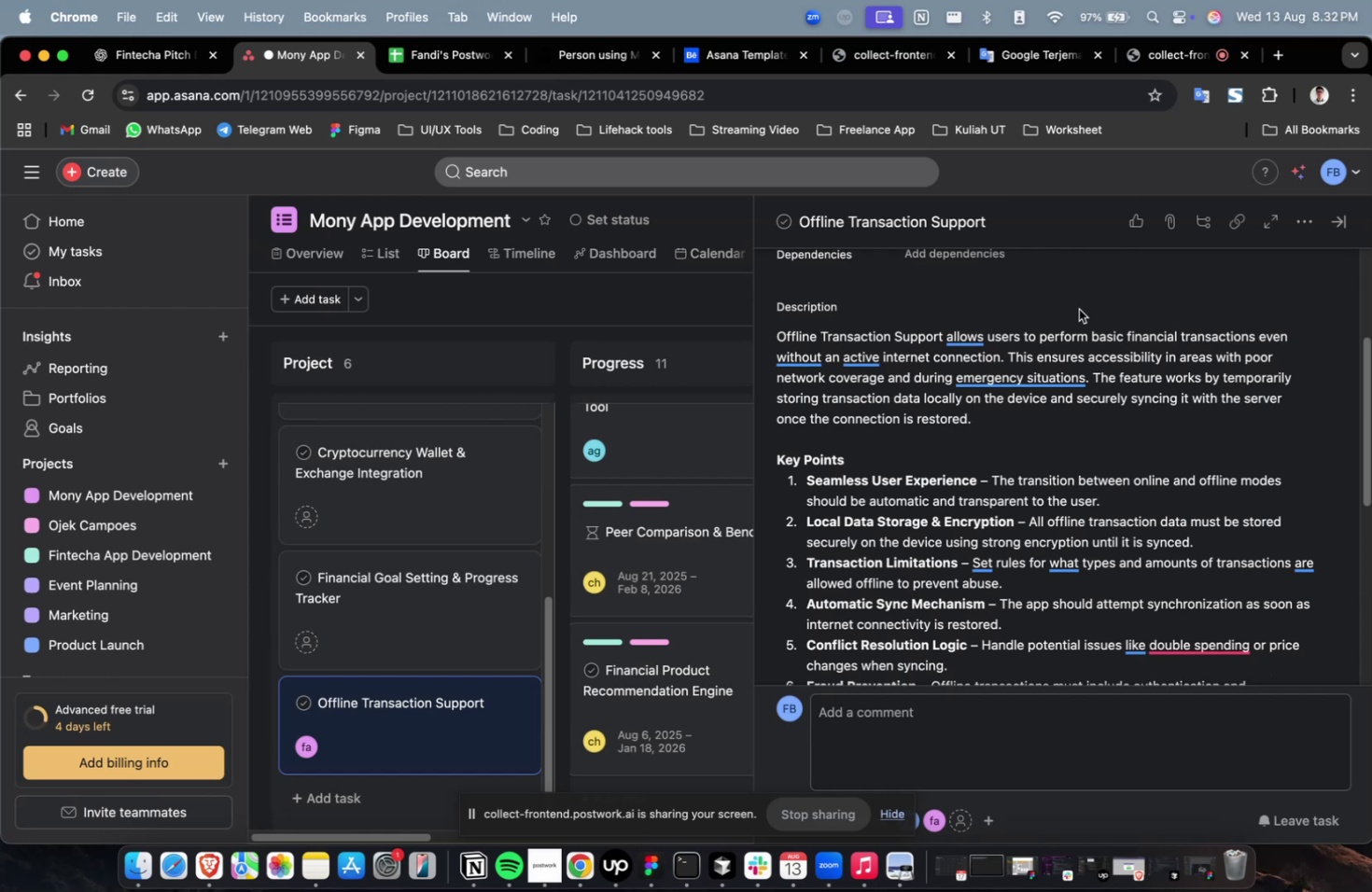 
scroll: coordinate [1078, 307], scroll_direction: down, amount: 20.0
 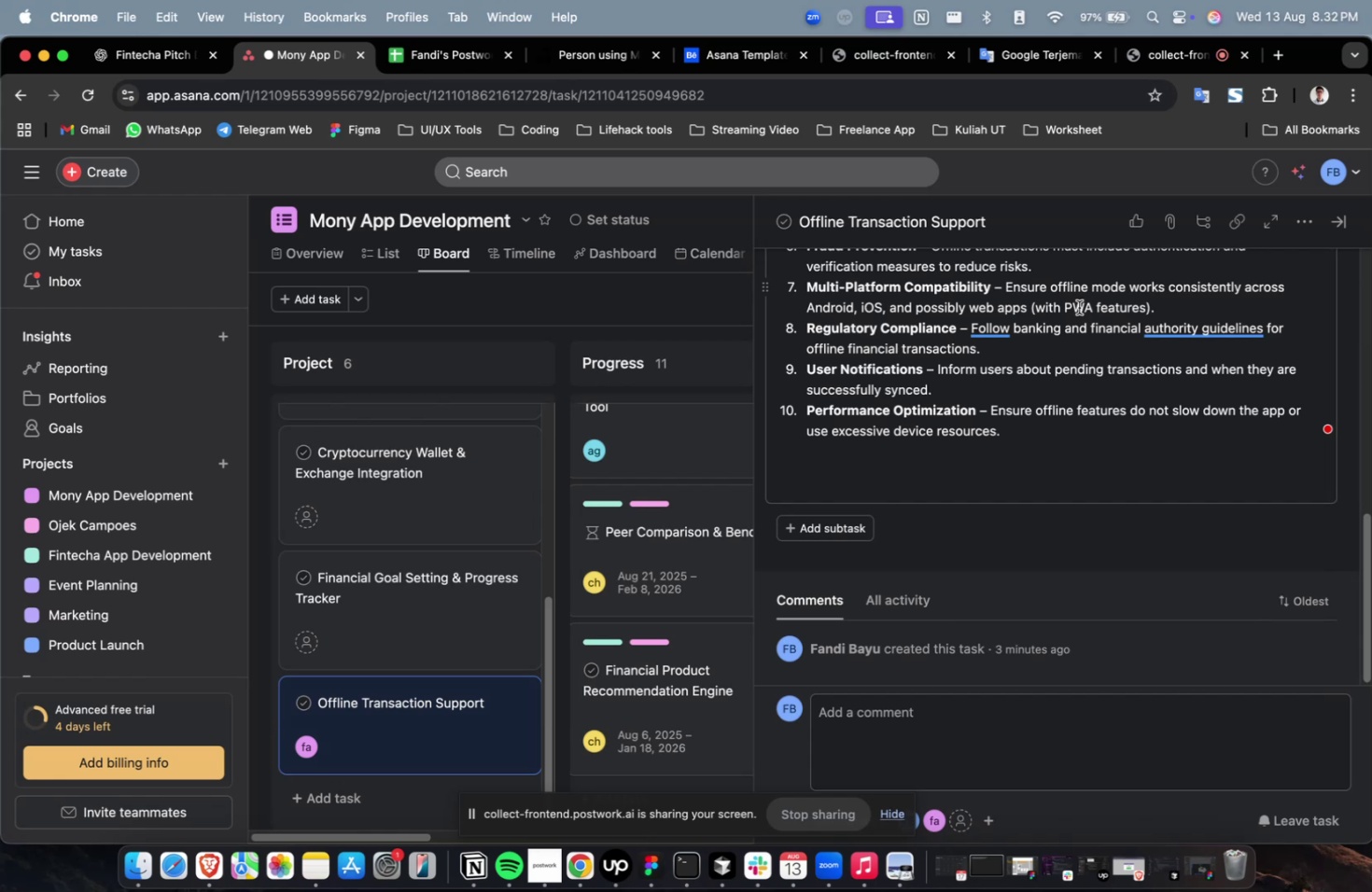 
scroll: coordinate [1037, 353], scroll_direction: up, amount: 31.0
 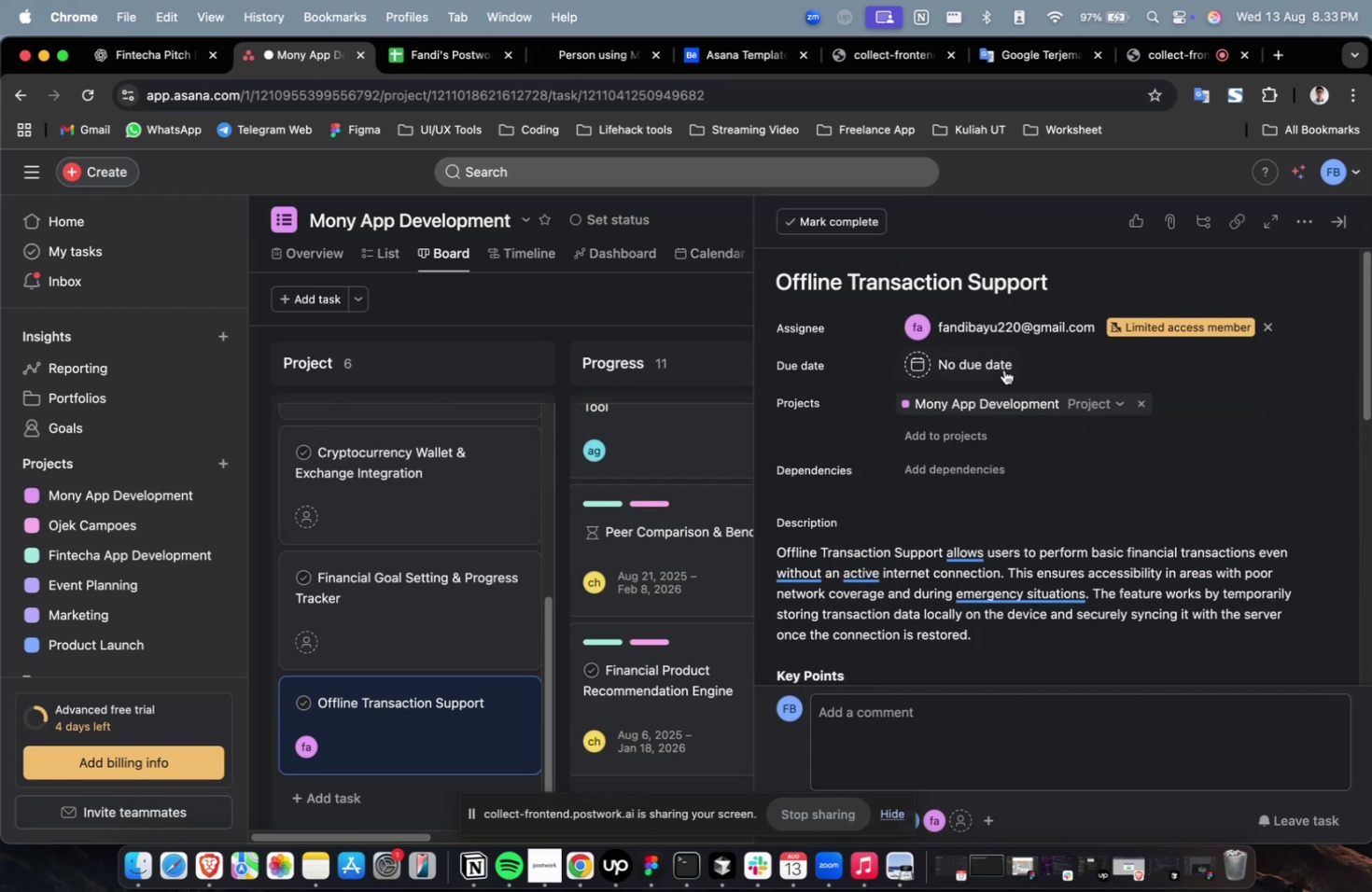 
left_click([1003, 369])
 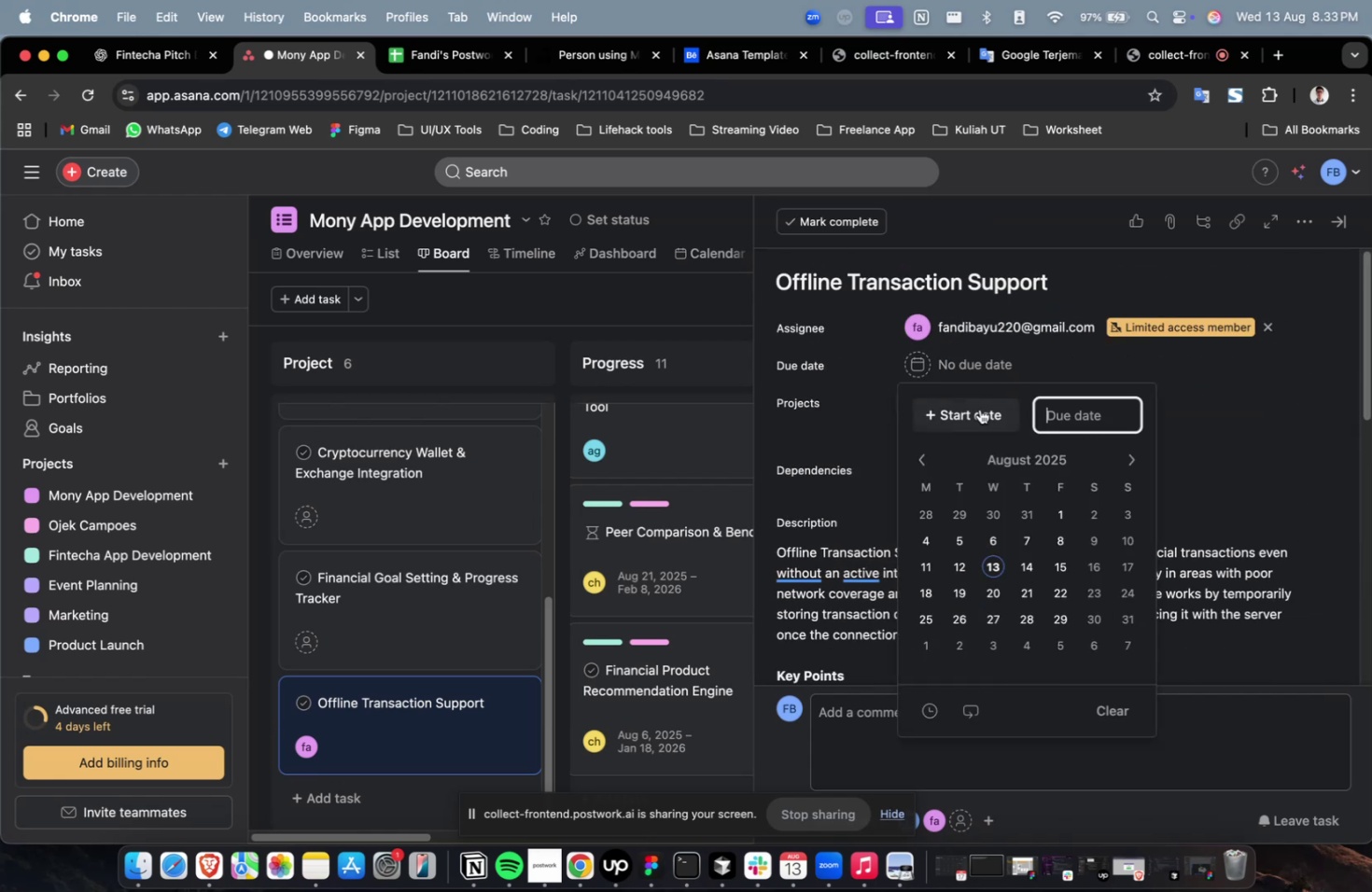 
double_click([976, 410])
 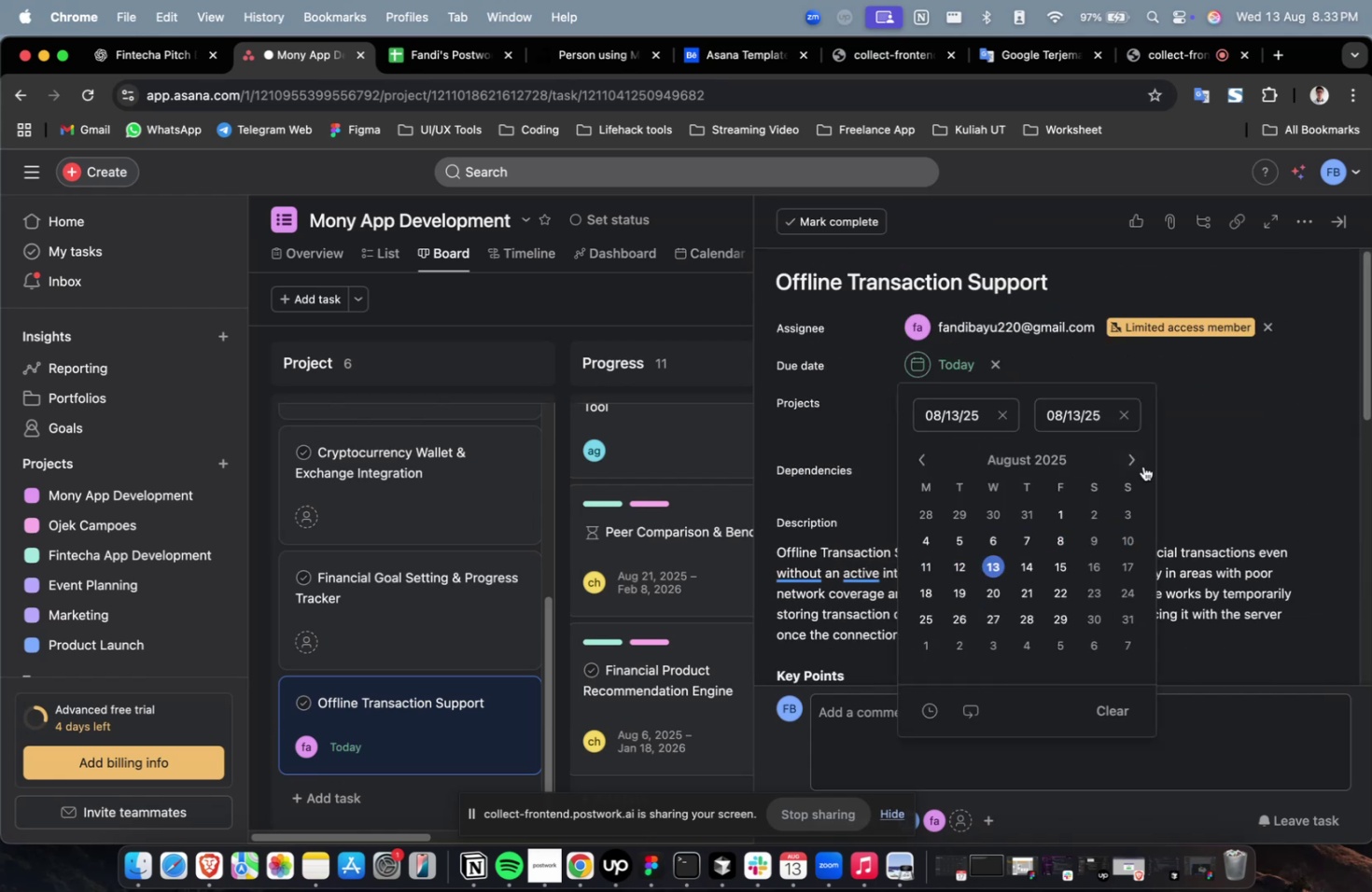 
triple_click([1123, 459])
 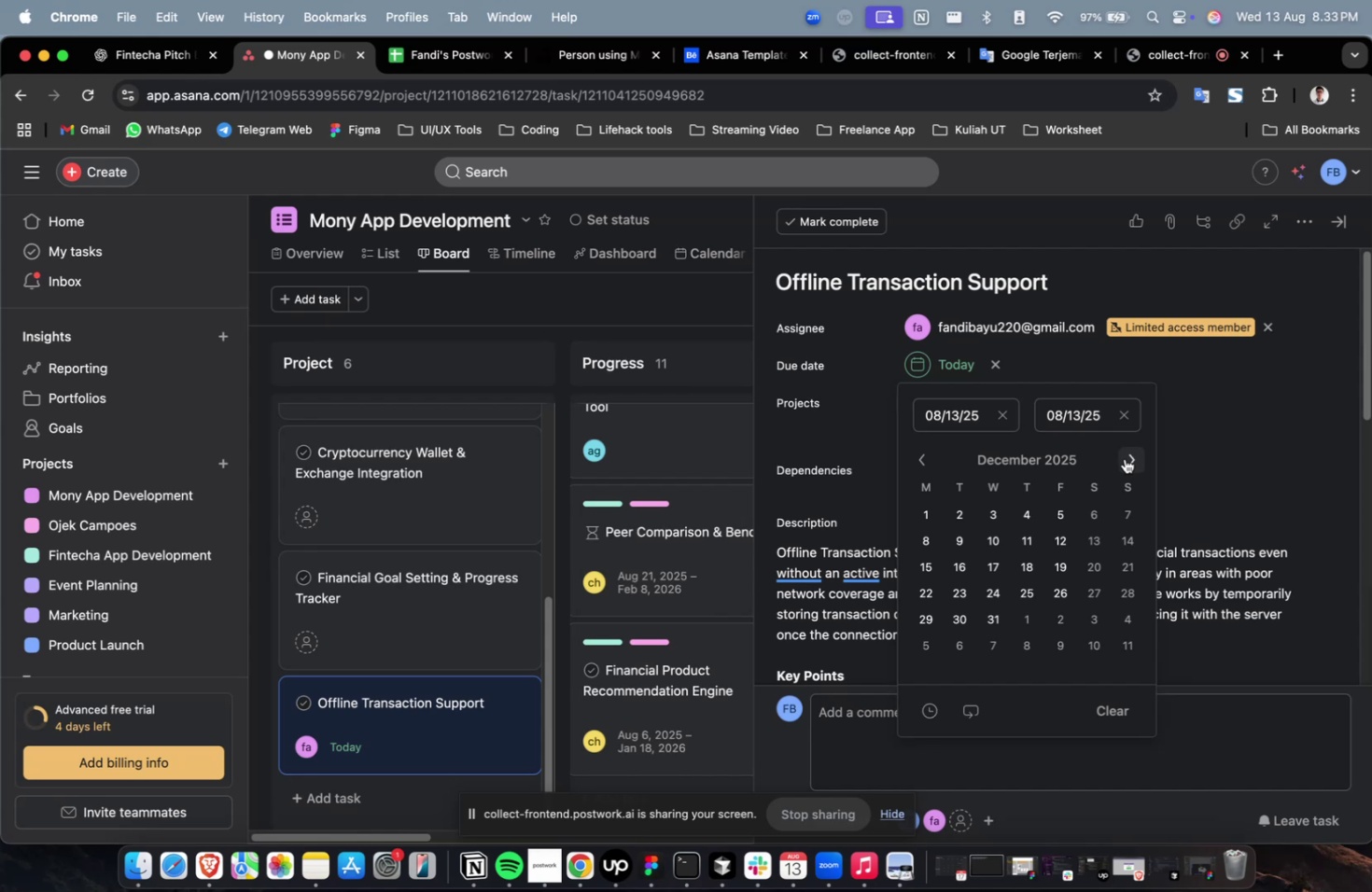 
scroll: coordinate [1128, 455], scroll_direction: down, amount: 2.0
 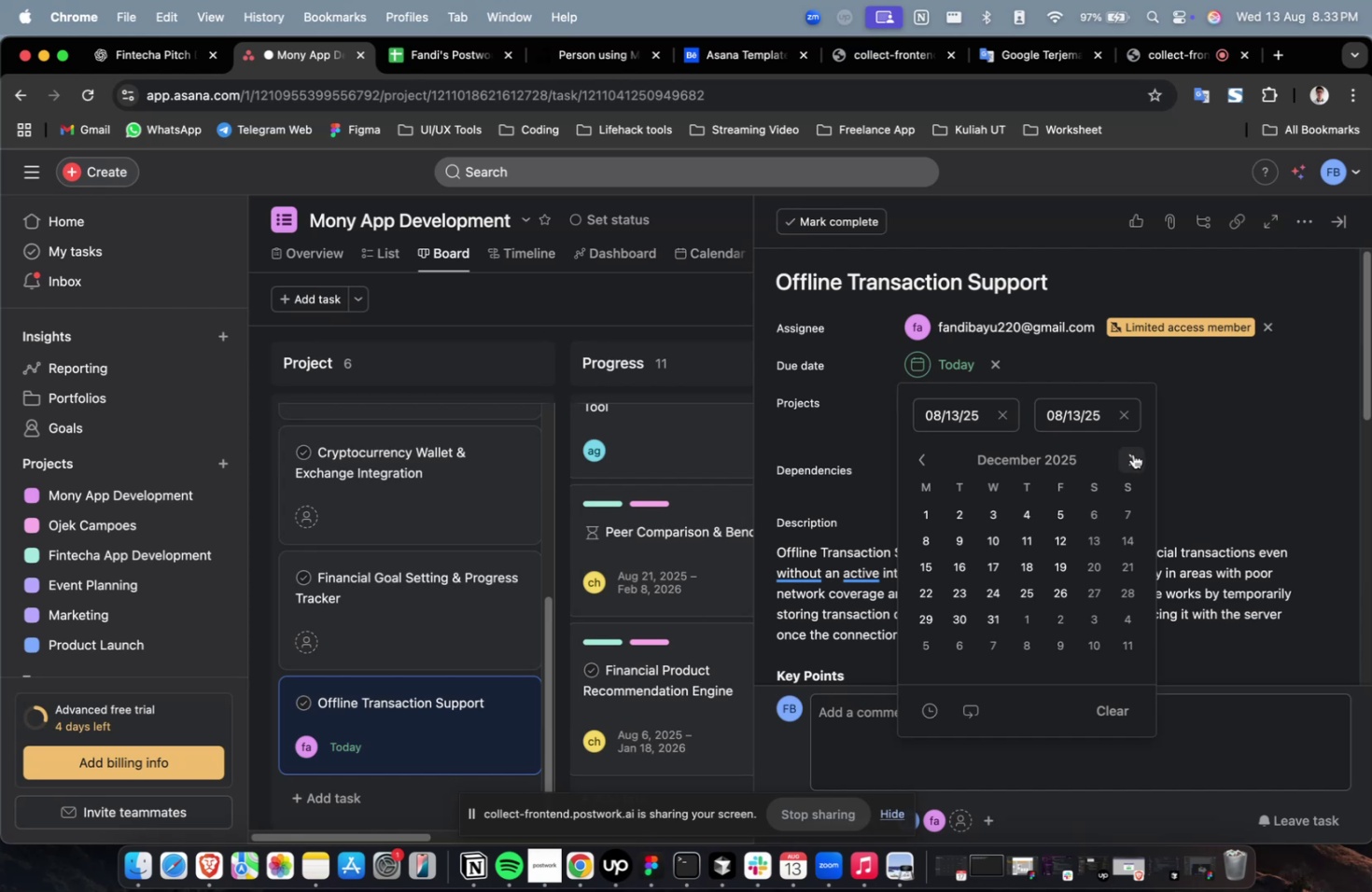 
wait(13.88)
 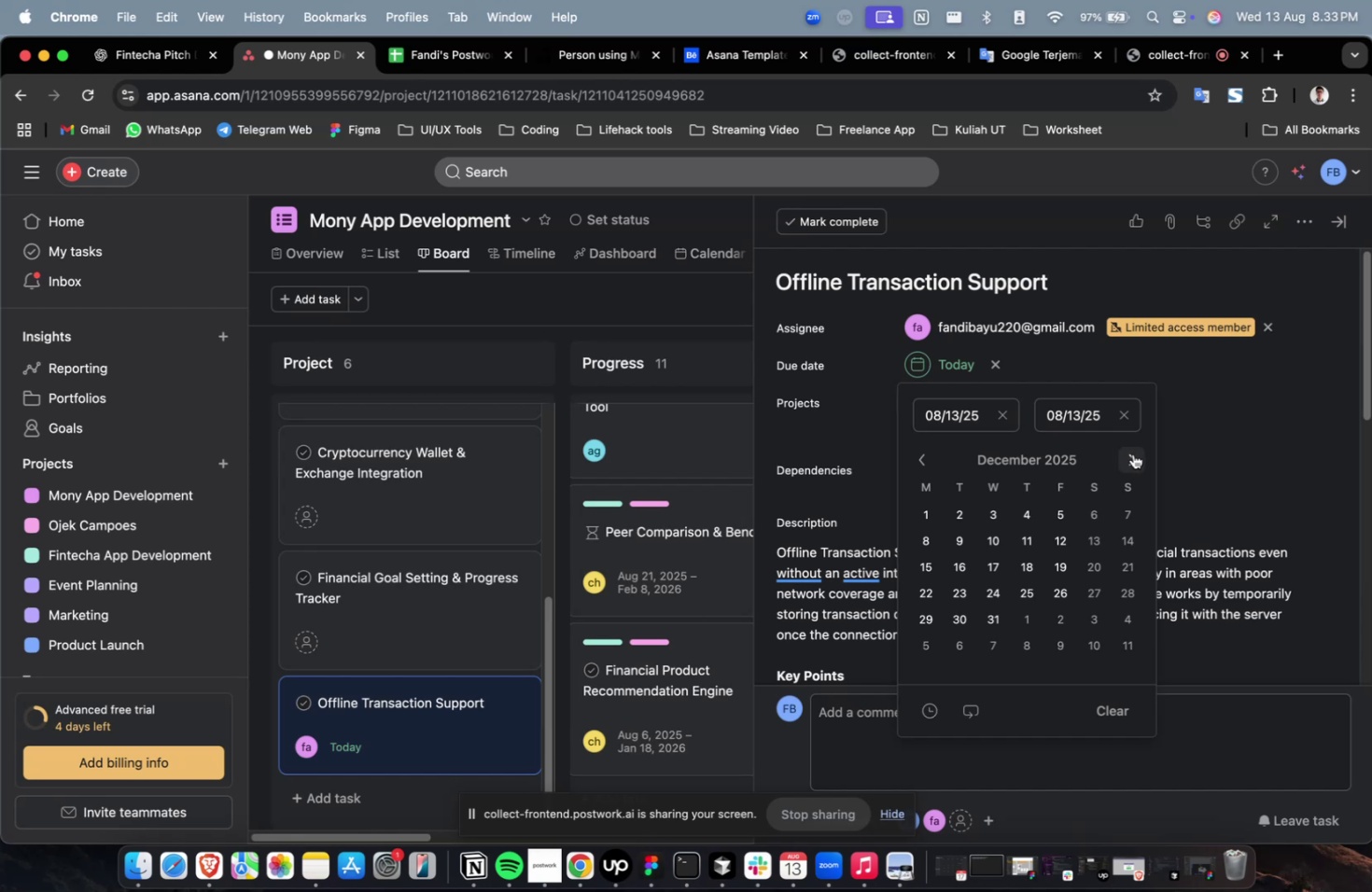 
scroll: coordinate [1138, 452], scroll_direction: down, amount: 2.0
 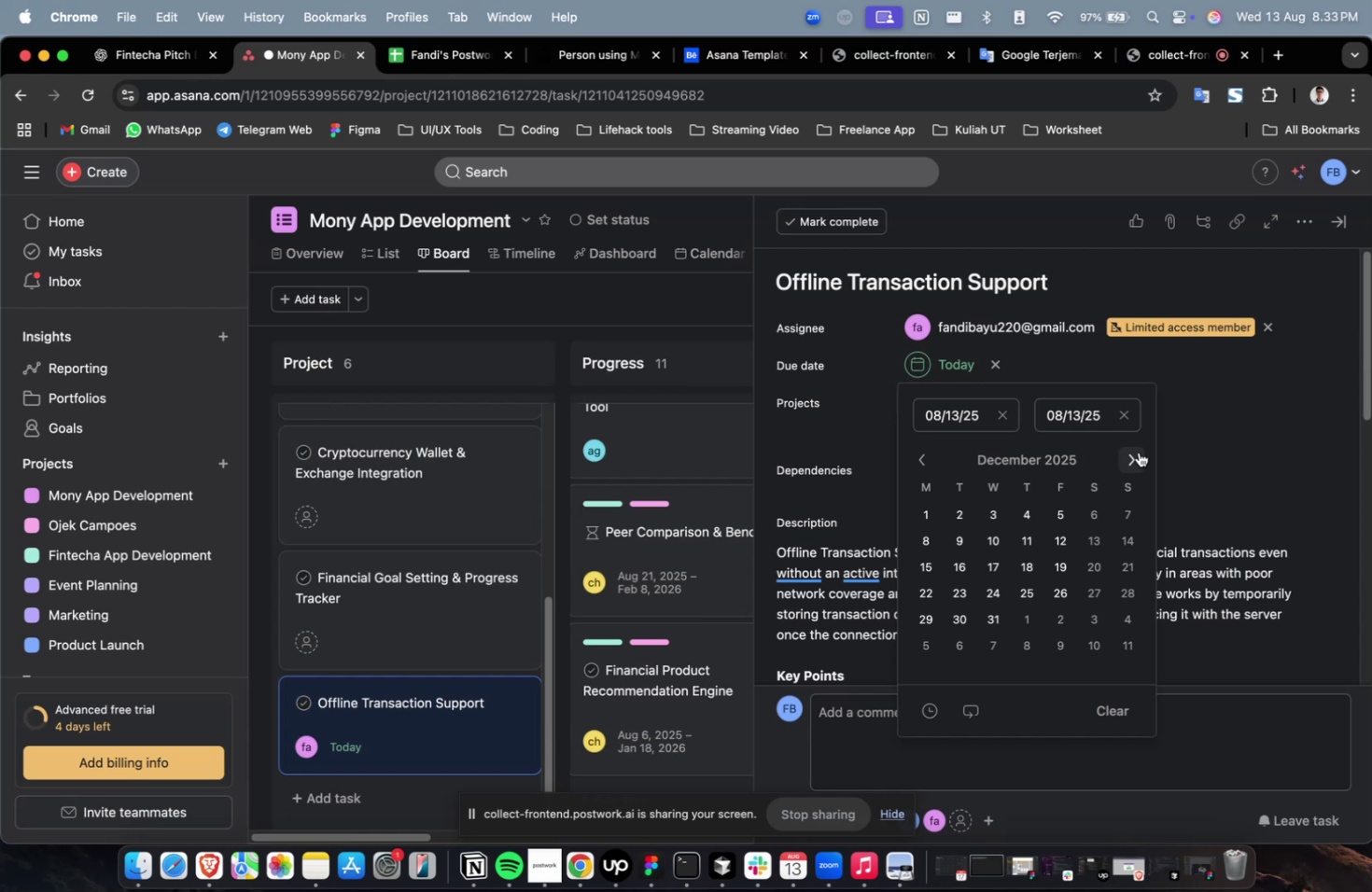 
wait(11.02)
 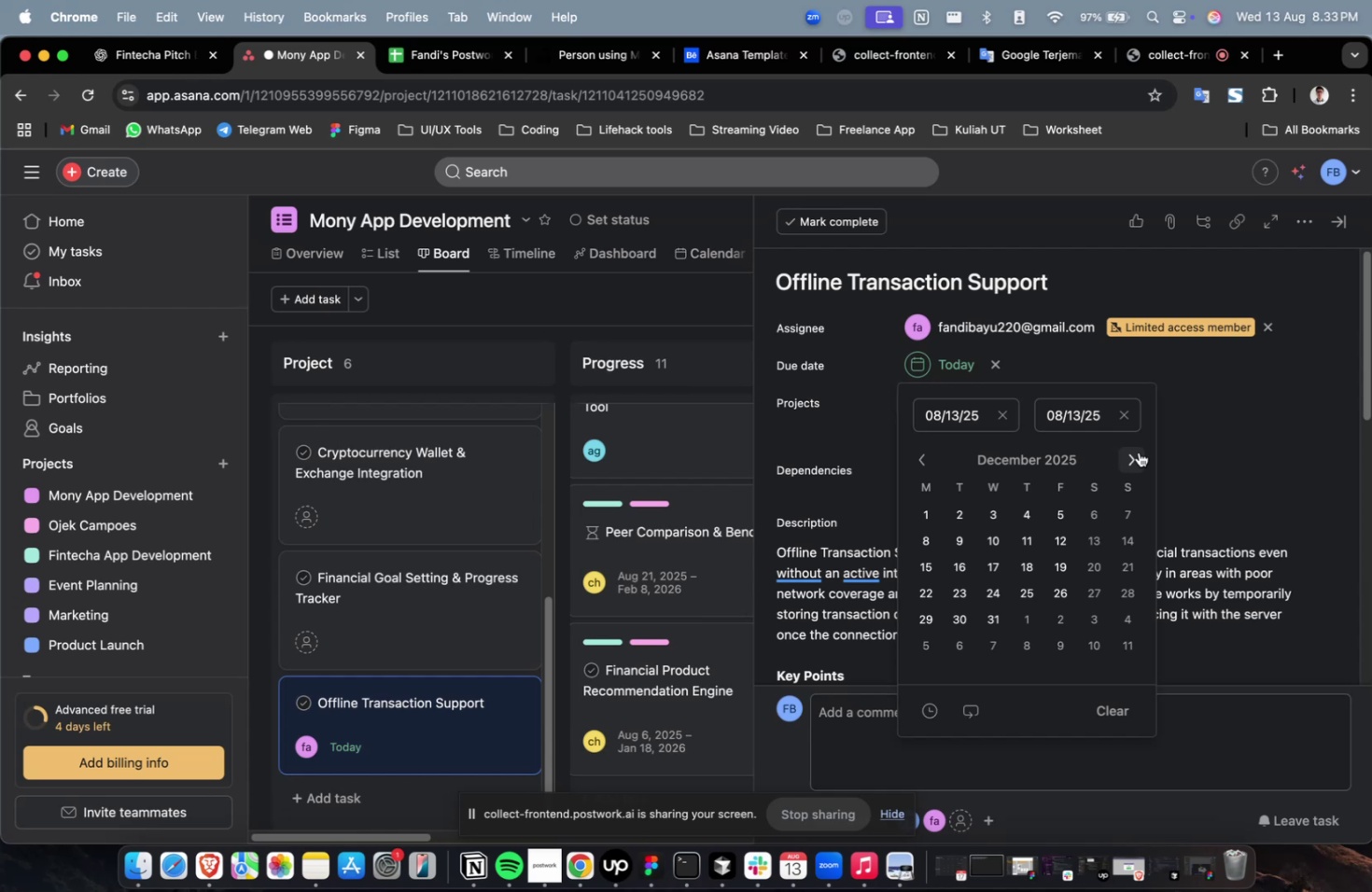 
left_click([1075, 585])
 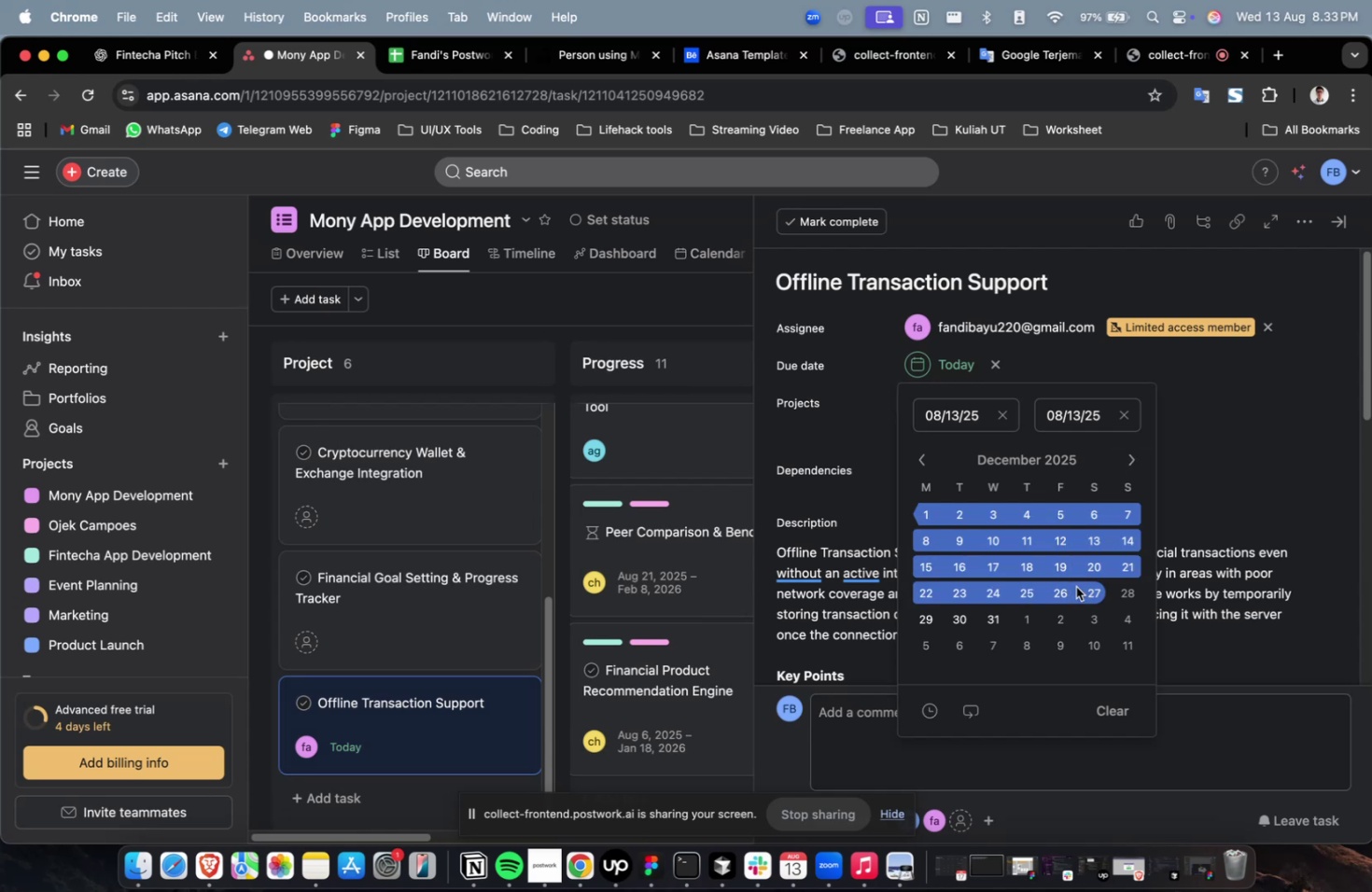 
double_click([1075, 586])
 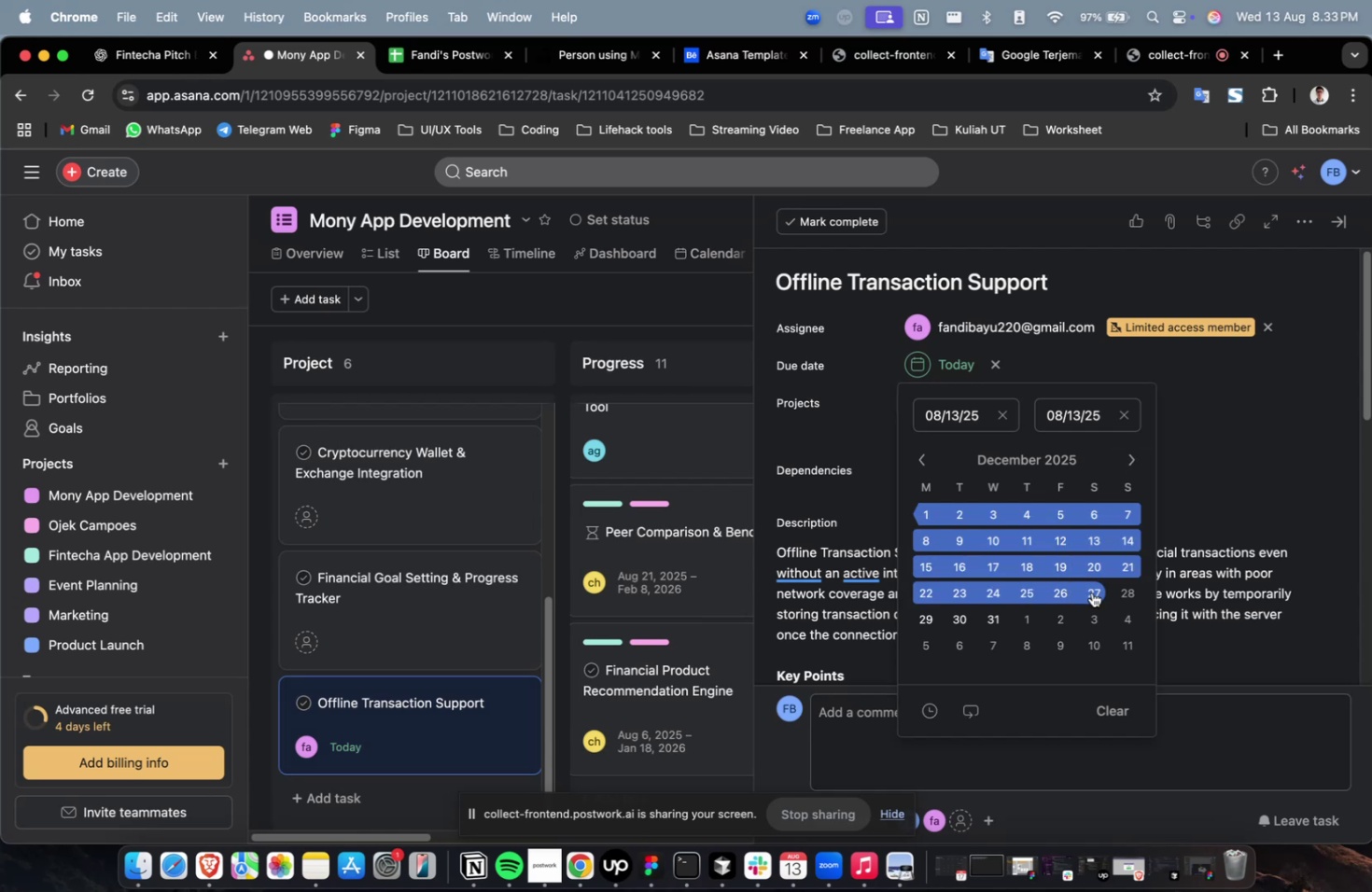 
triple_click([1091, 592])
 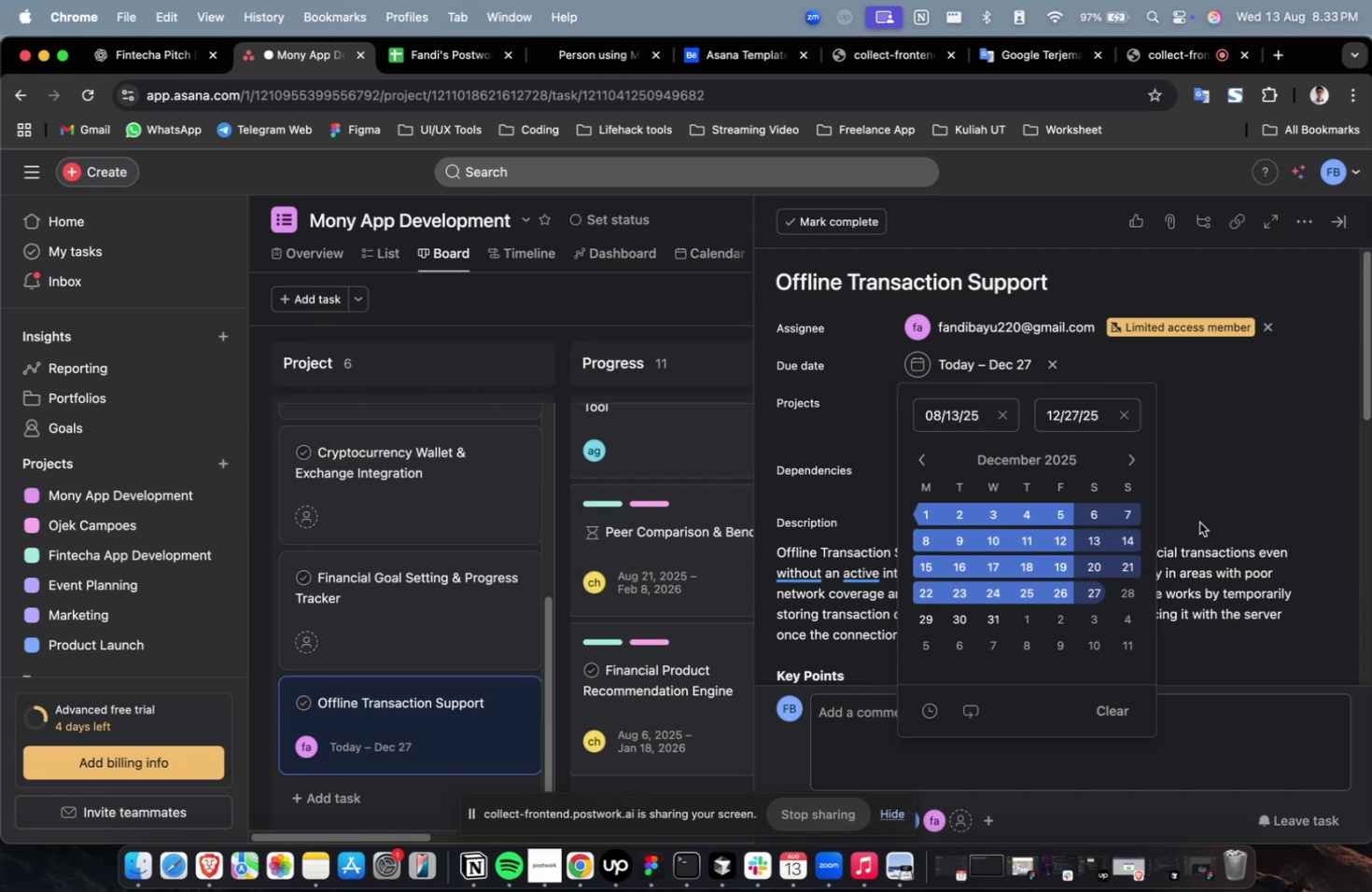 
wait(5.1)
 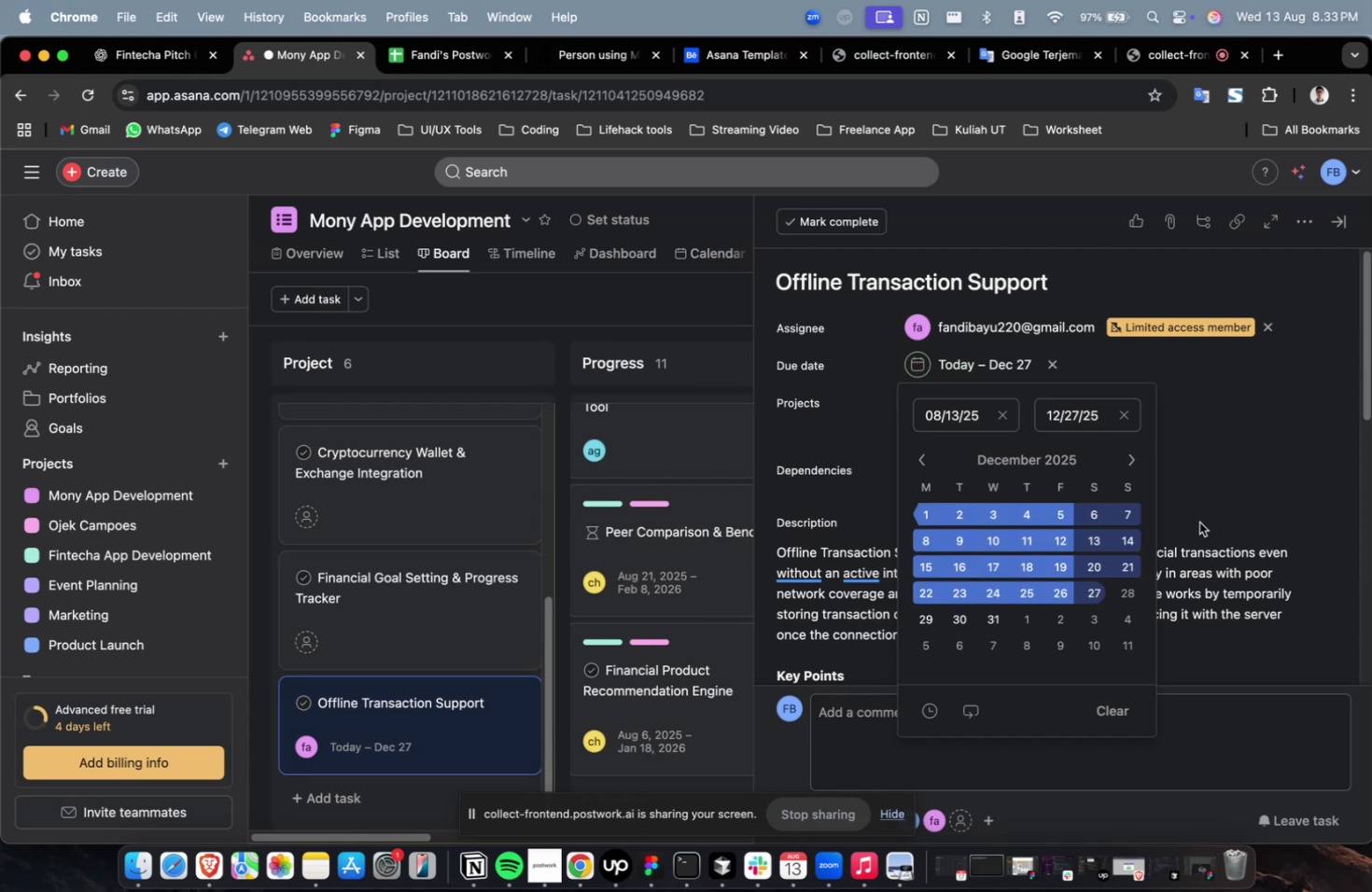 
scroll: coordinate [1188, 482], scroll_direction: down, amount: 6.0
 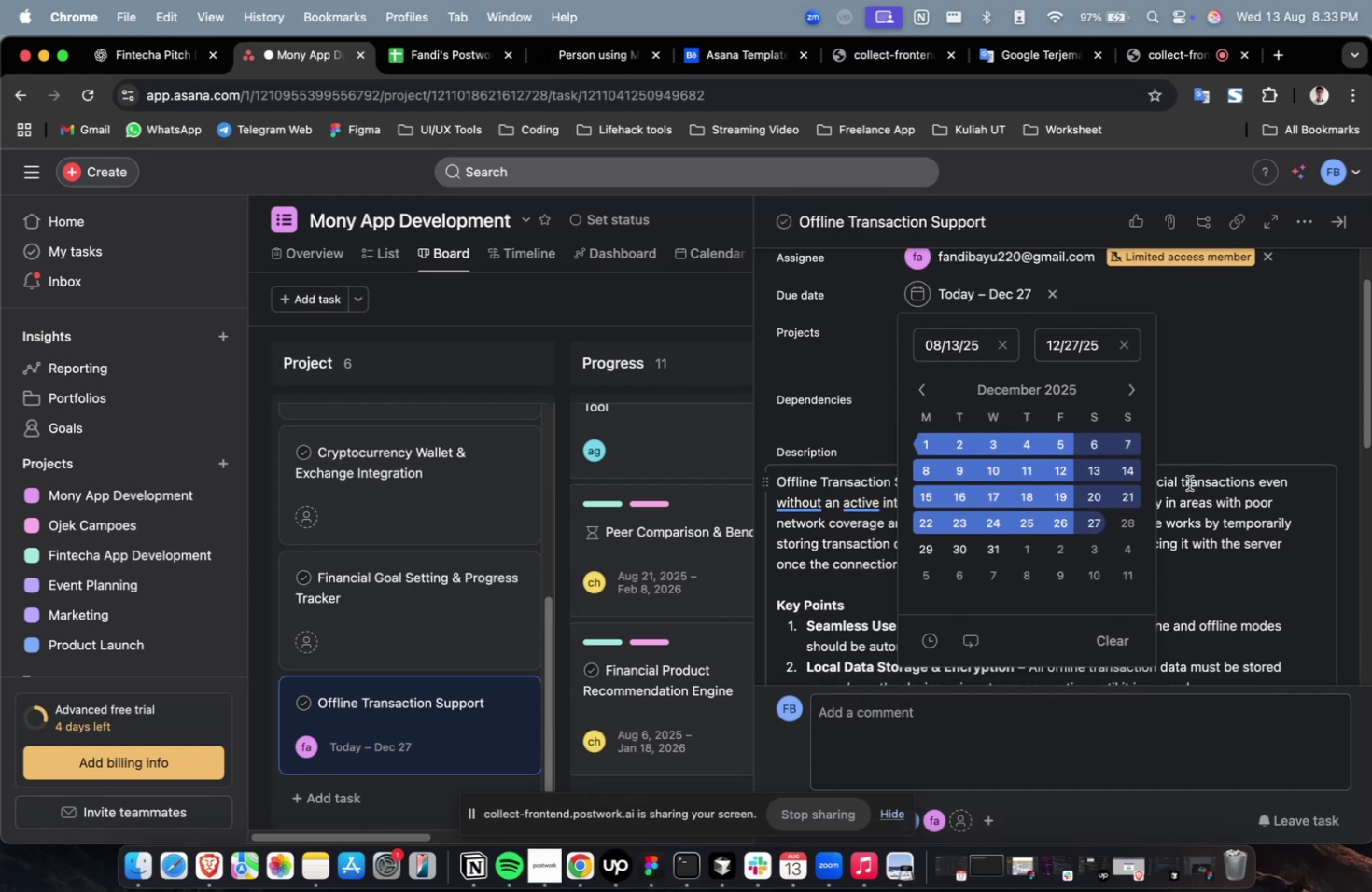 
scroll: coordinate [1114, 483], scroll_direction: up, amount: 2.0
 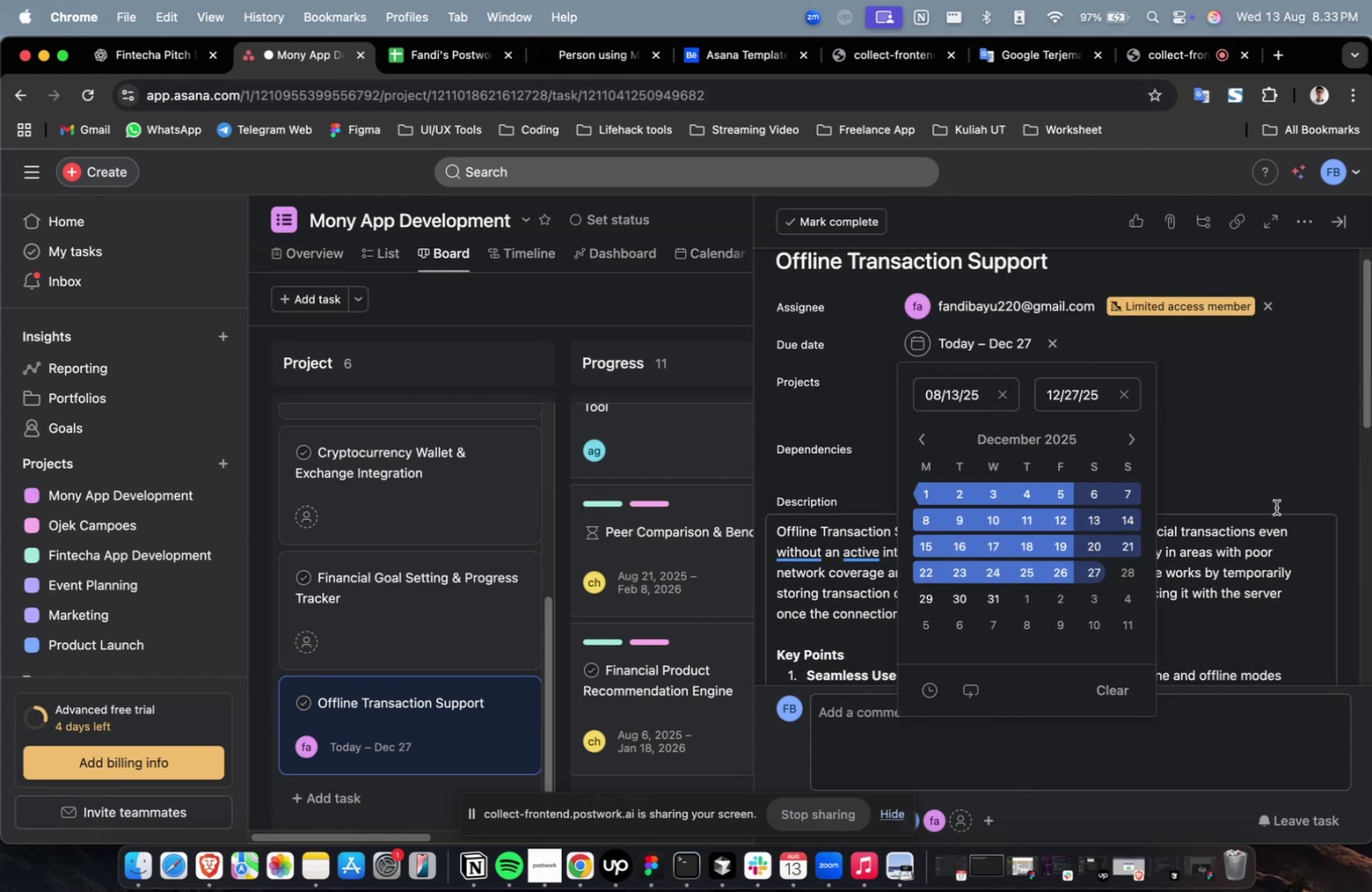 
left_click([1281, 454])
 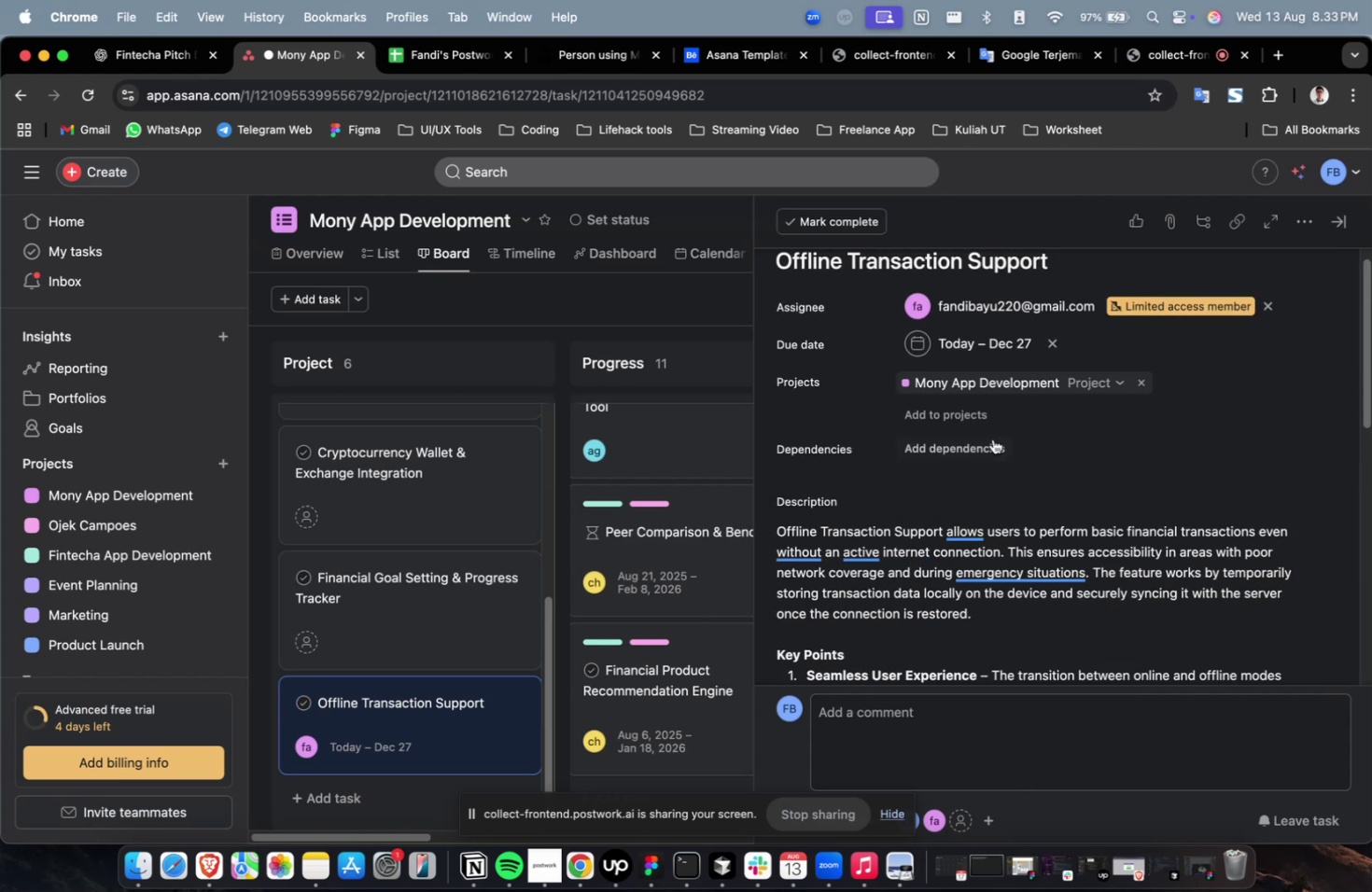 
double_click([990, 438])
 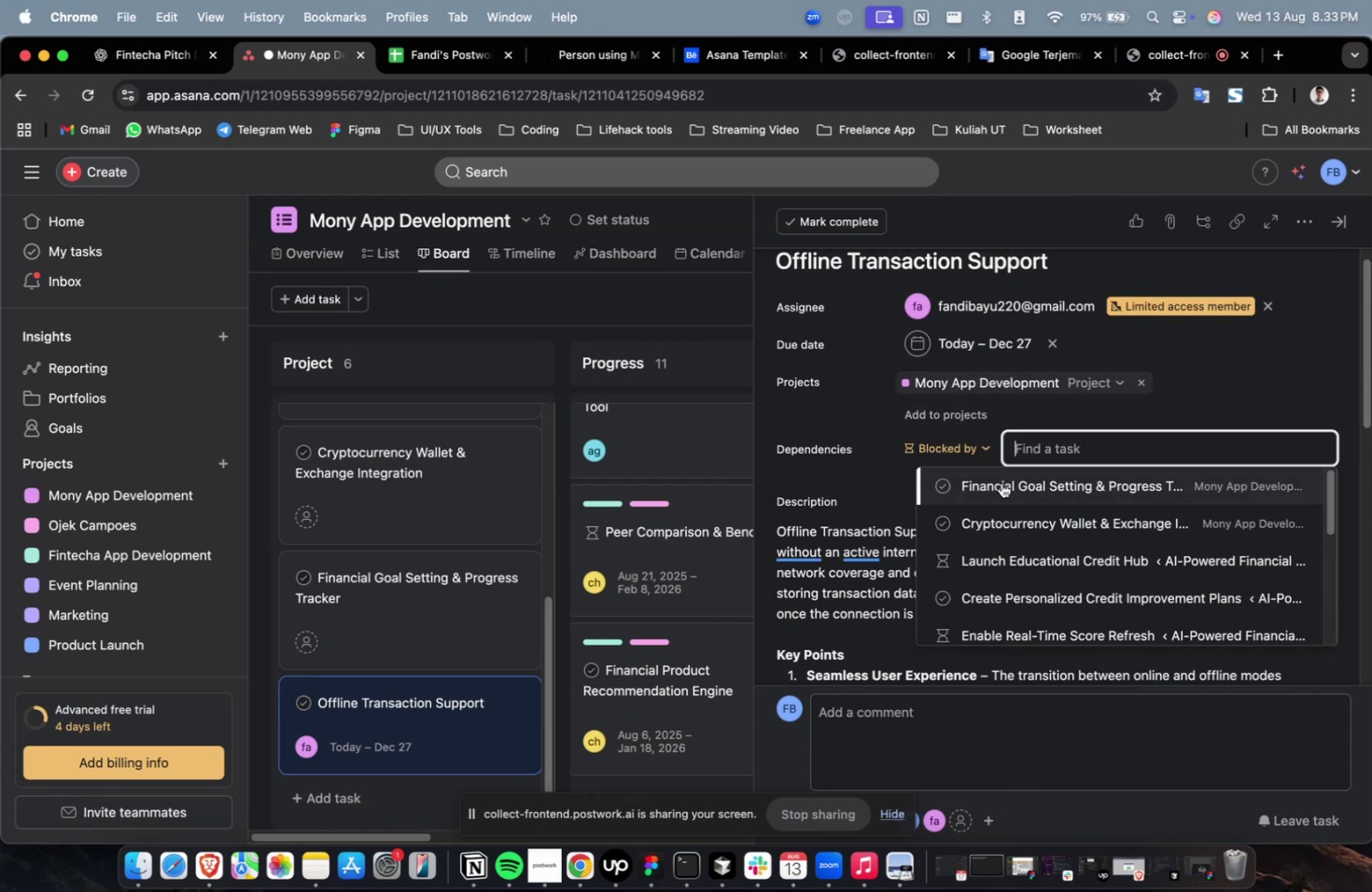 
triple_click([1001, 482])
 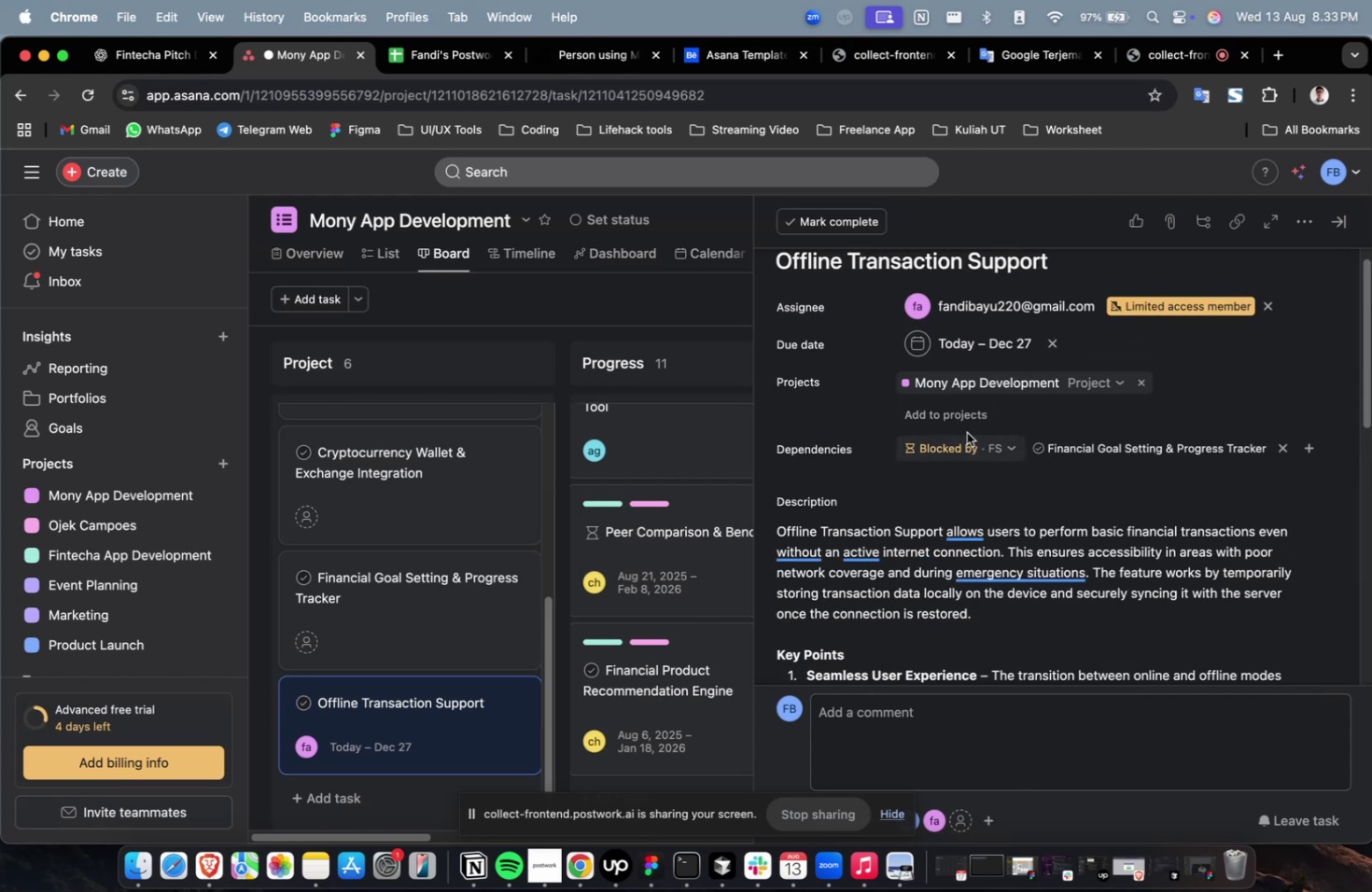 
triple_click([964, 419])
 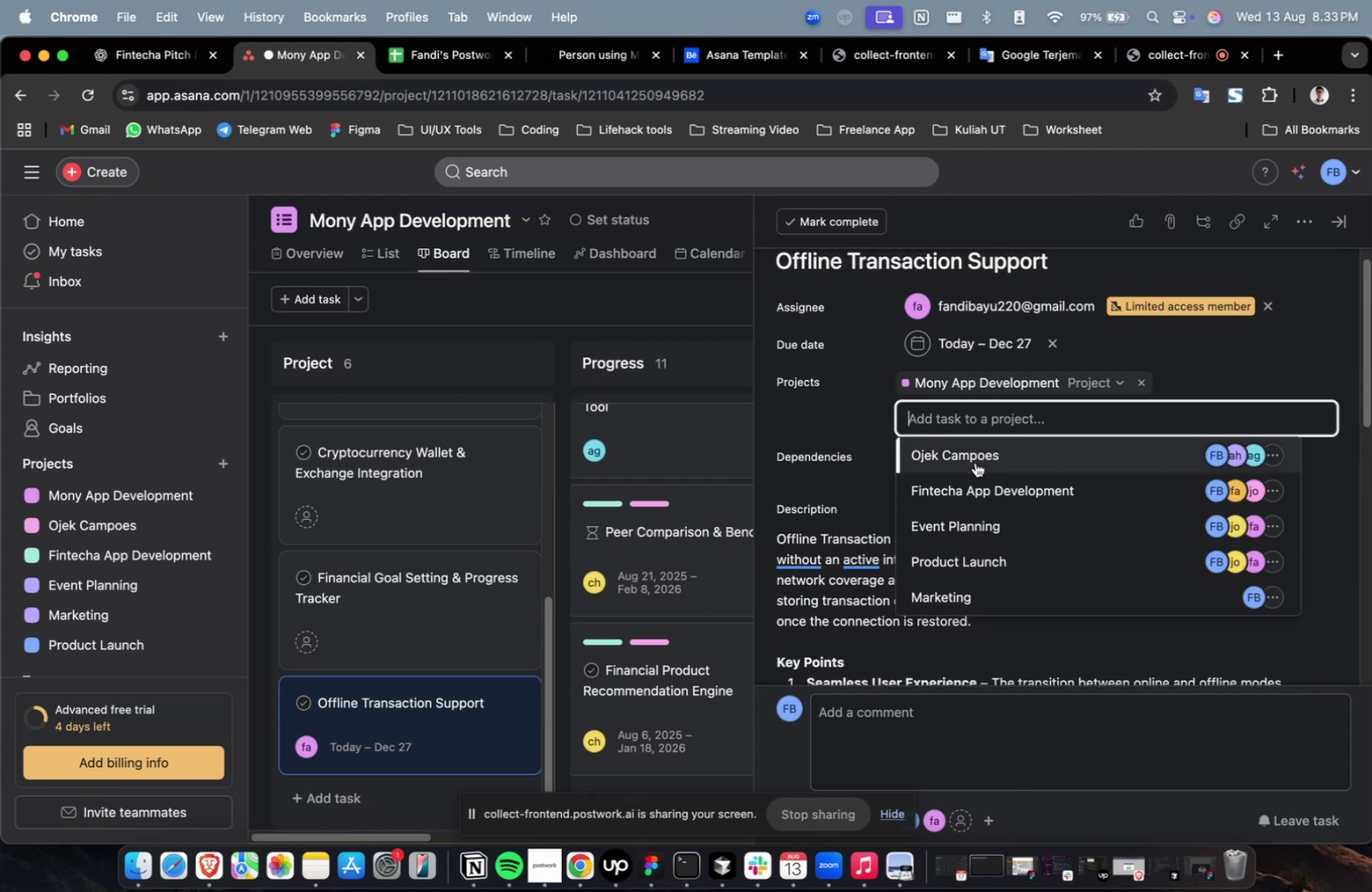 
triple_click([974, 462])
 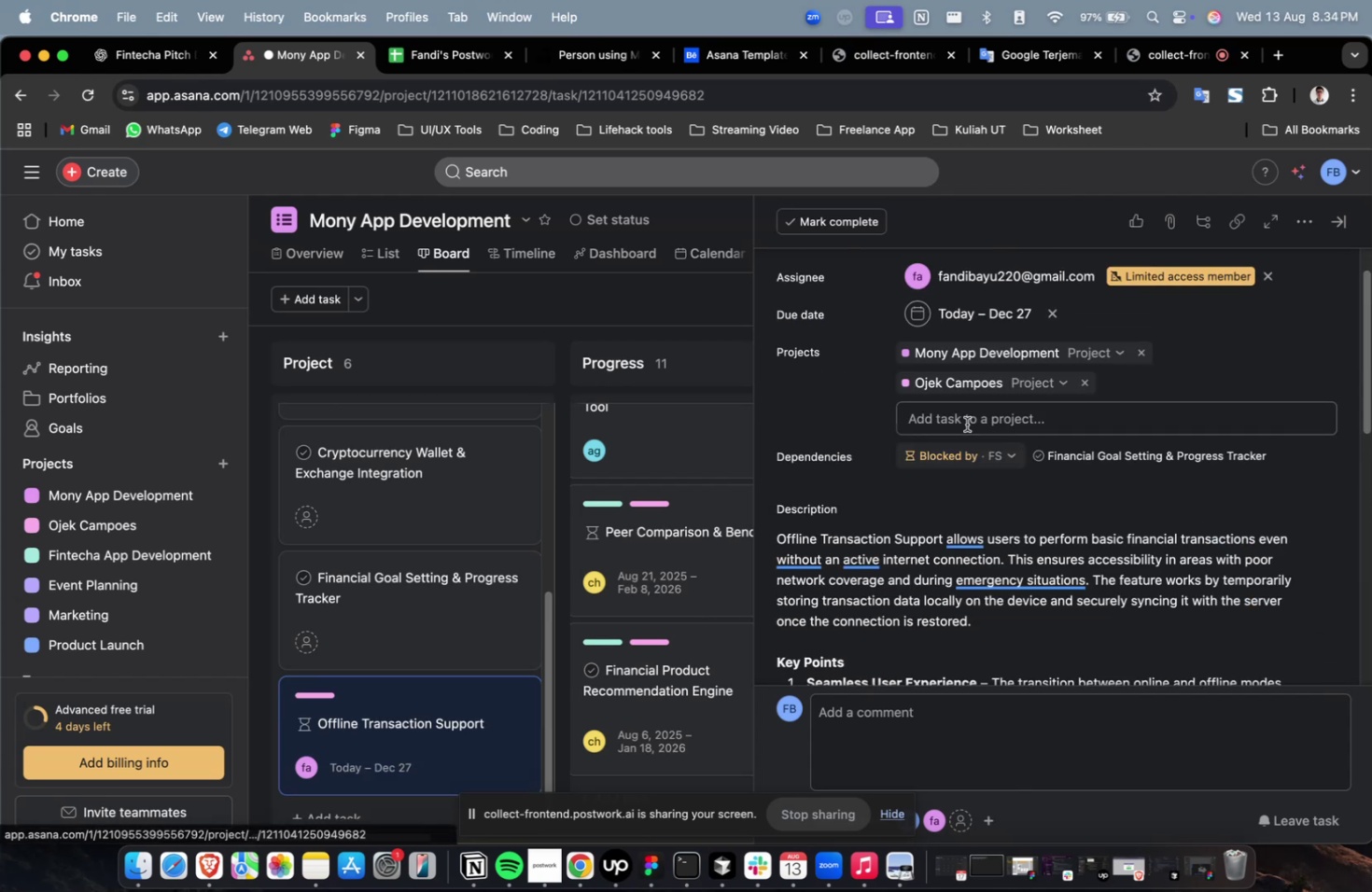 
triple_click([969, 412])
 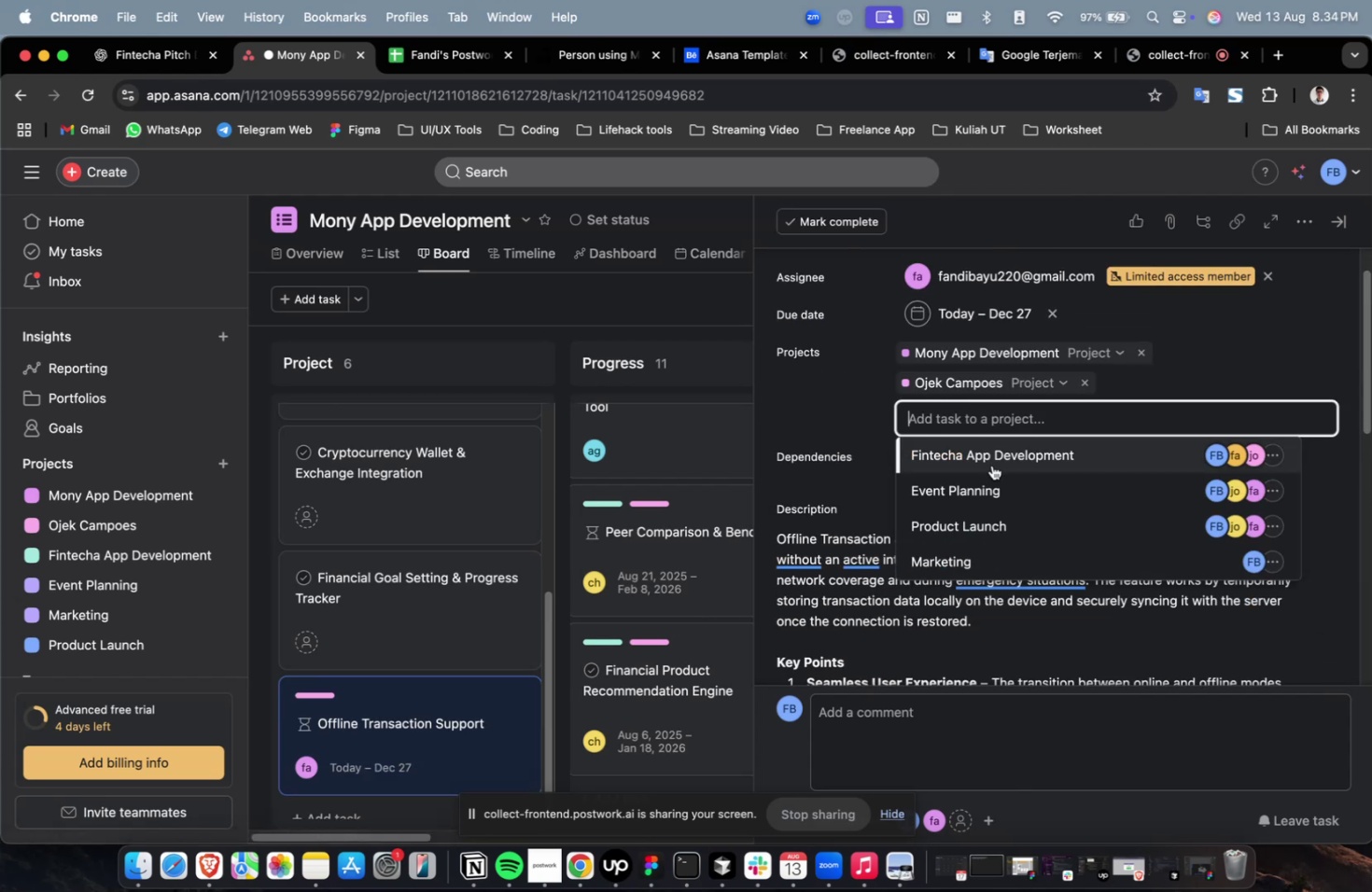 
triple_click([991, 465])
 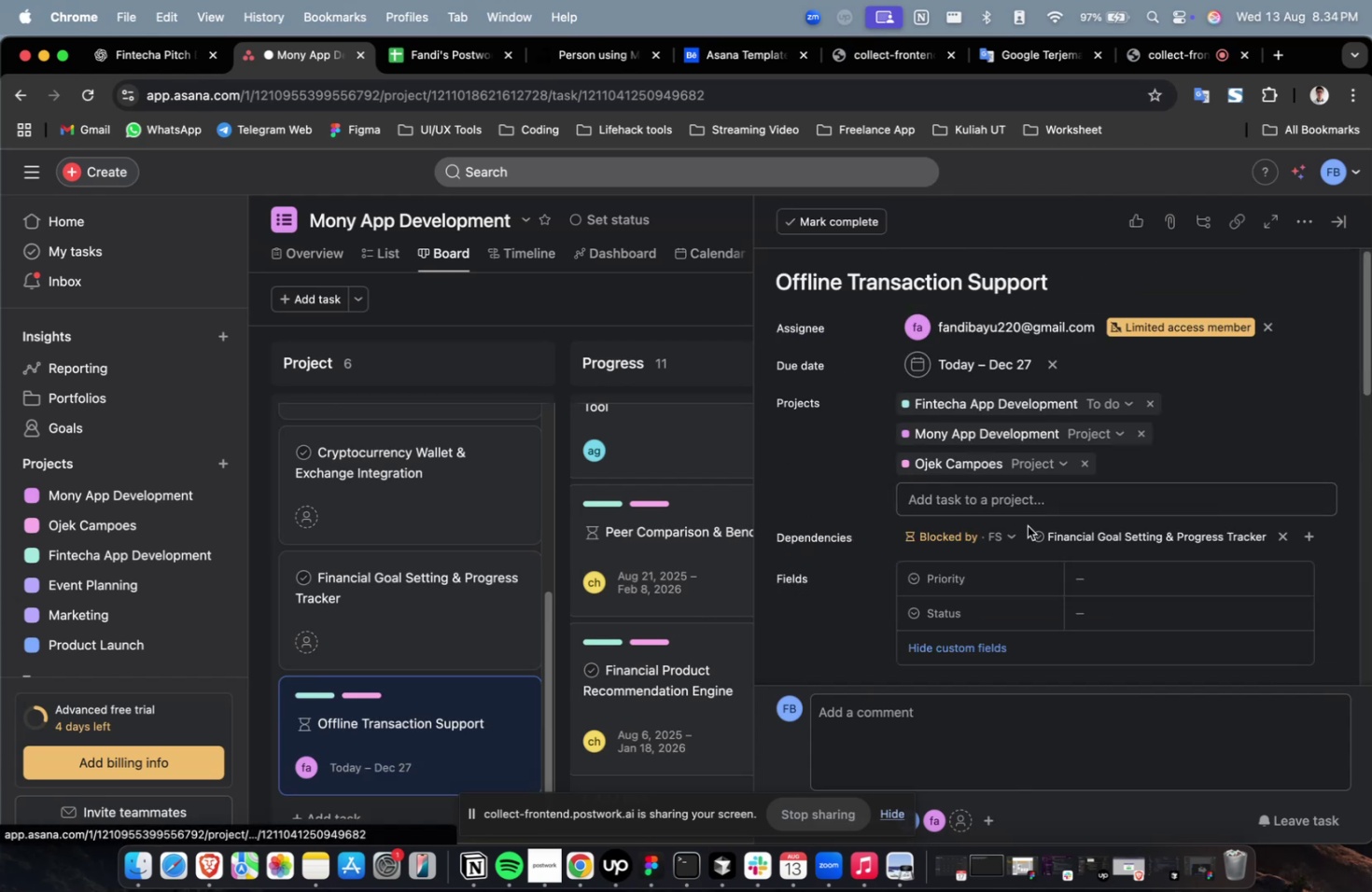 
left_click([1127, 583])
 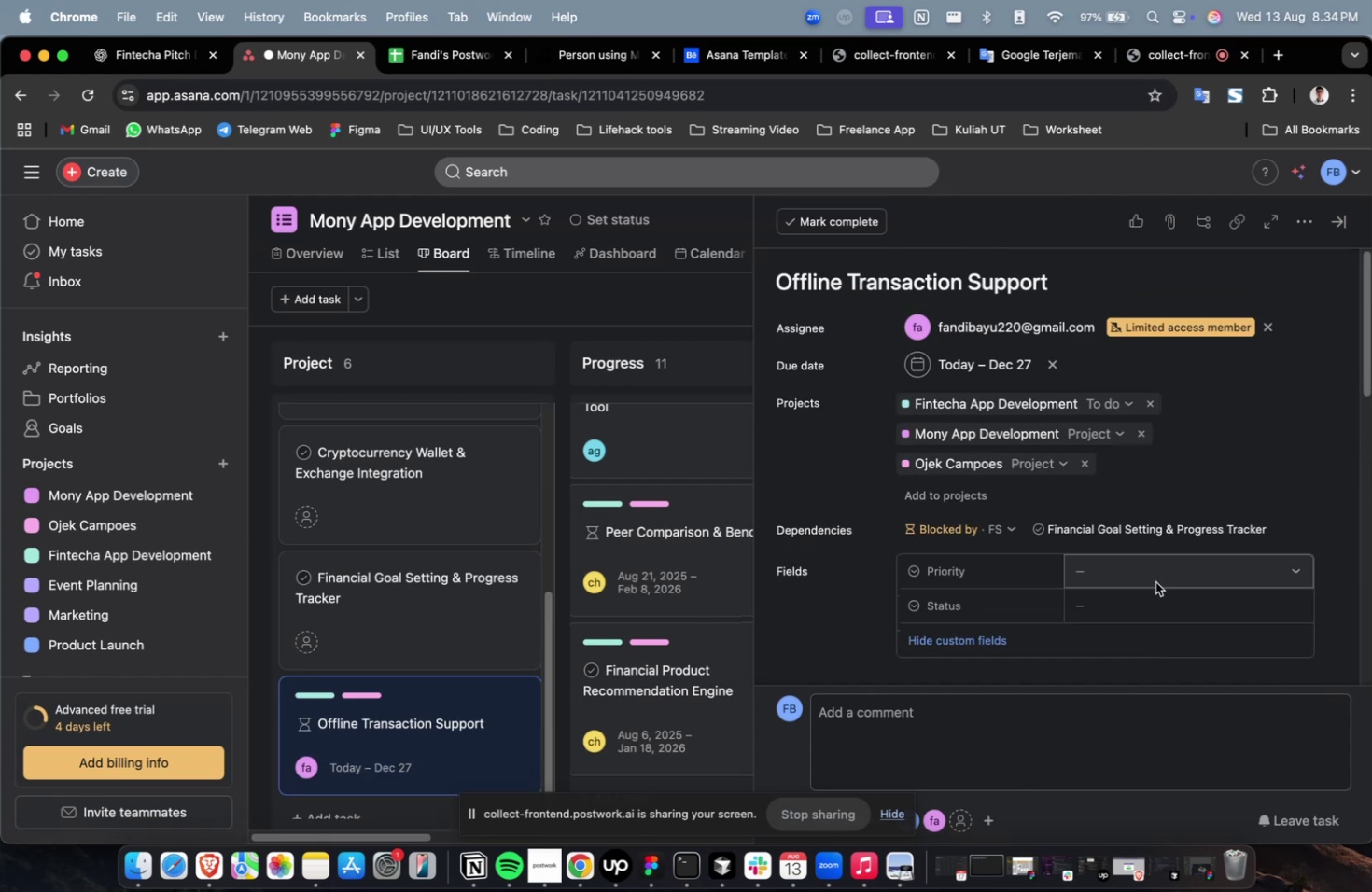 
double_click([1155, 573])
 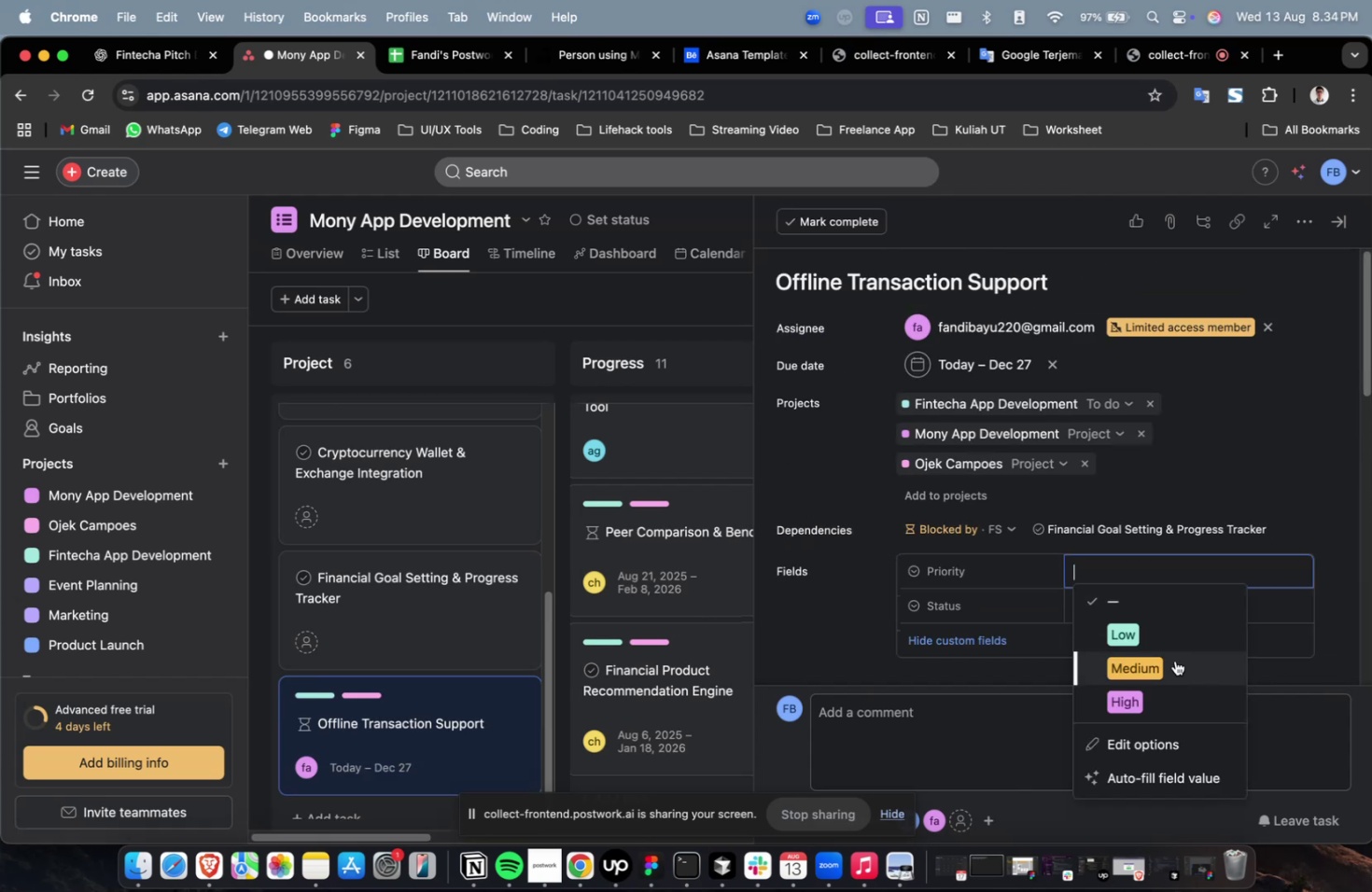 
triple_click([1174, 663])
 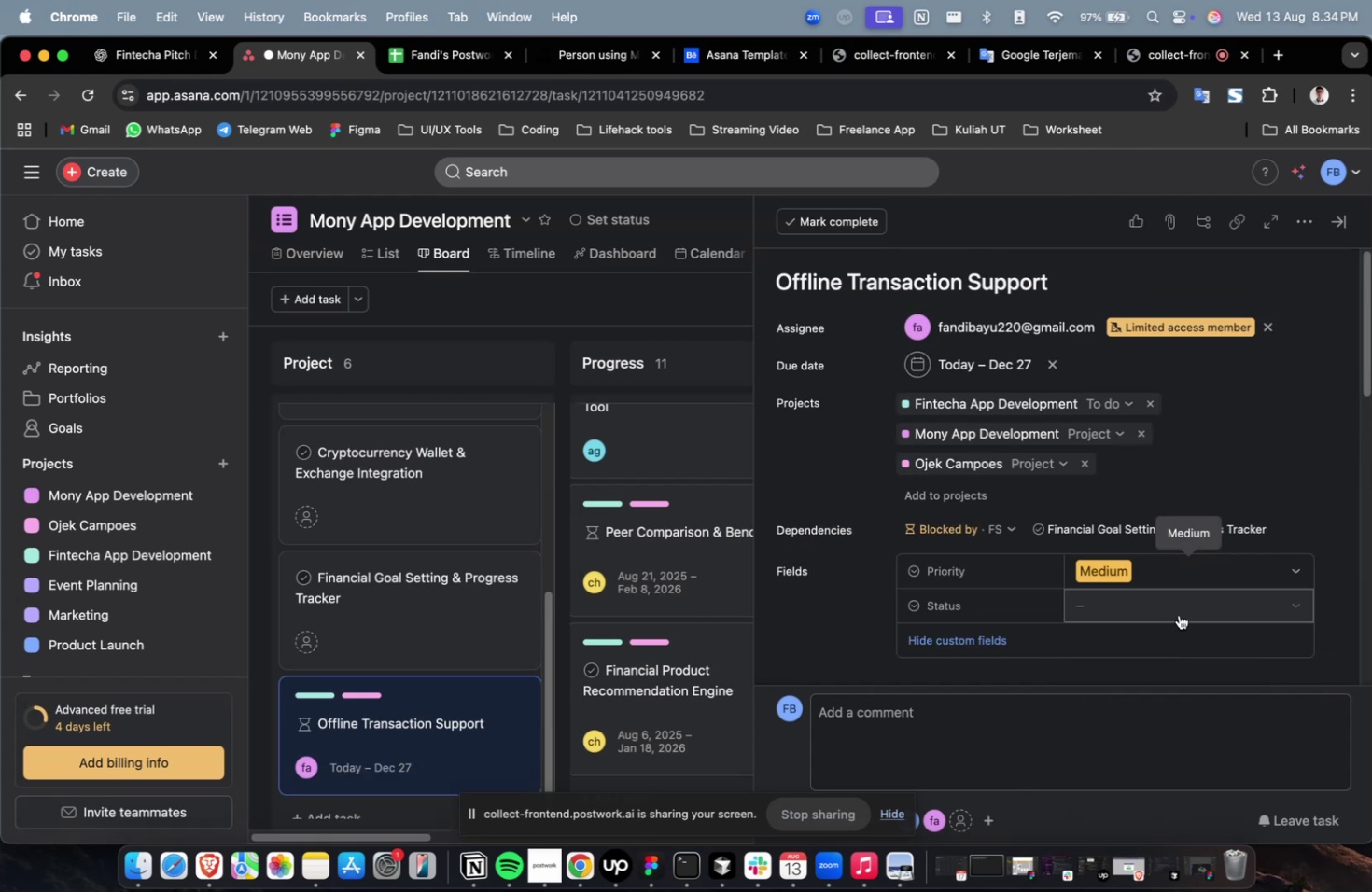 
triple_click([1178, 614])
 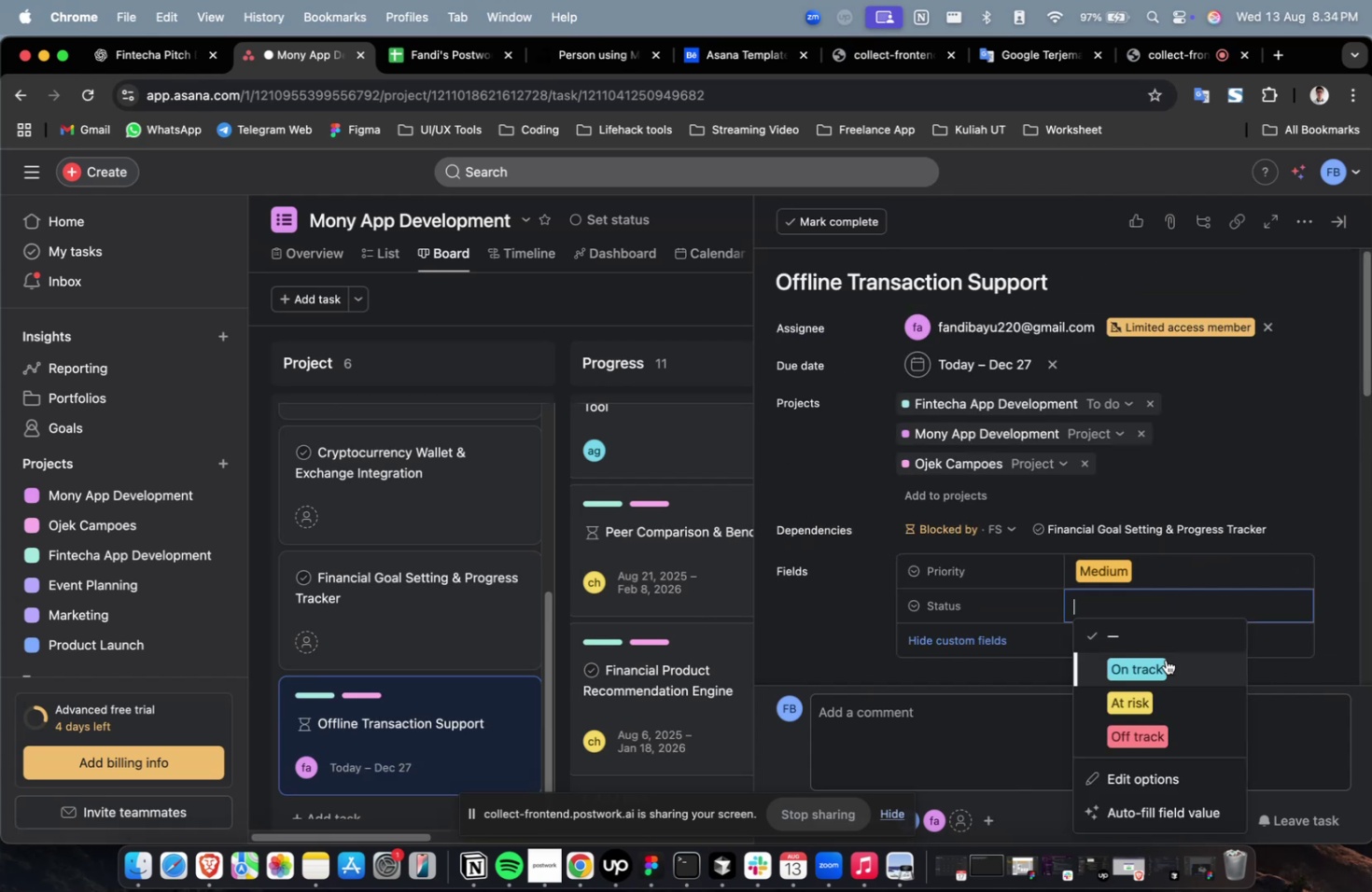 
triple_click([1165, 659])
 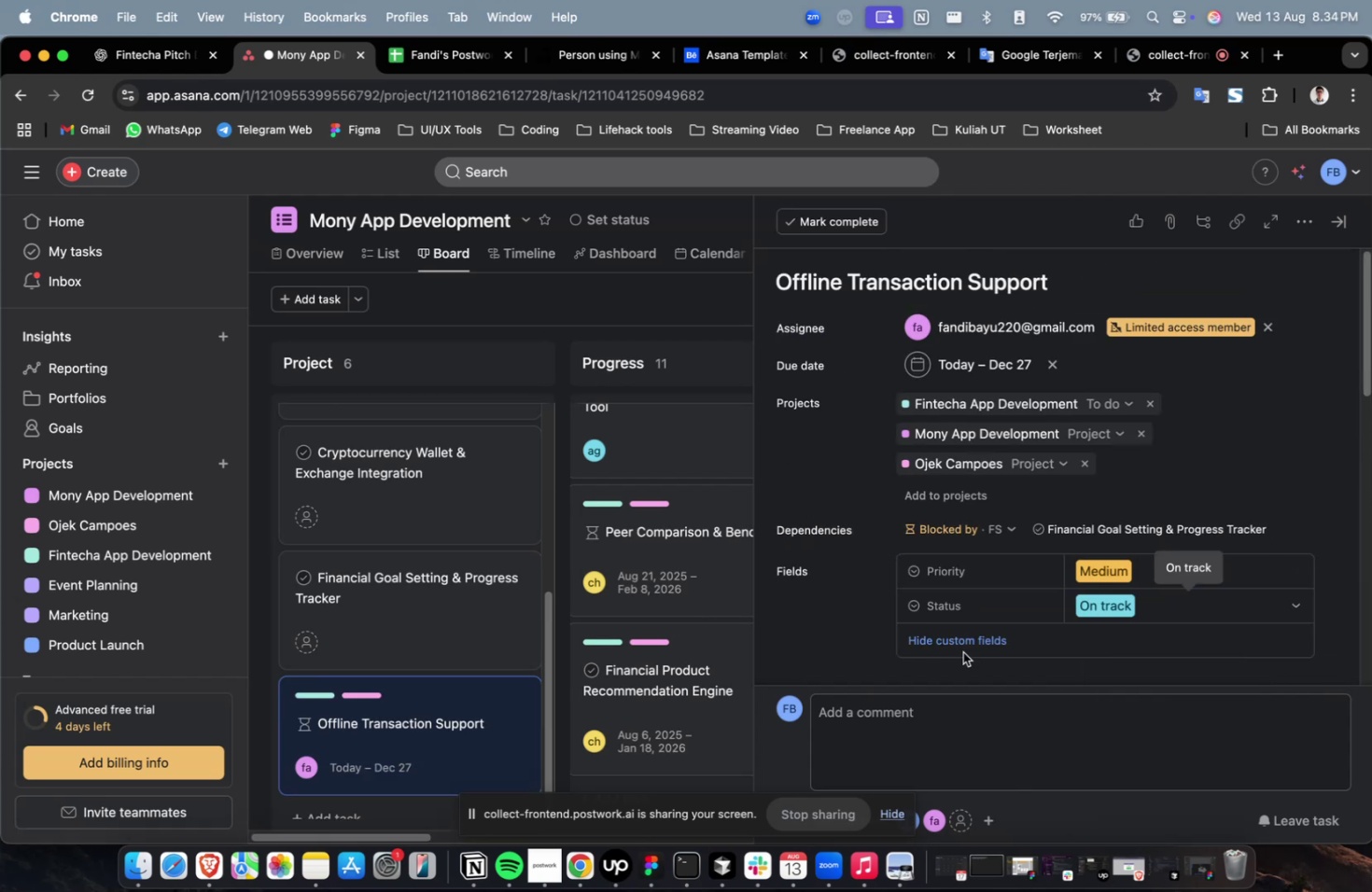 
scroll: coordinate [939, 640], scroll_direction: down, amount: 46.0
 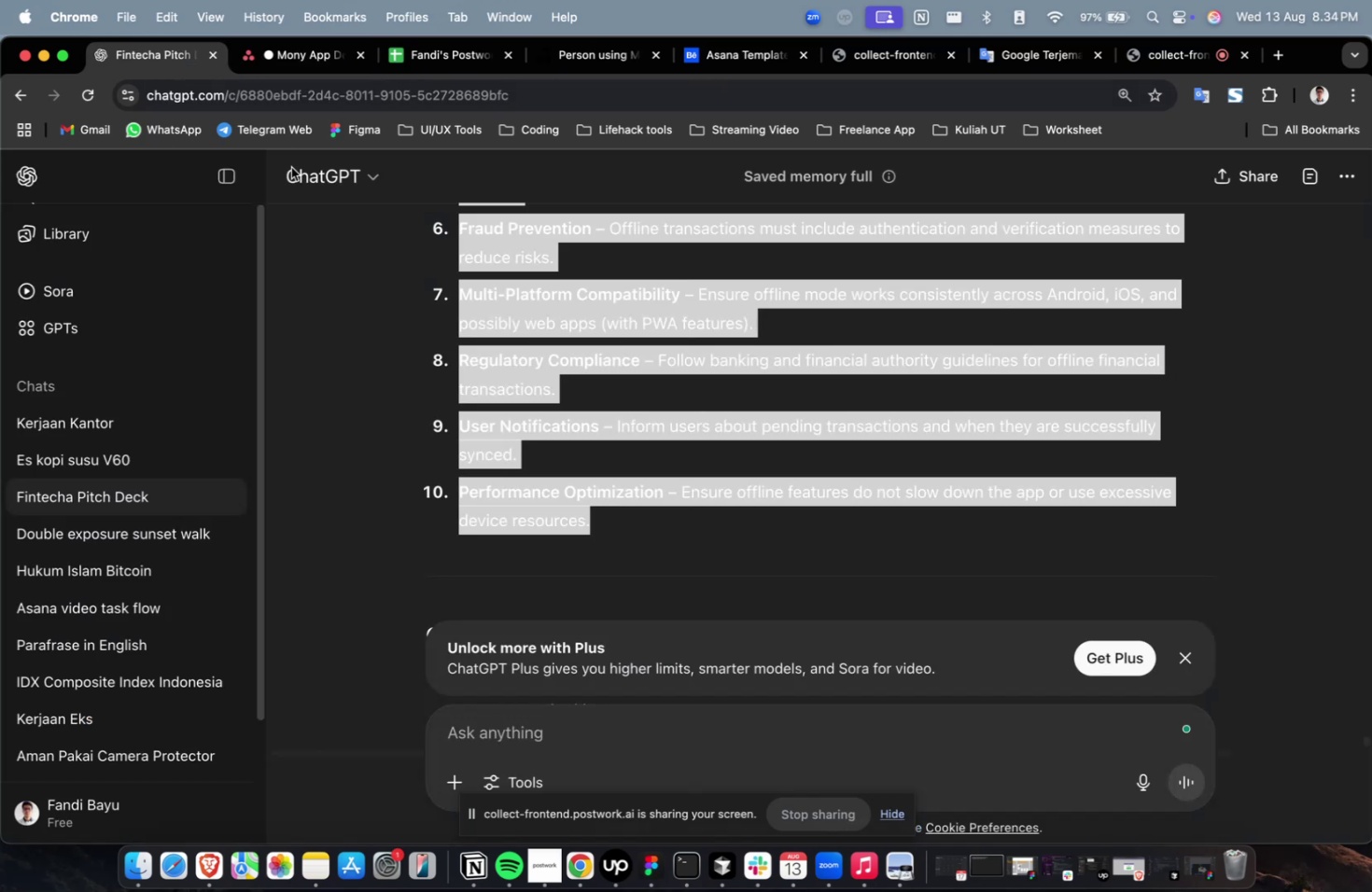 
double_click([722, 740])
 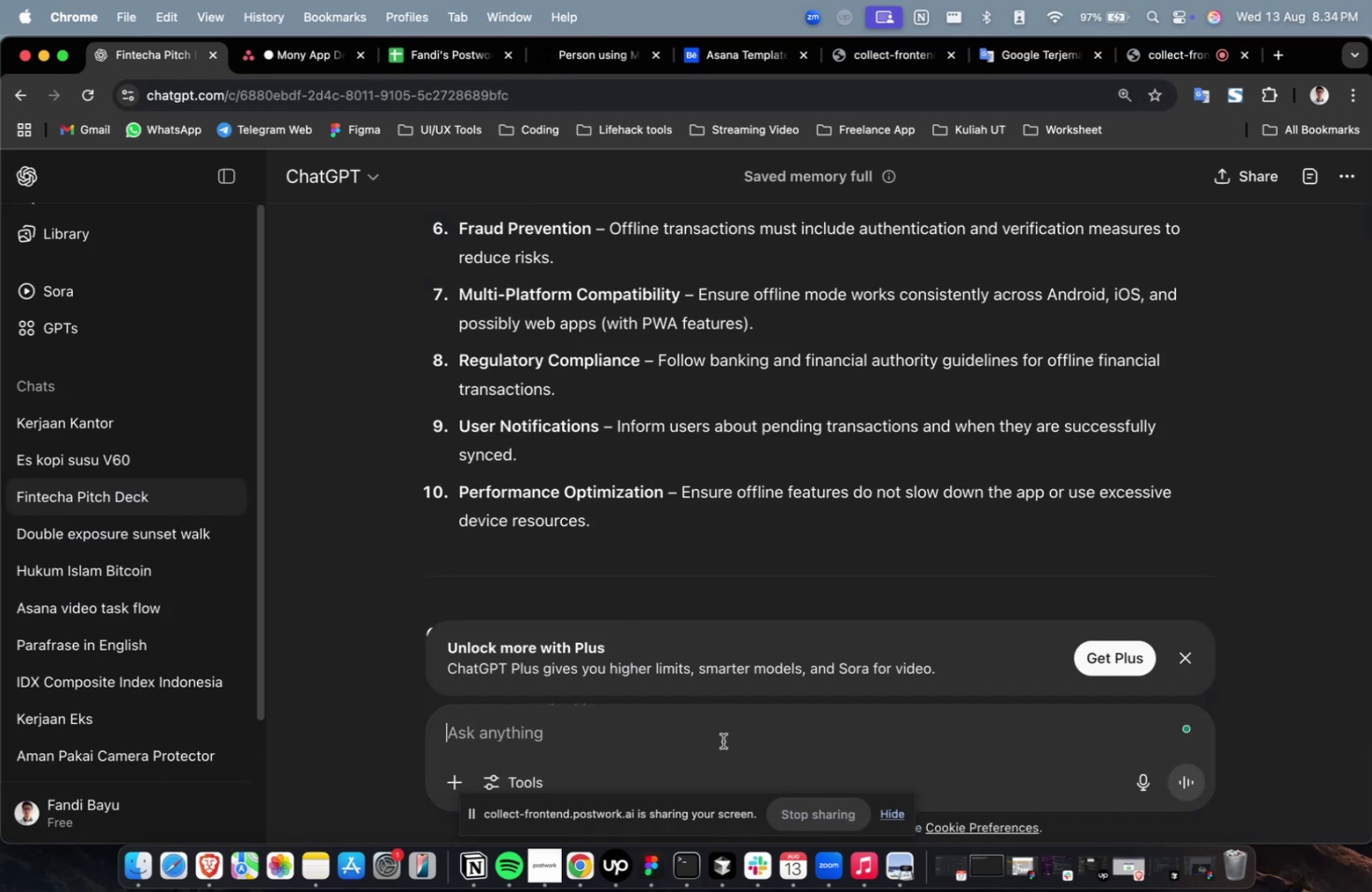 
type(please create 10 subtask with description, points and goals)
 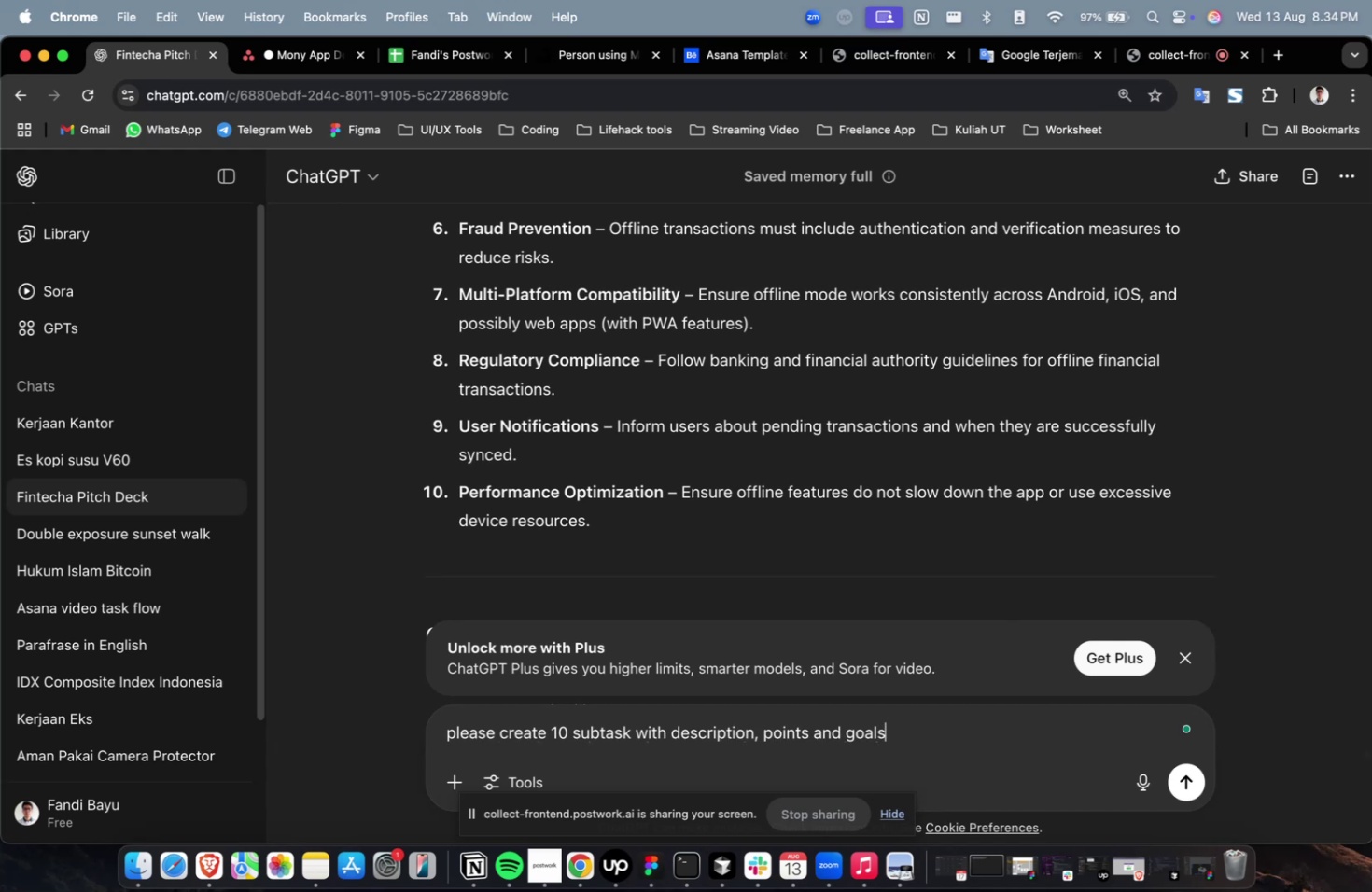 
key(Enter)
 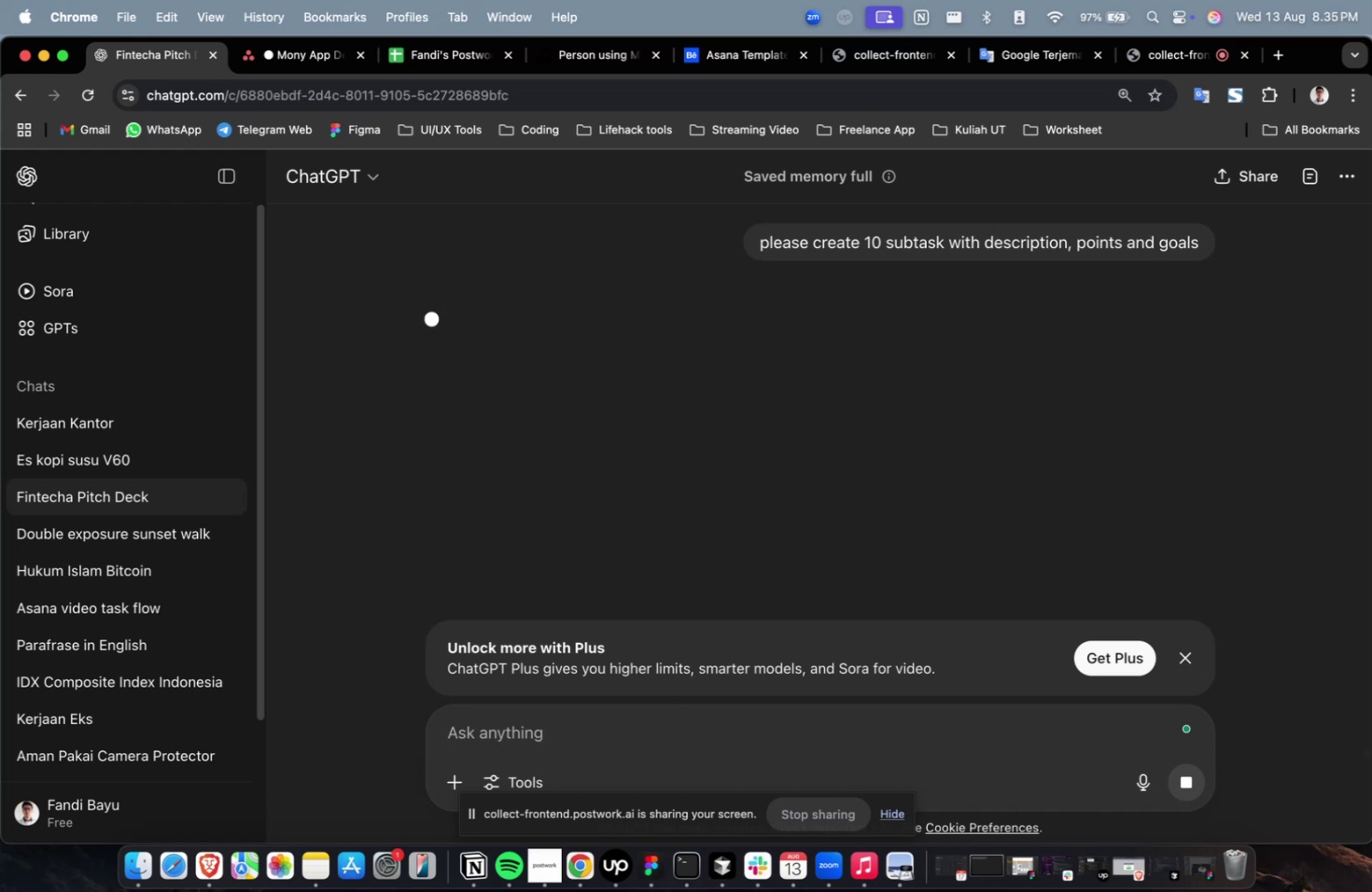 
wait(54.1)
 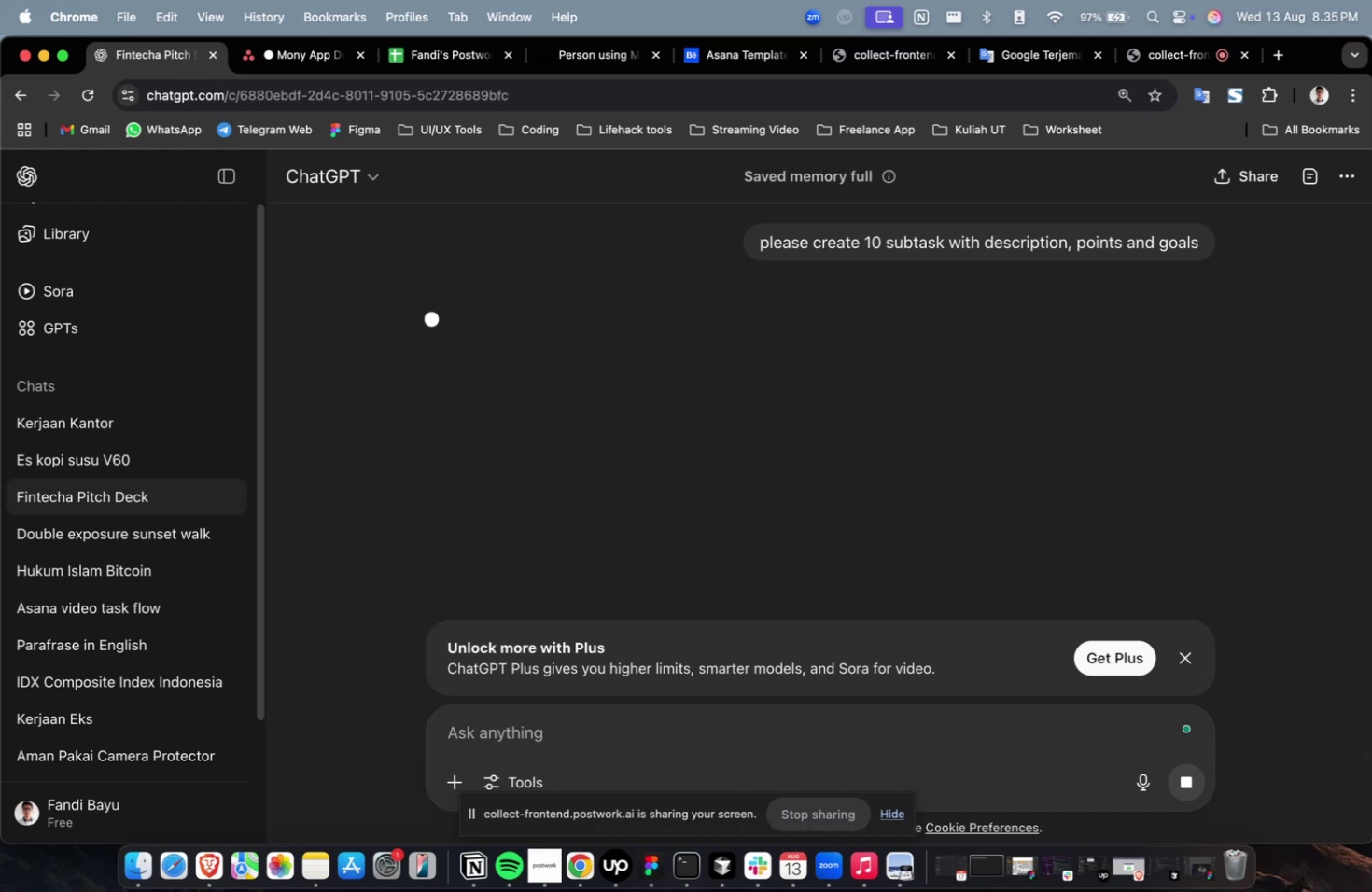 
scroll: coordinate [1037, 585], scroll_direction: down, amount: 8.0
 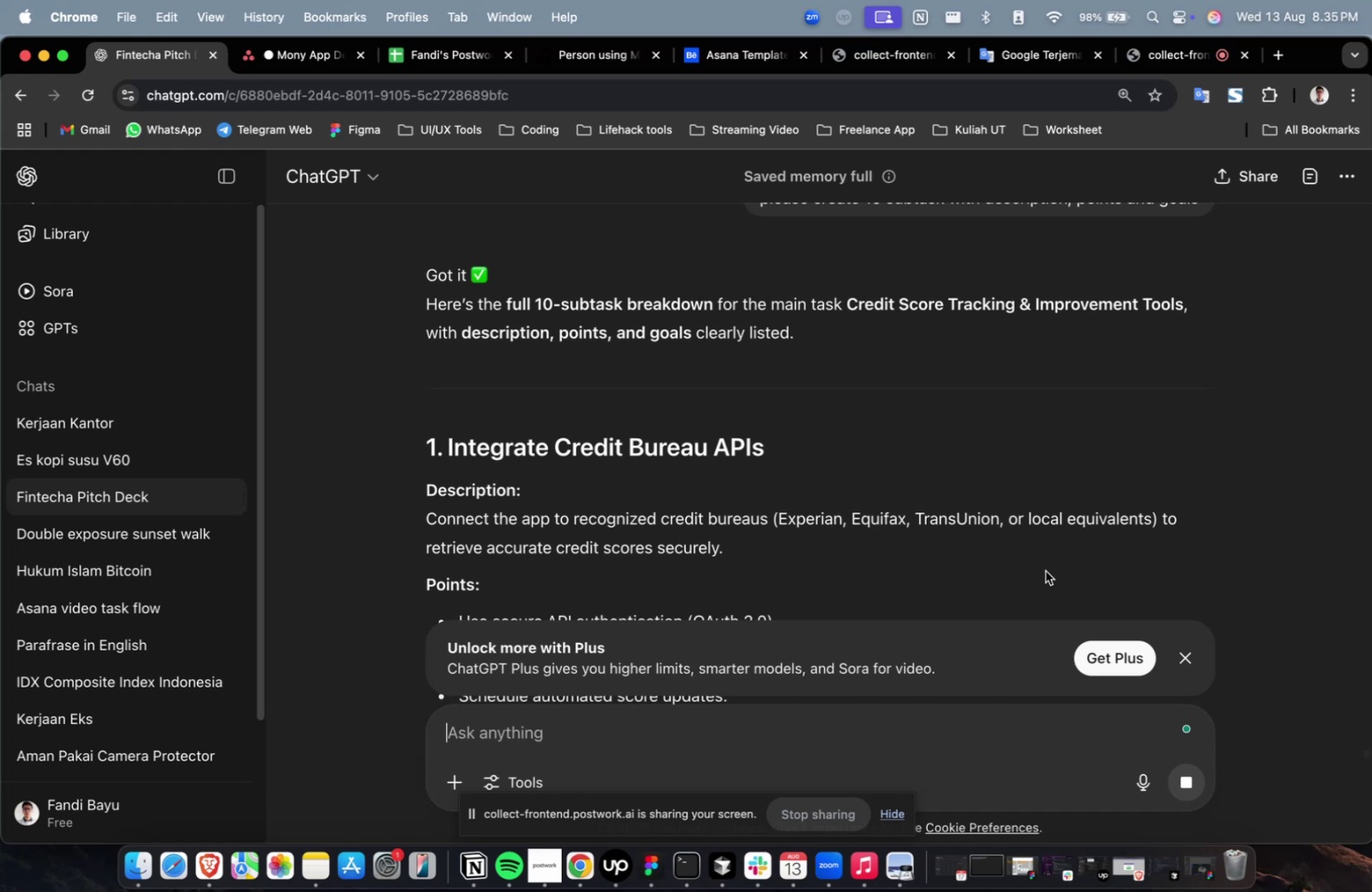 
wait(17.35)
 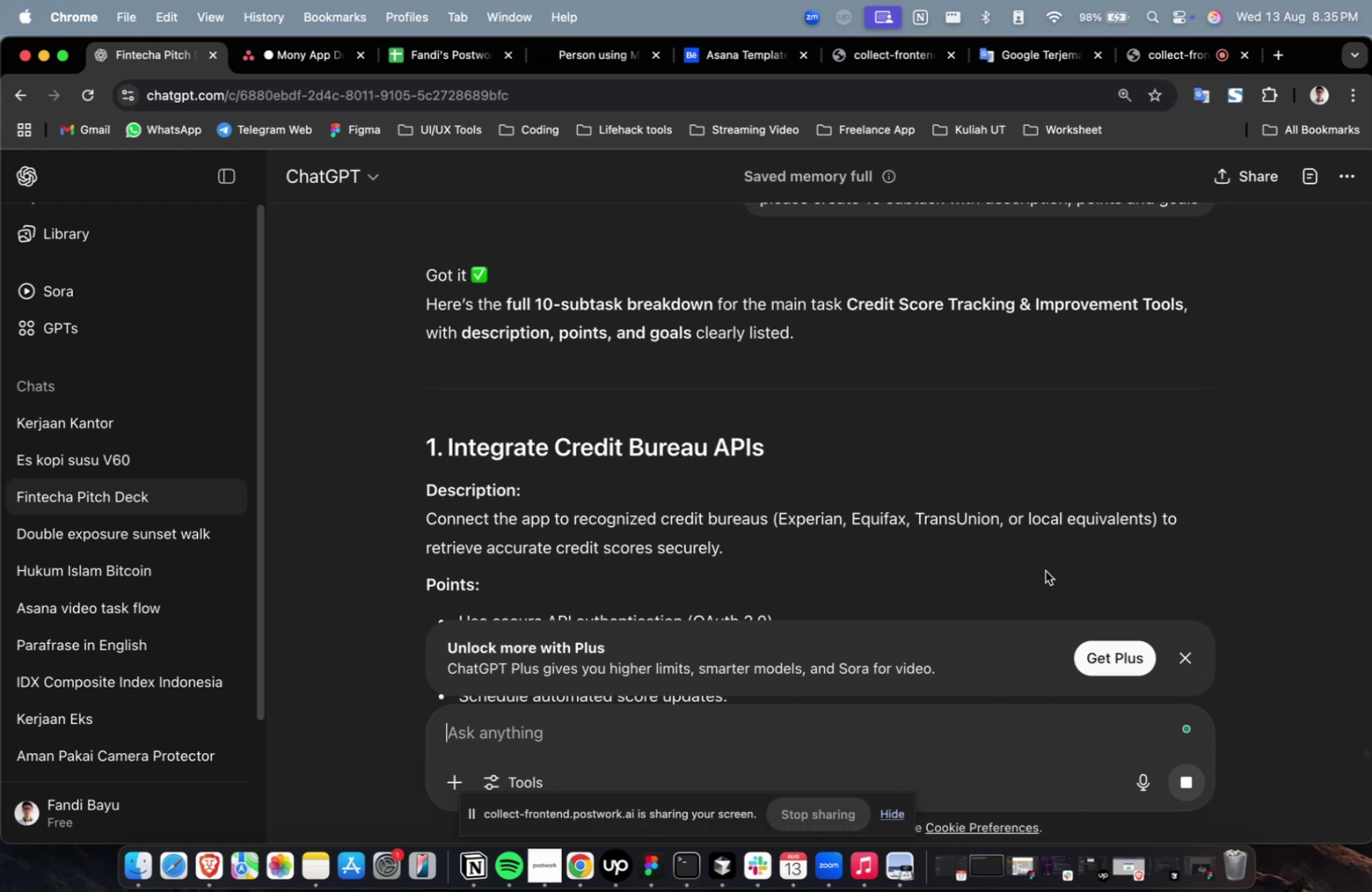 
scroll: coordinate [1027, 544], scroll_direction: down, amount: 5.0
 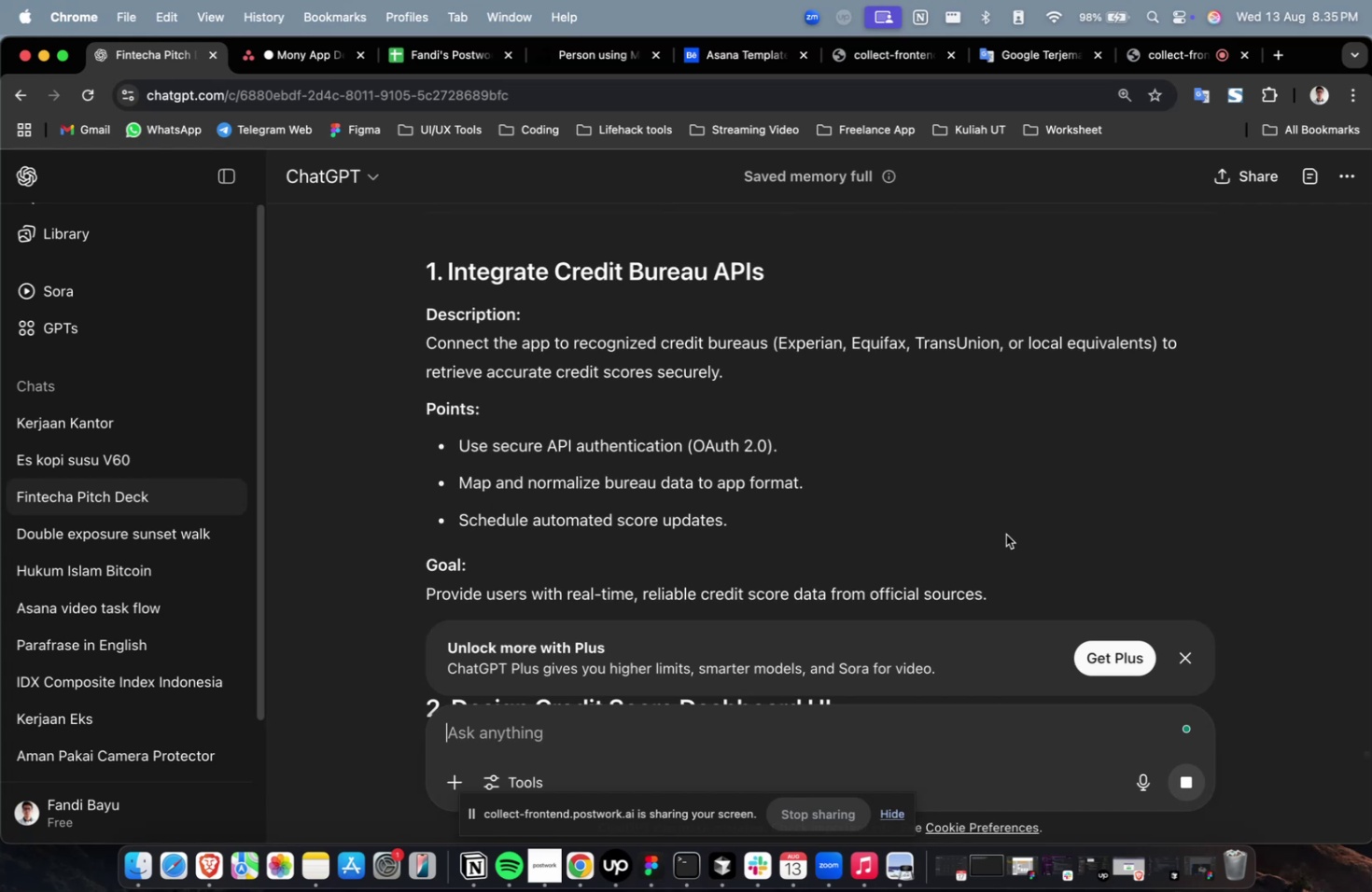 
scroll: coordinate [984, 520], scroll_direction: up, amount: 8.0
 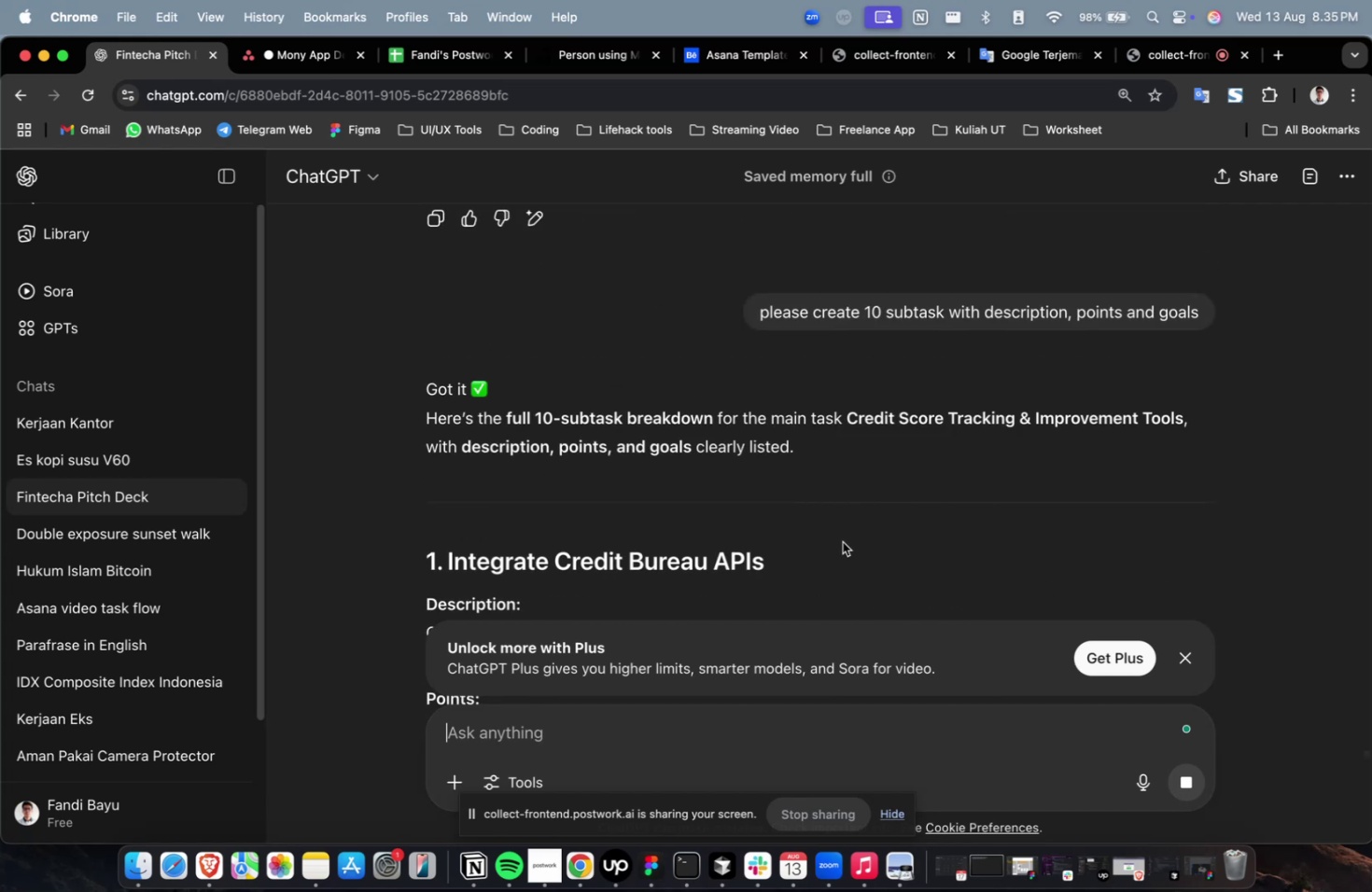 
left_click_drag(start_coordinate=[799, 565], to_coordinate=[425, 557])
 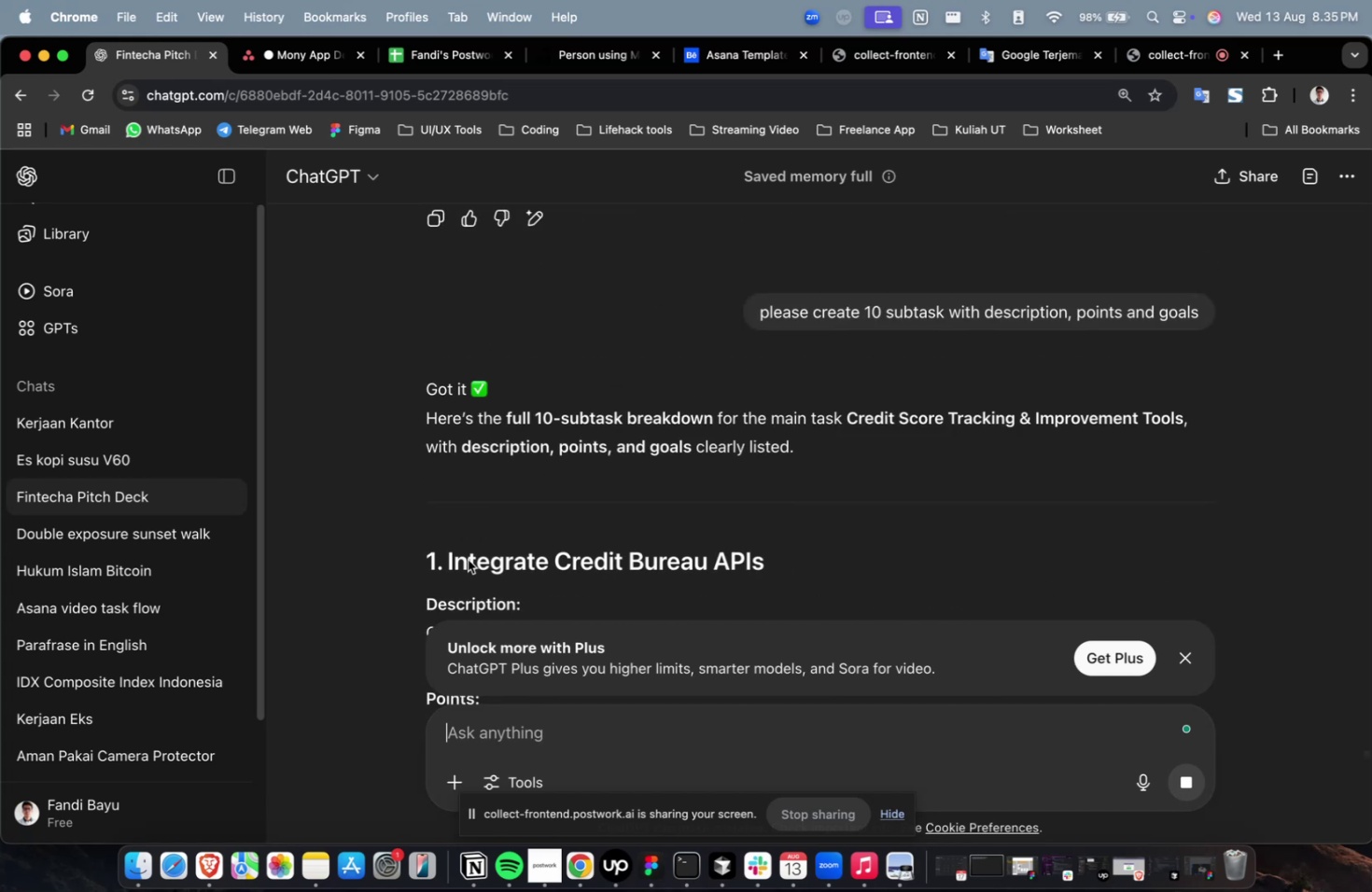 
left_click([468, 559])
 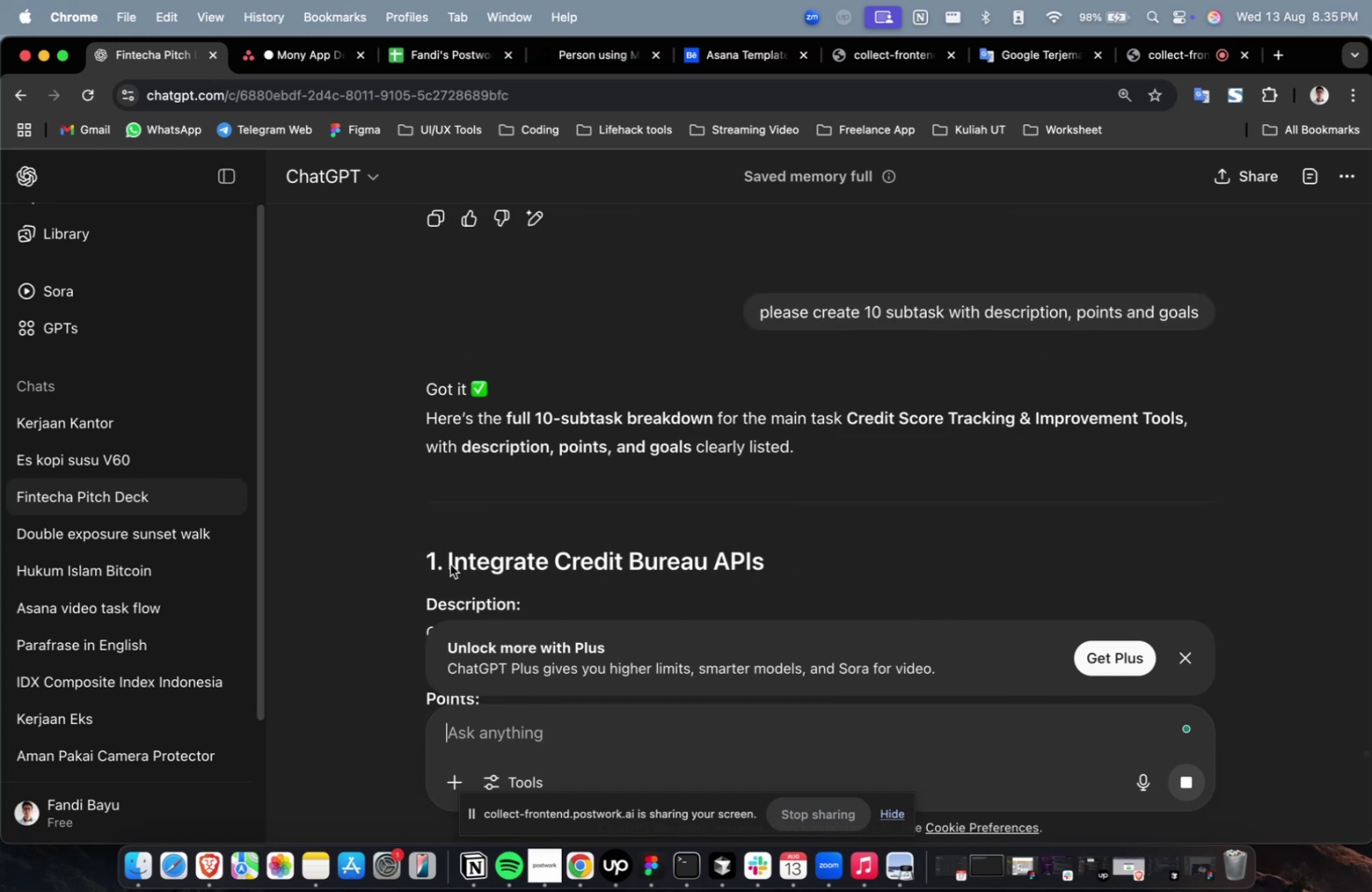 
scroll: coordinate [454, 559], scroll_direction: down, amount: 73.0
 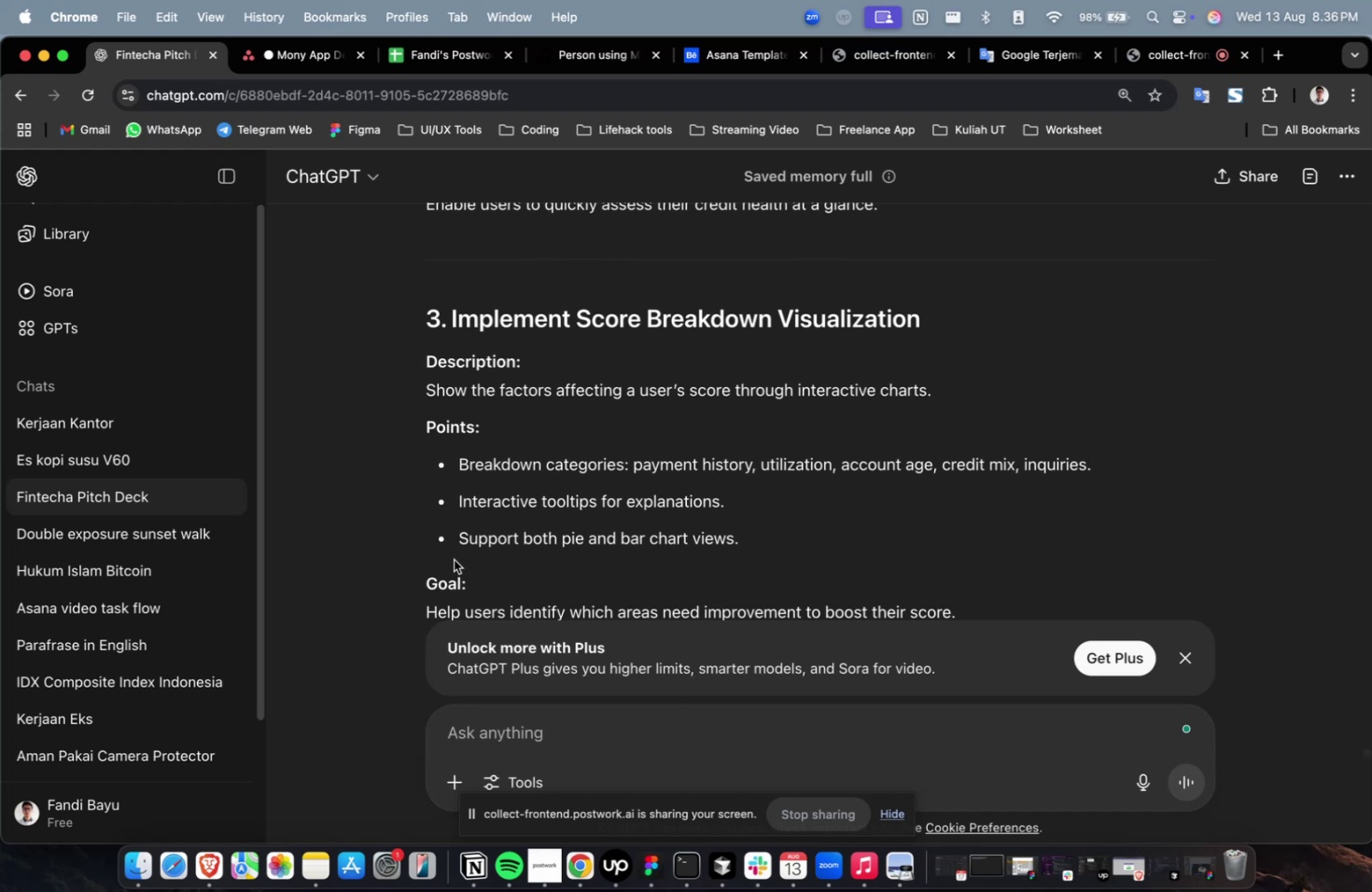 
wait(76.97)
 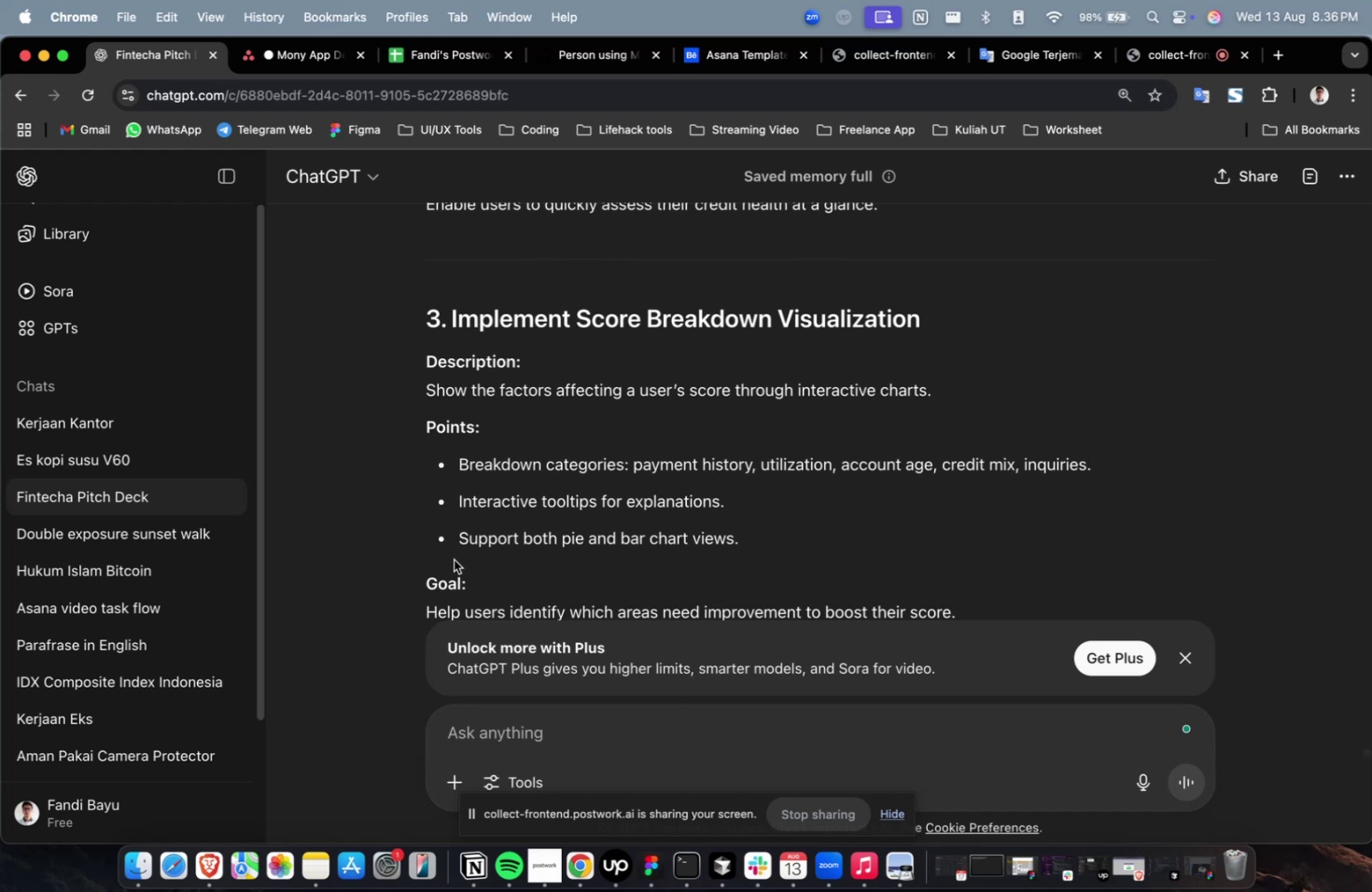 
scroll: coordinate [801, 377], scroll_direction: up, amount: 33.0
 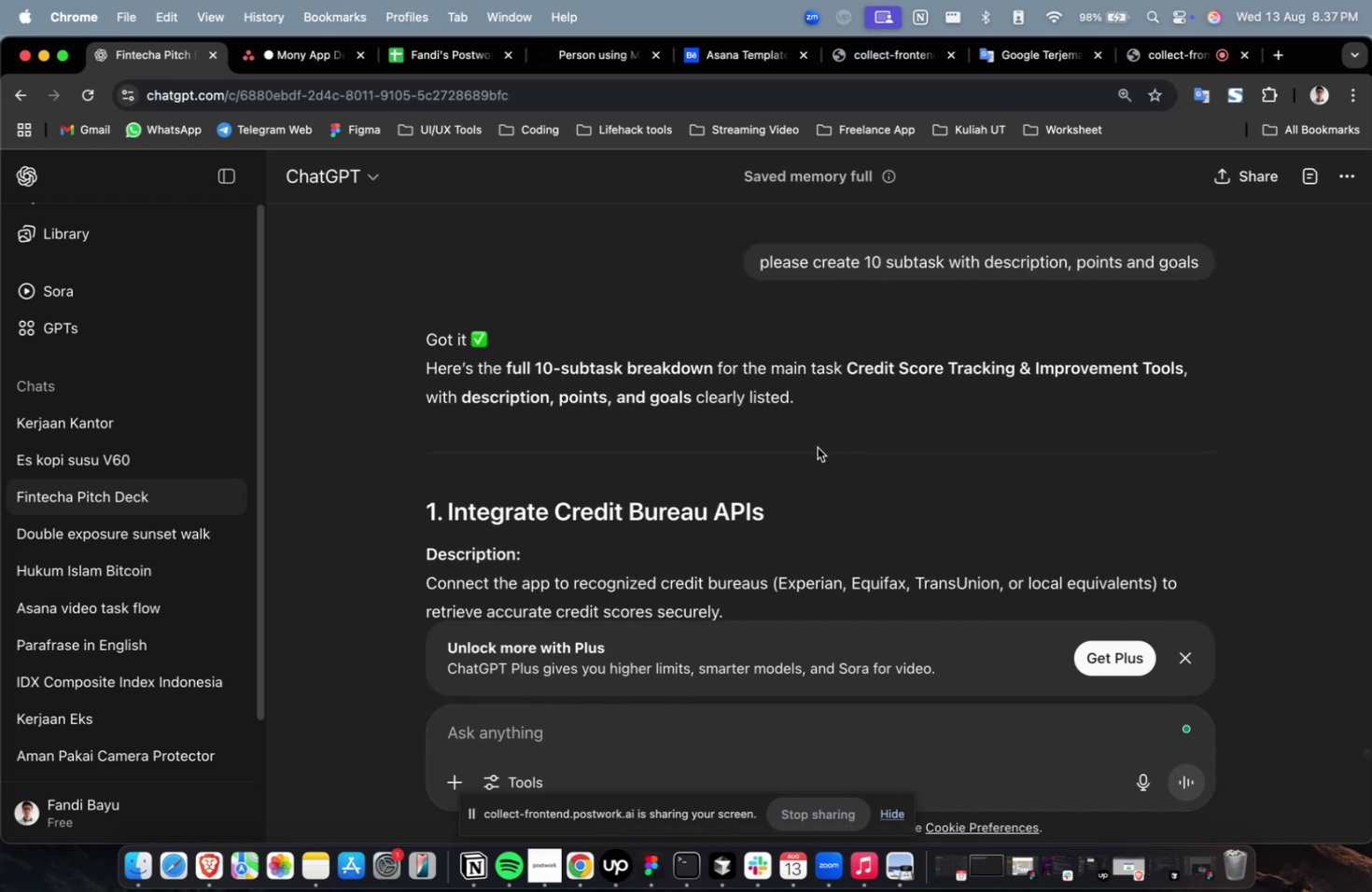 
left_click([282, 60])
 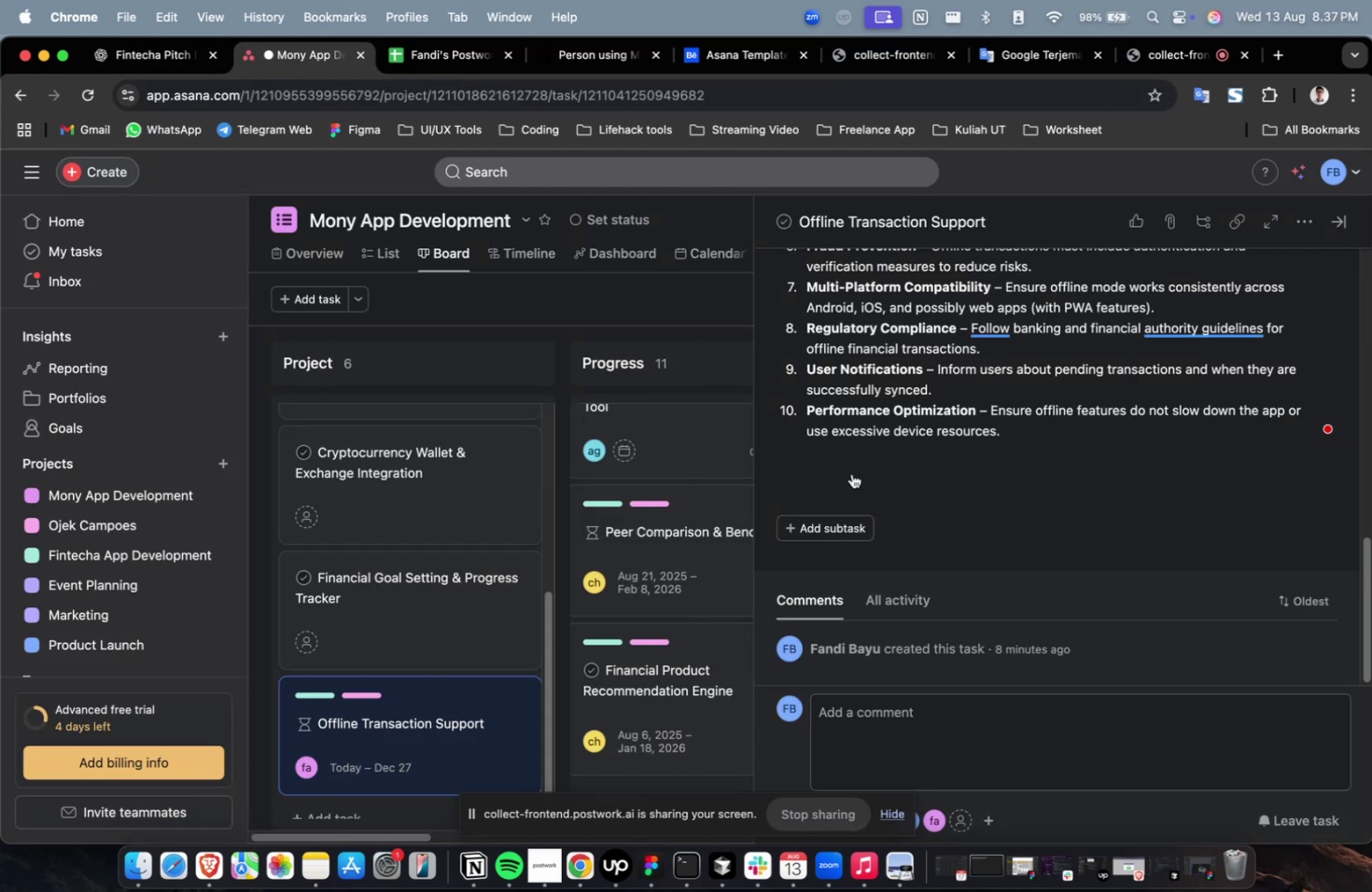 
scroll: coordinate [893, 284], scroll_direction: up, amount: 29.0
 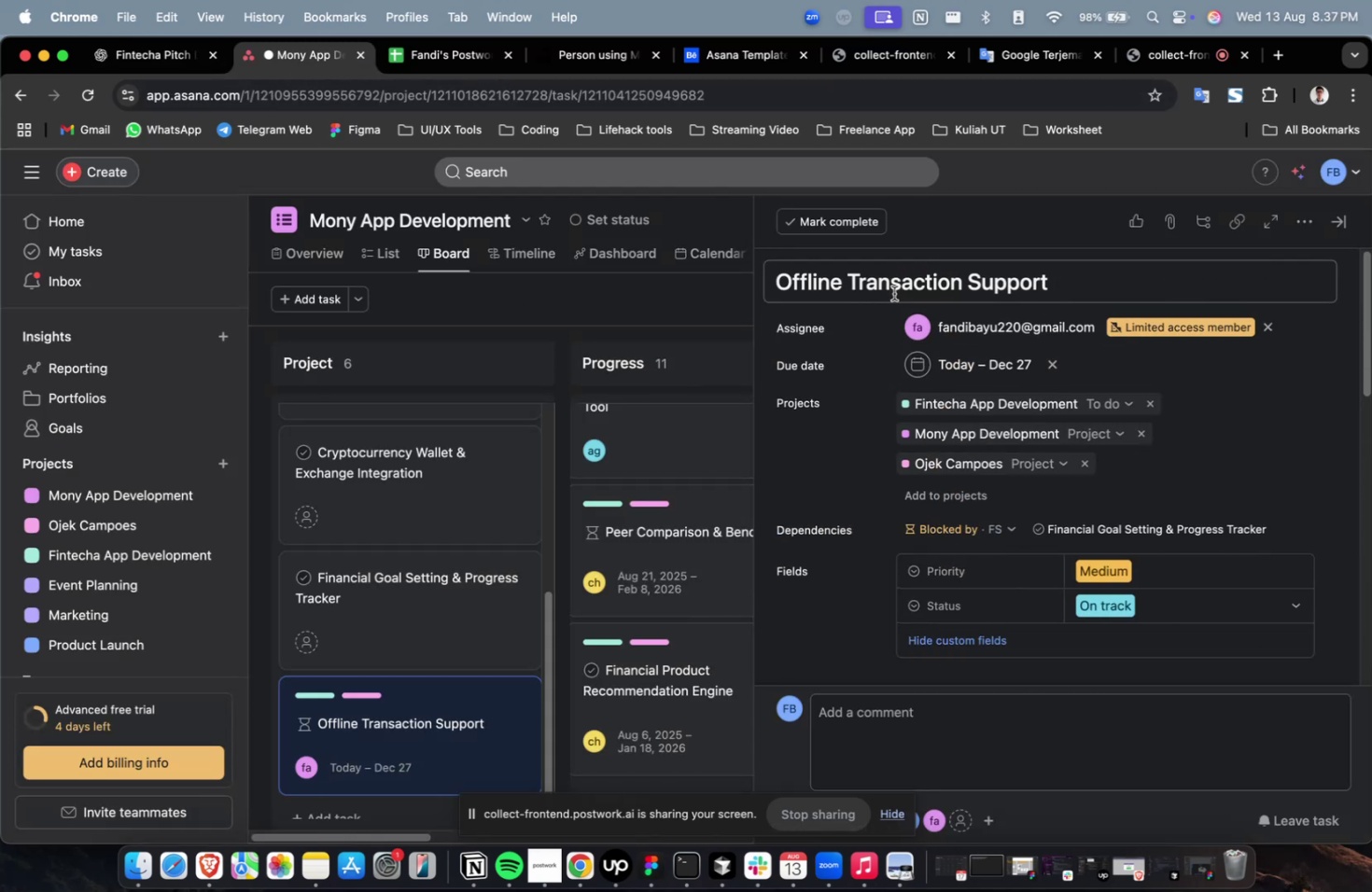 
left_click([894, 285])
 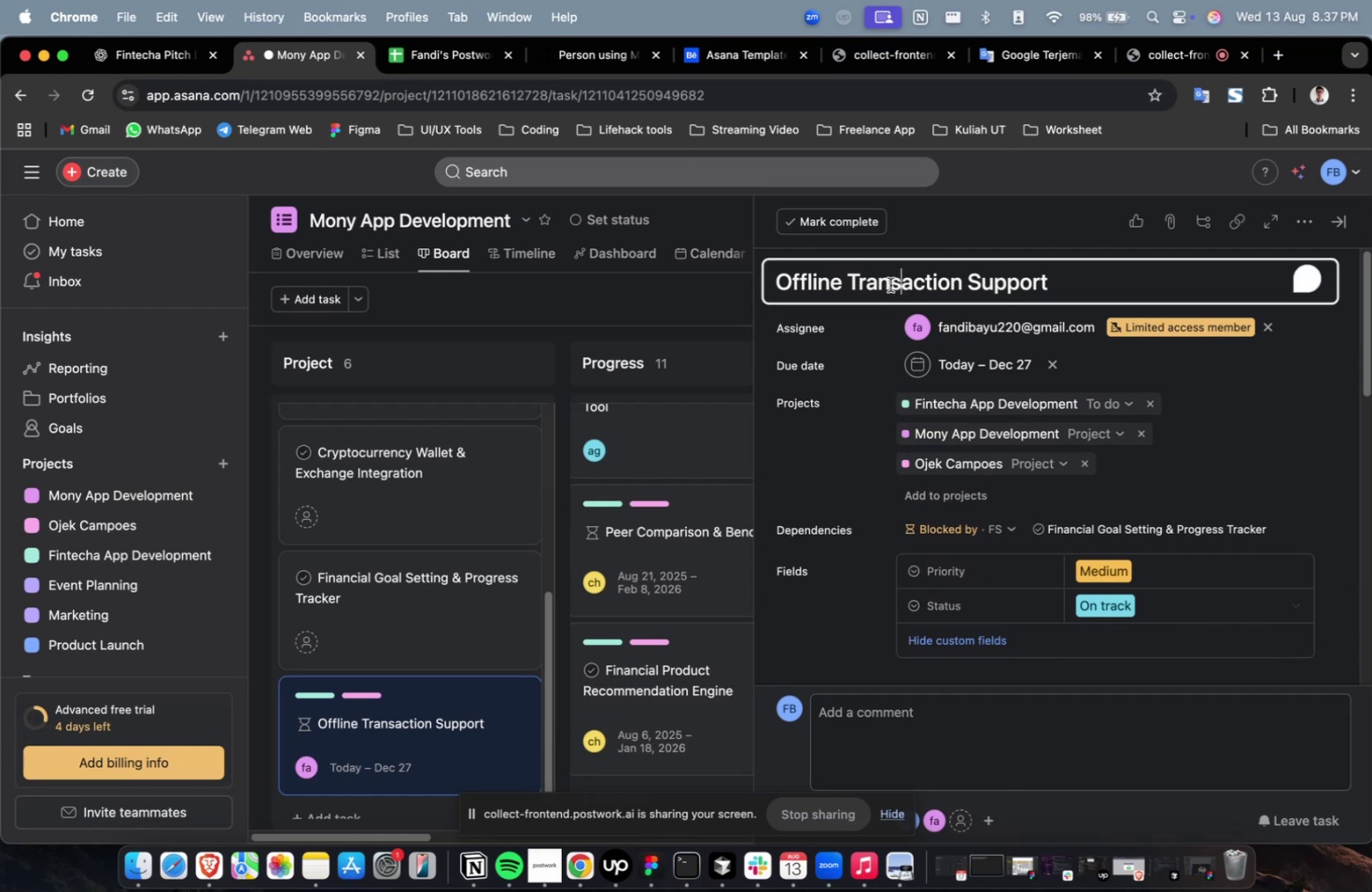 
key(Meta+A)
 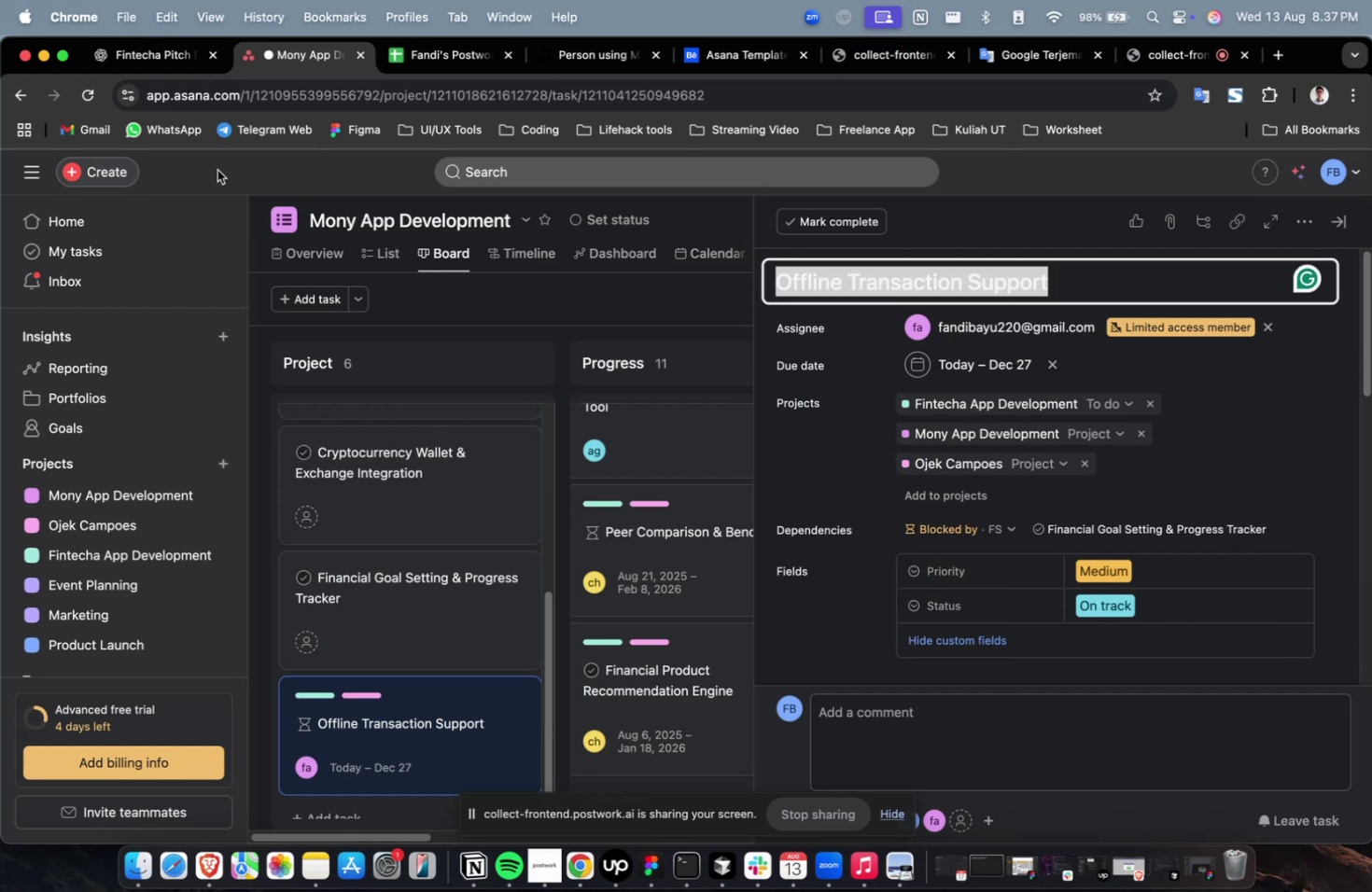 
key(Meta+C)
 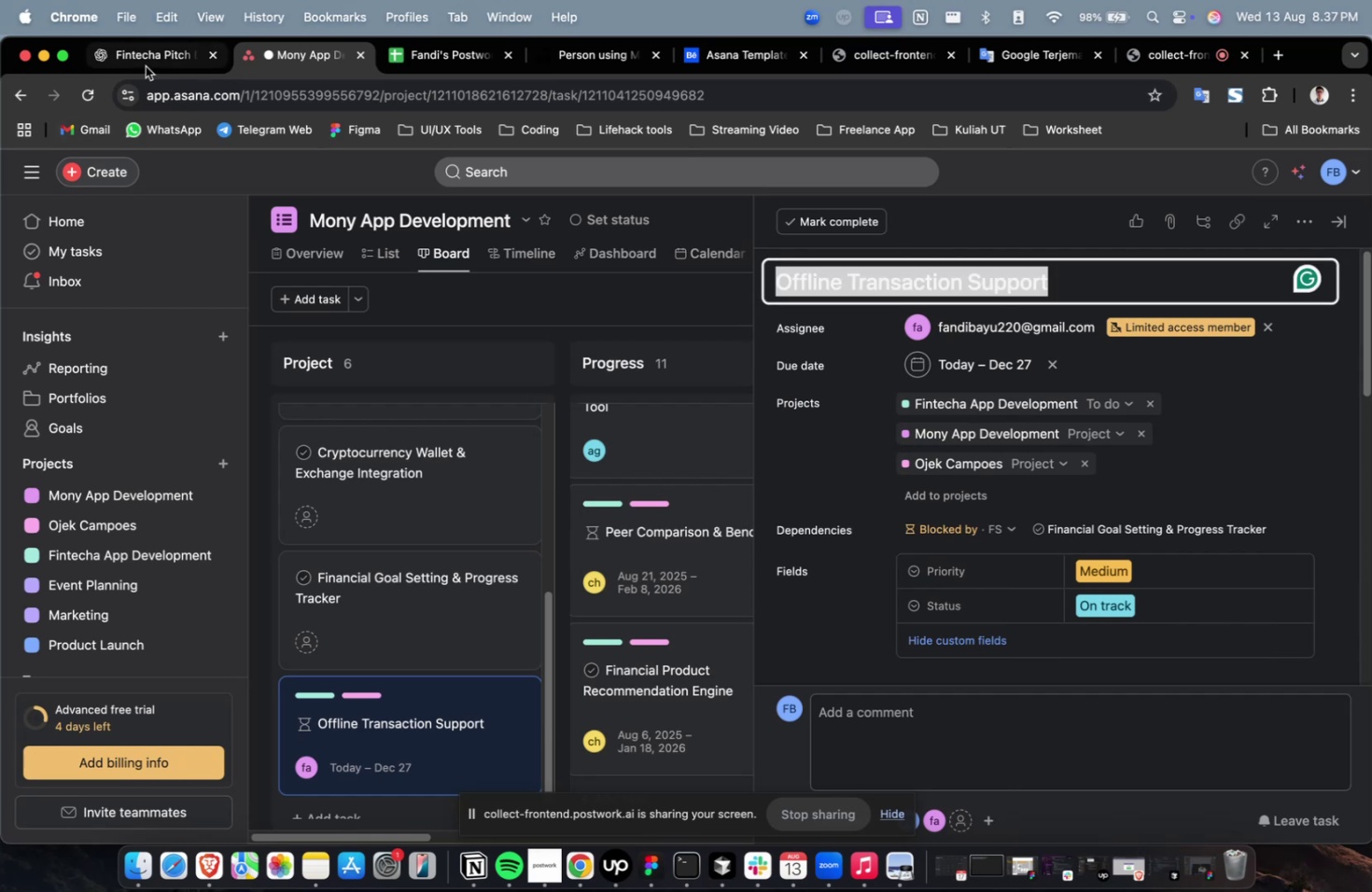 
left_click([145, 66])
 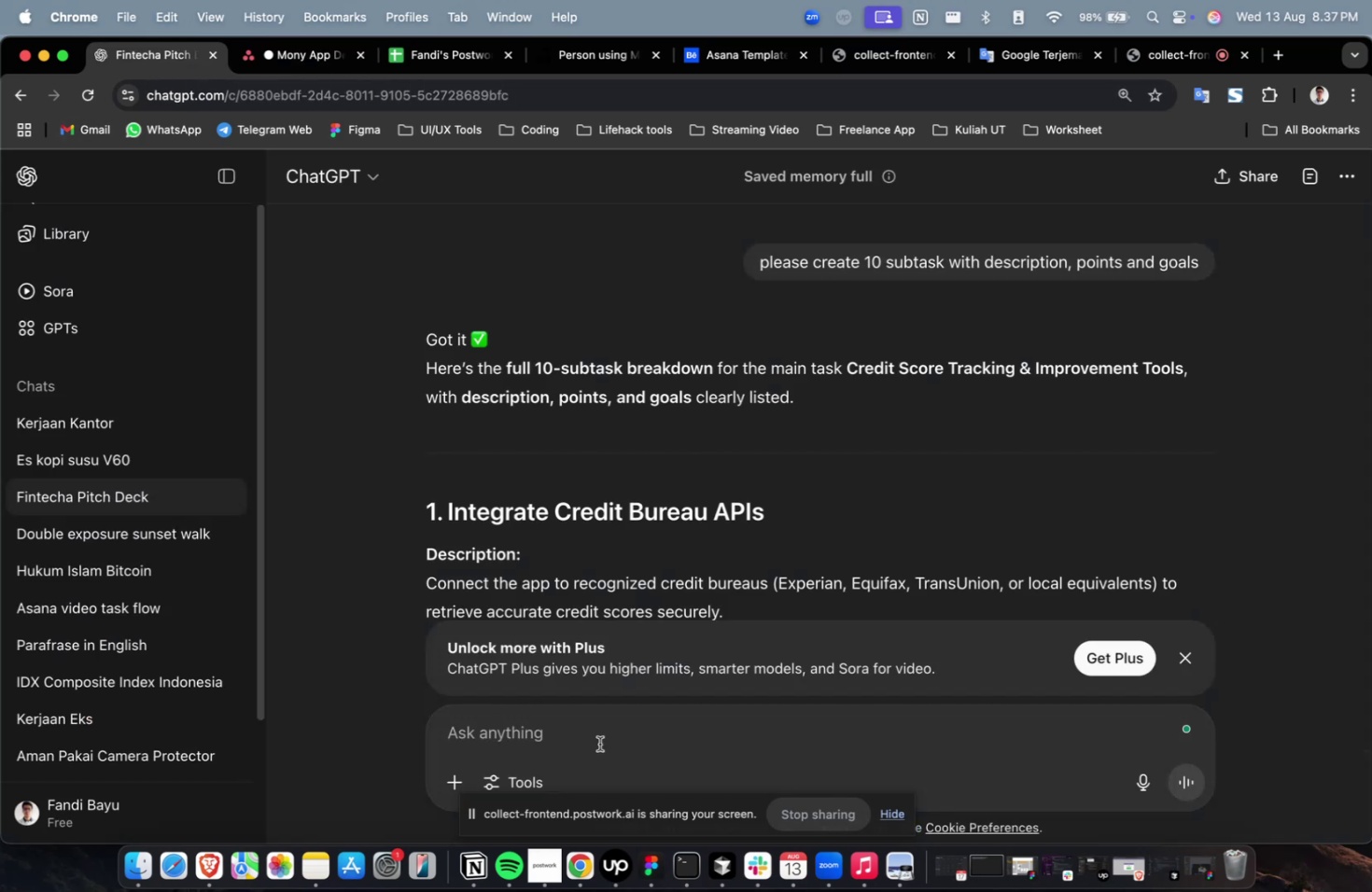 
double_click([603, 727])
 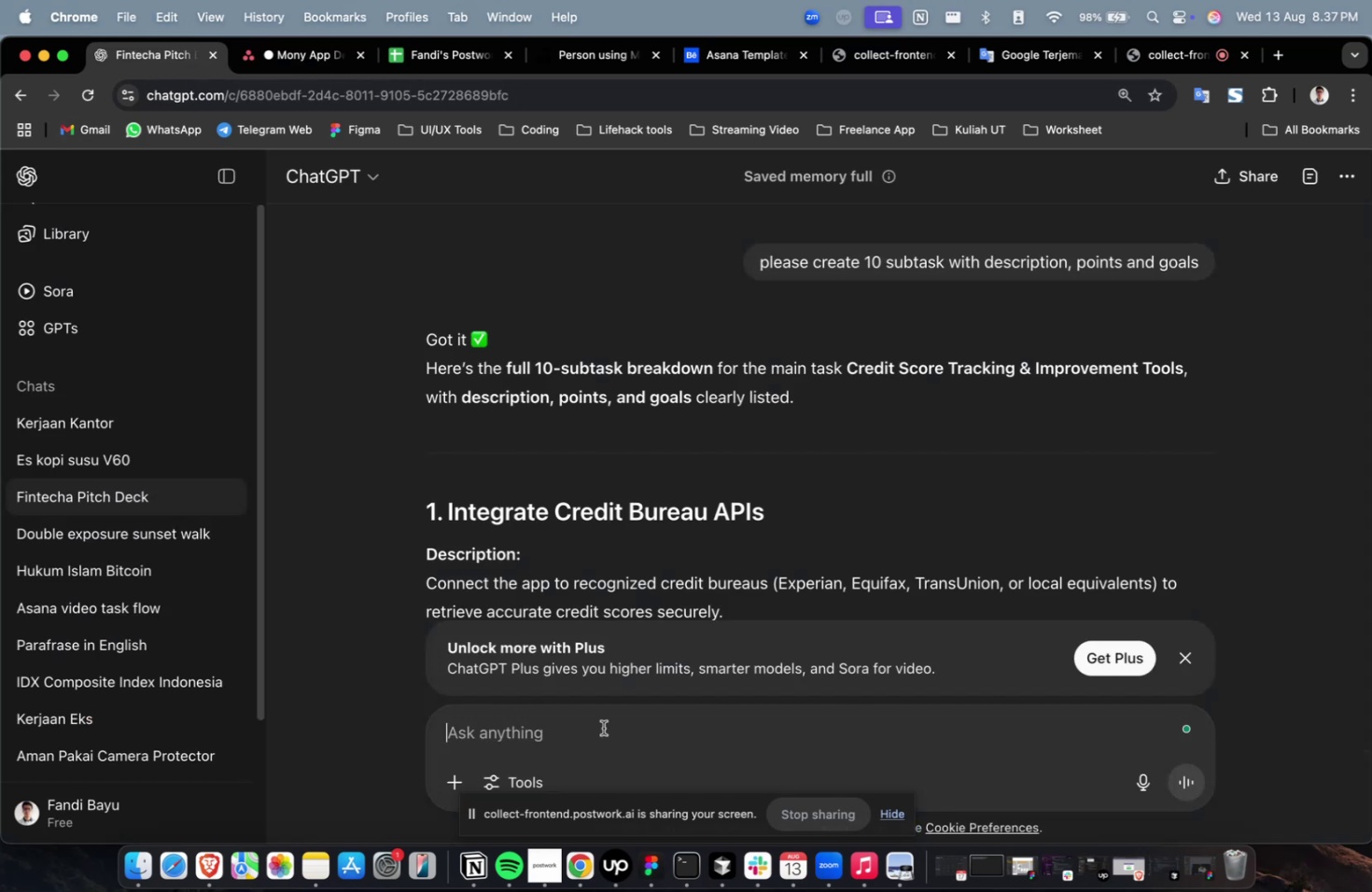 
type(10 subtask for )
 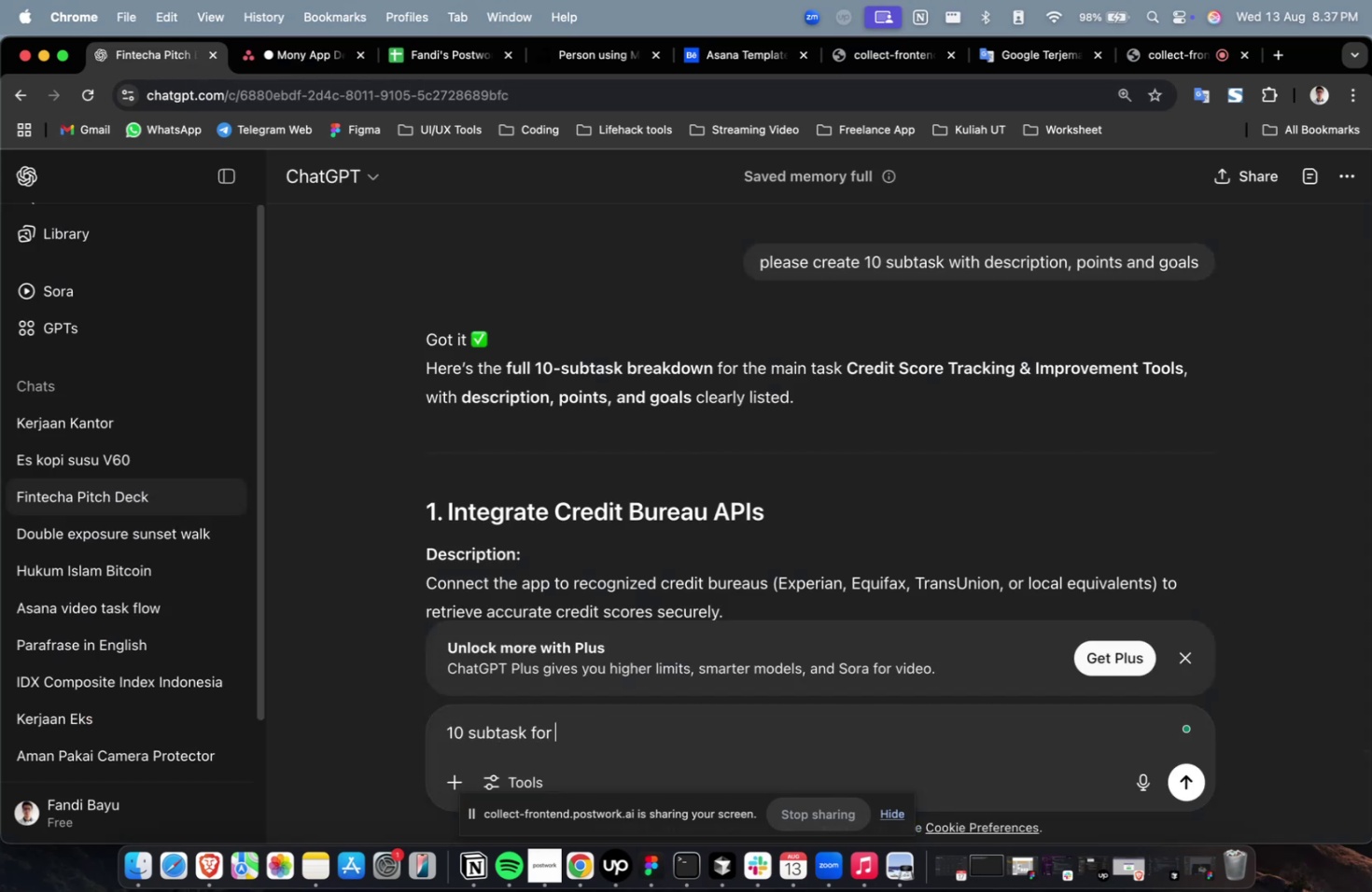 
key(Meta+CommandLeft)
 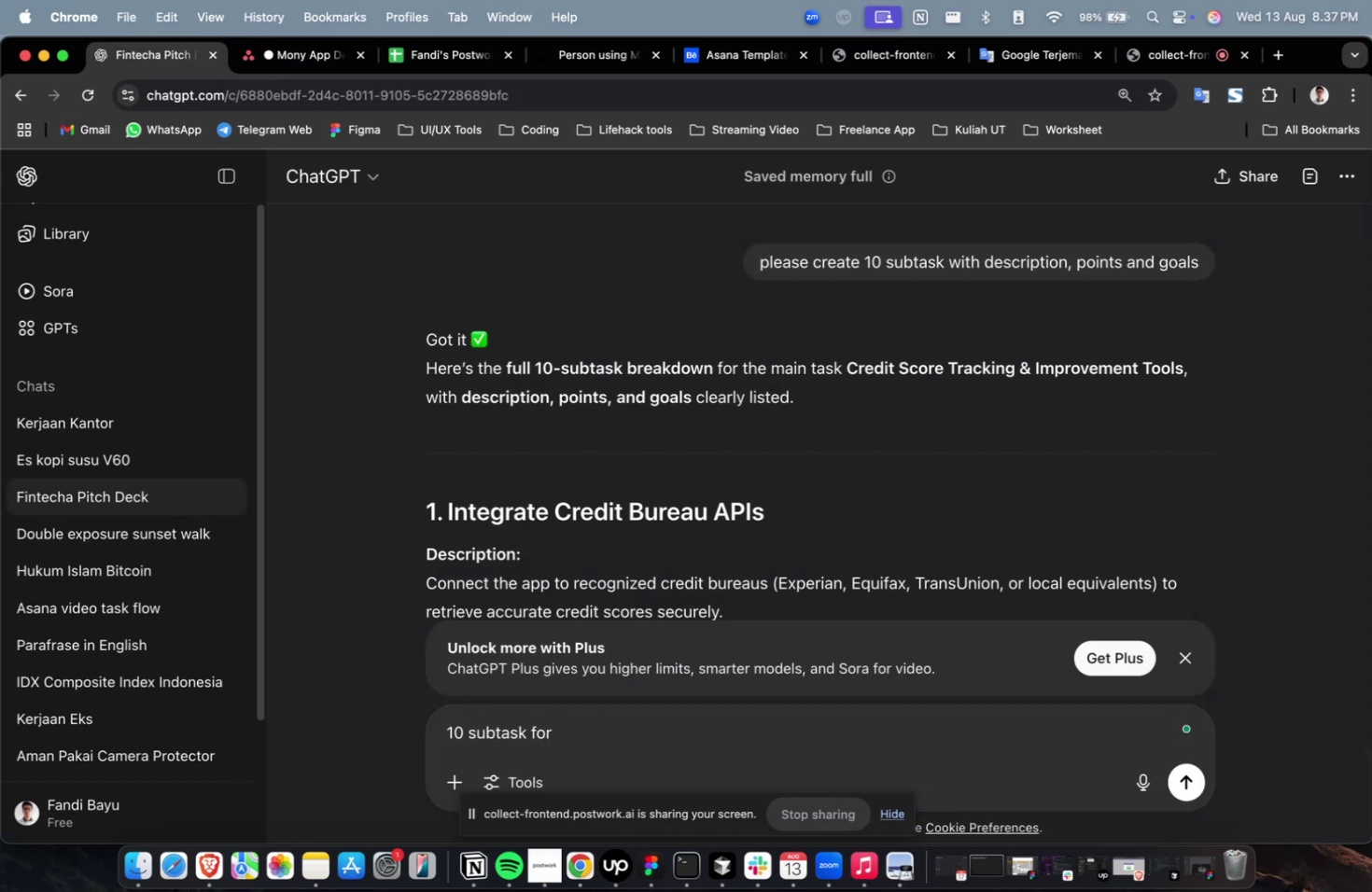 
key(Meta+V)
 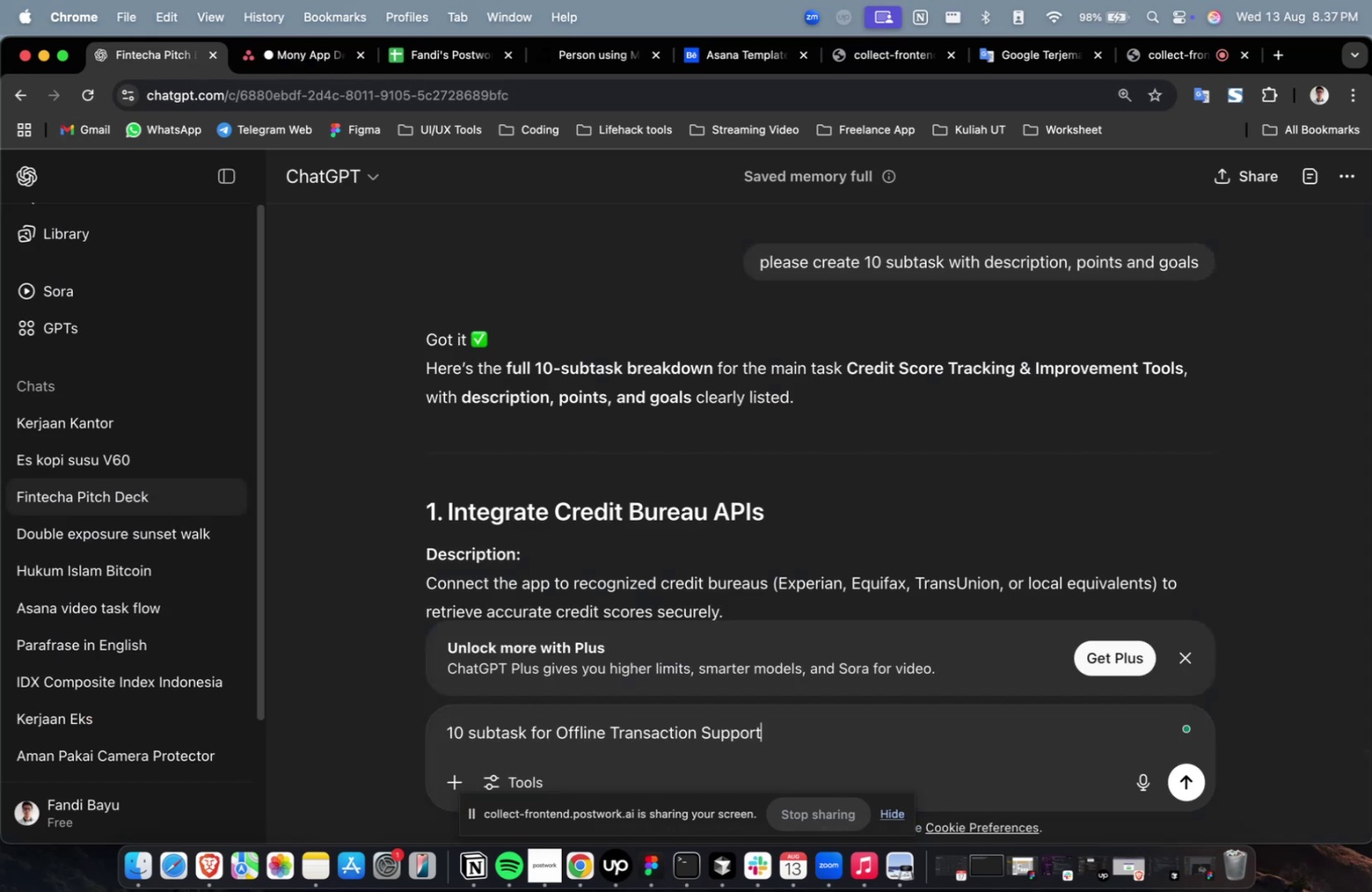 
type( with description, mai)
key(Backspace)
key(Backspace)
key(Backspace)
type(points, and goals)
 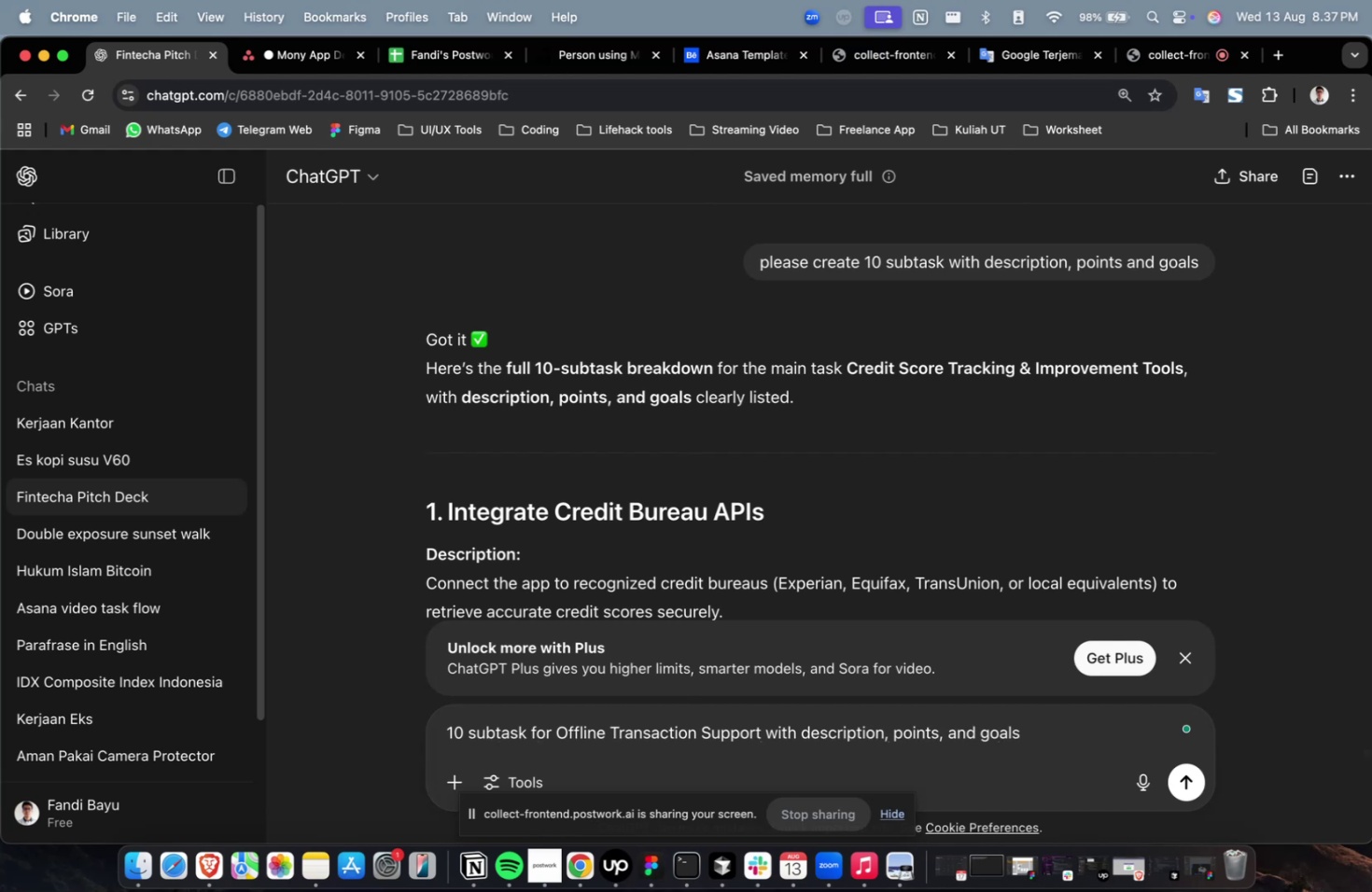 
key(Enter)
 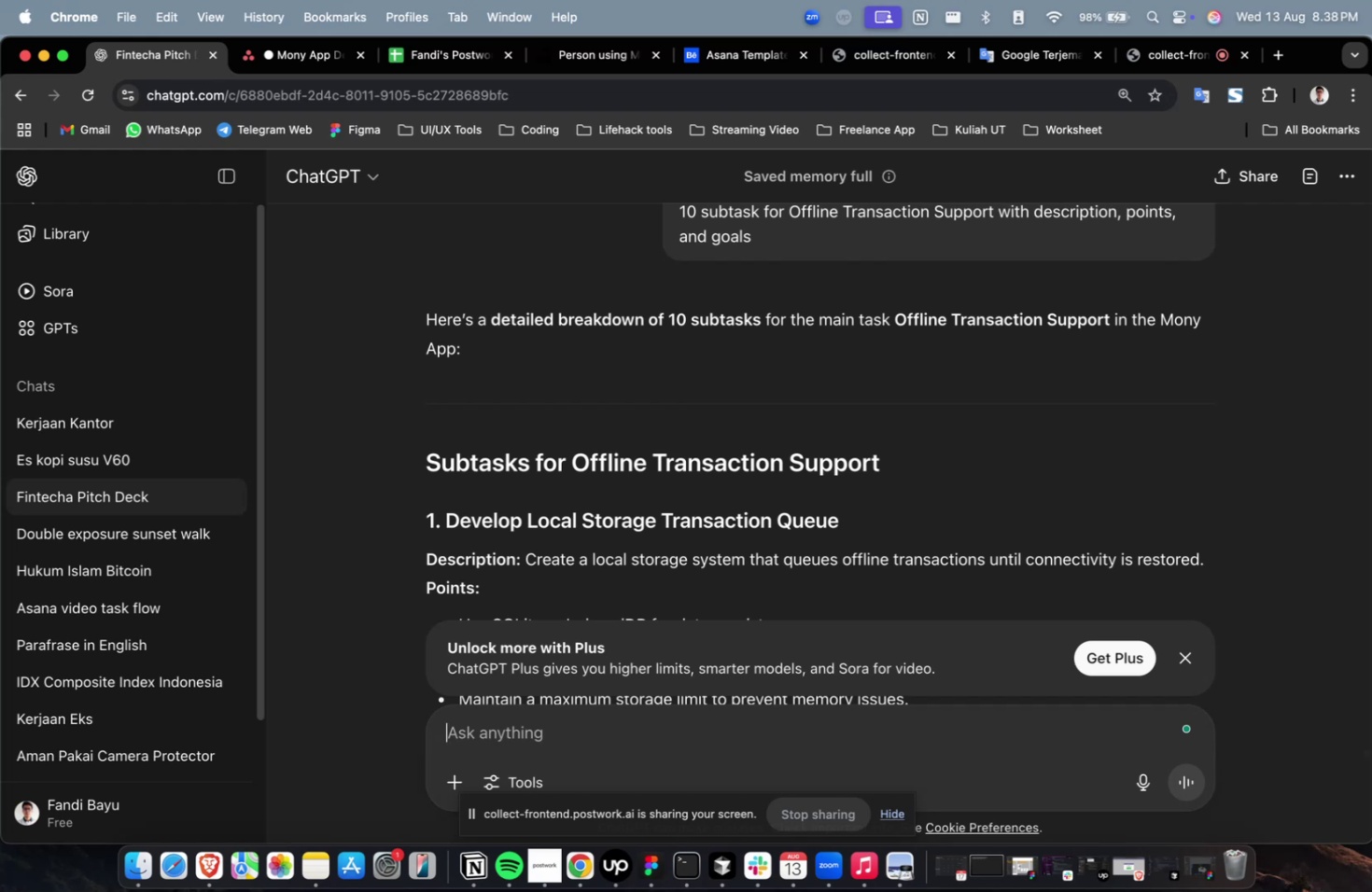 
wait(93.4)
 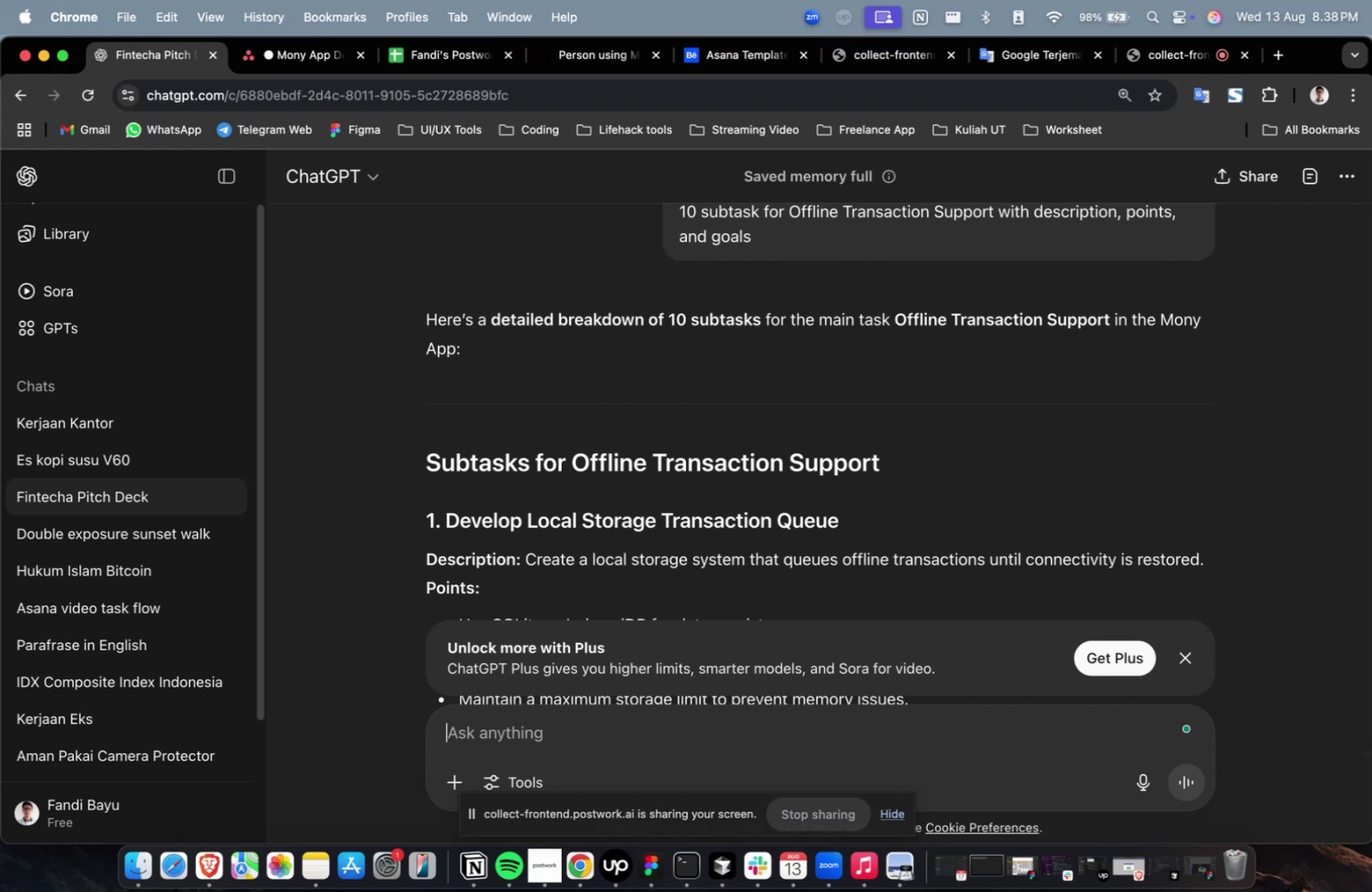 
scroll: coordinate [506, 500], scroll_direction: down, amount: 3.0
 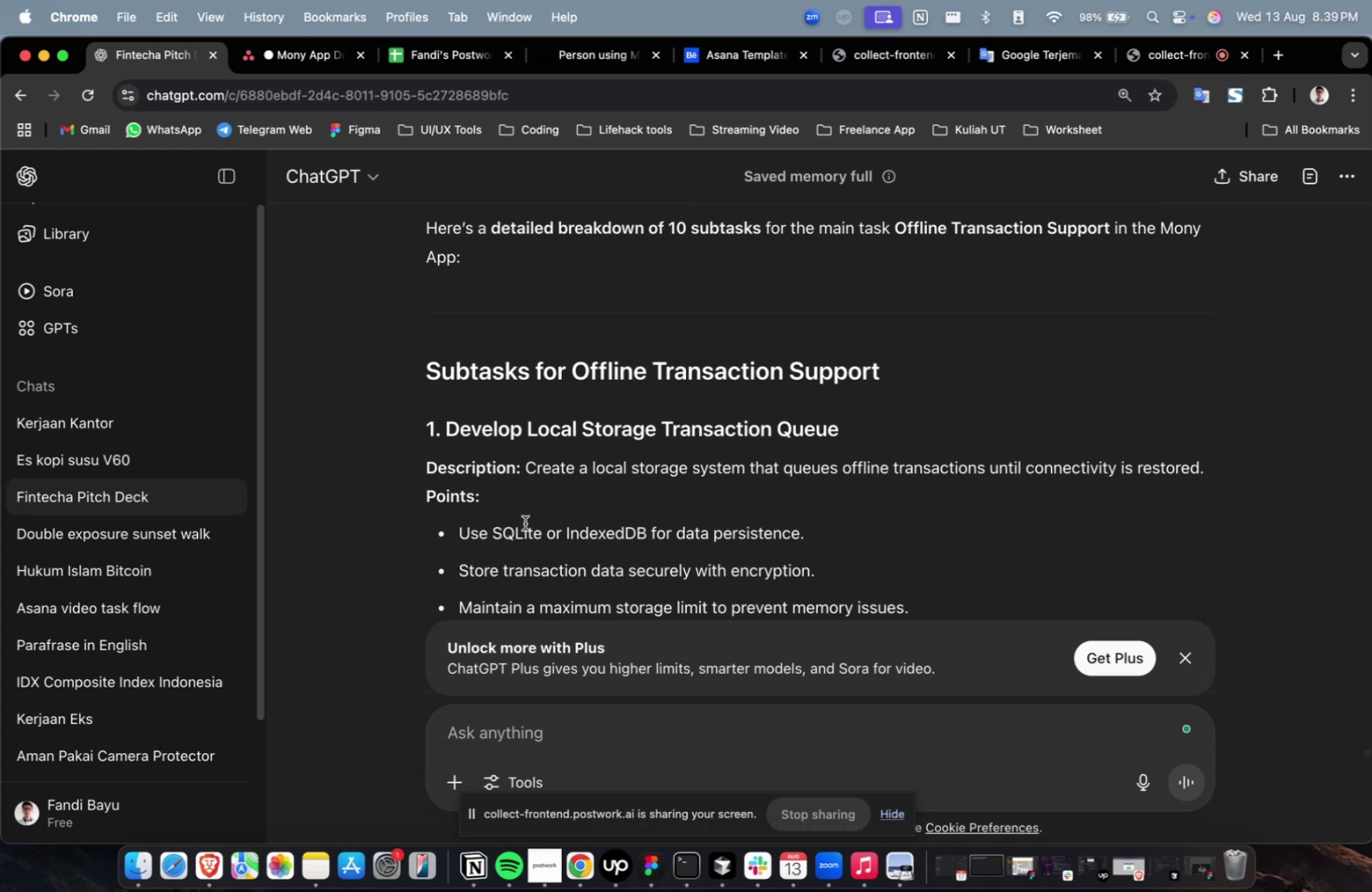 
wait(7.29)
 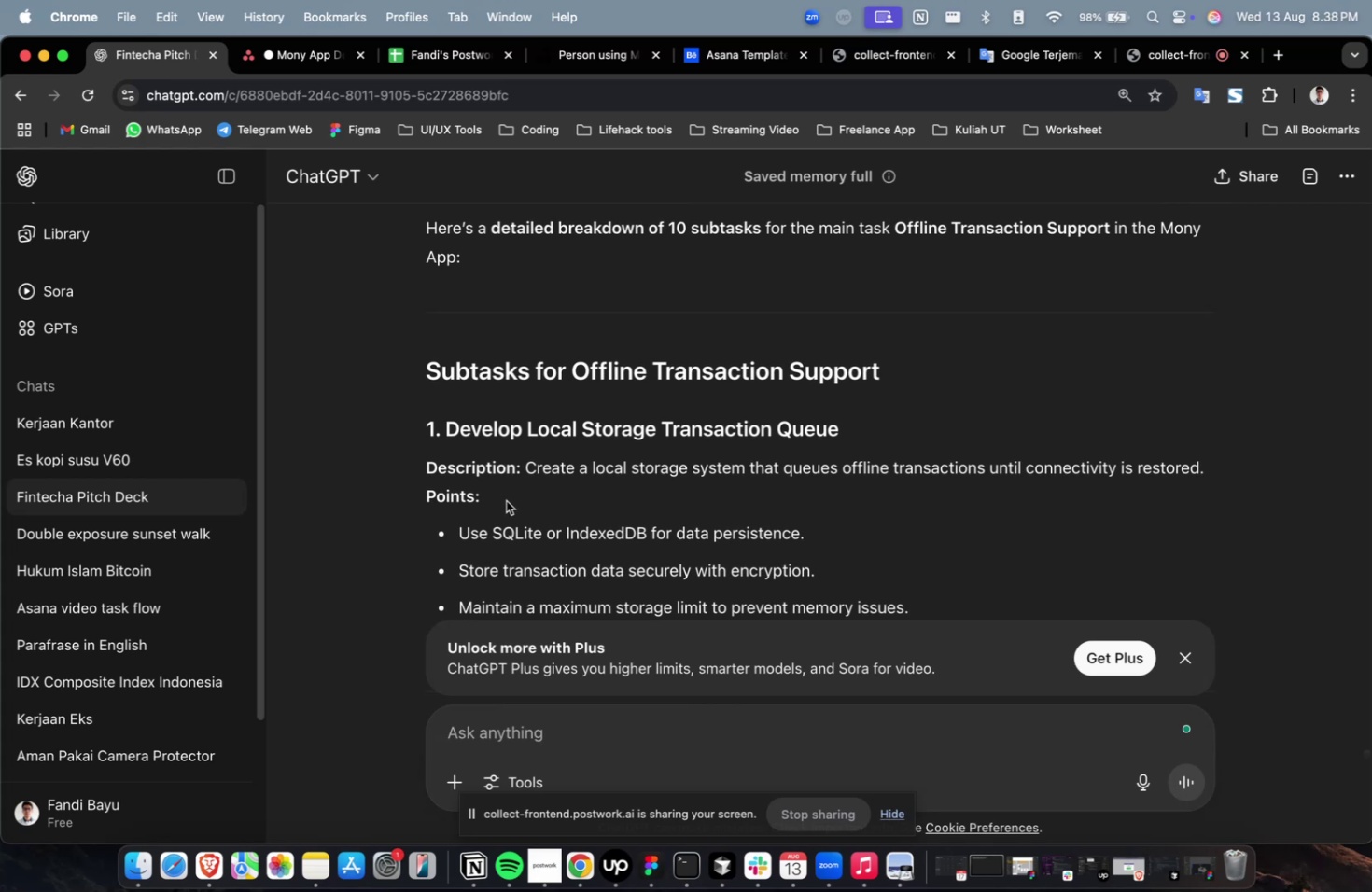 
scroll: coordinate [589, 460], scroll_direction: down, amount: 2.0
 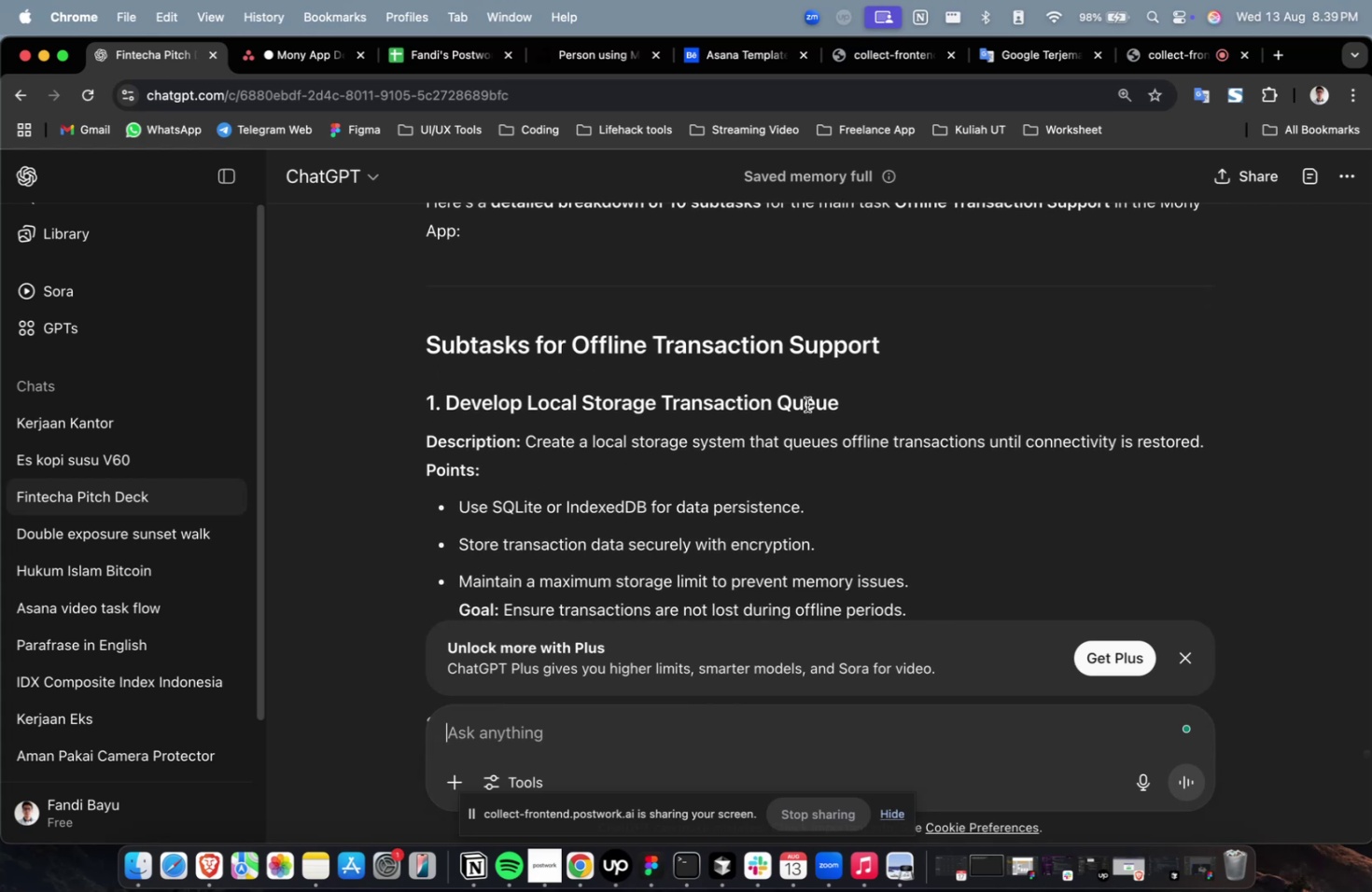 
left_click_drag(start_coordinate=[853, 397], to_coordinate=[443, 413])
 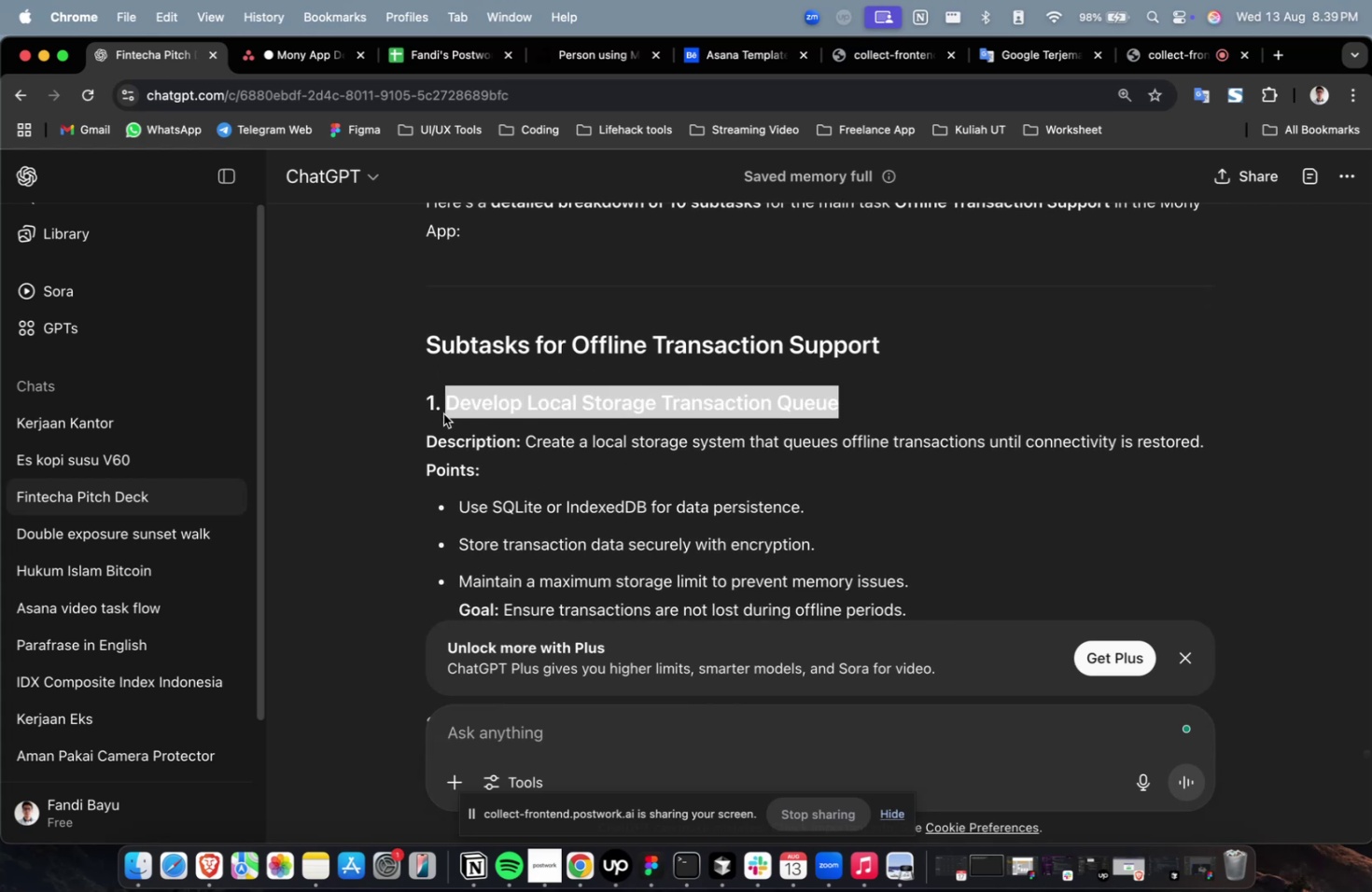 
key(Meta+C)
 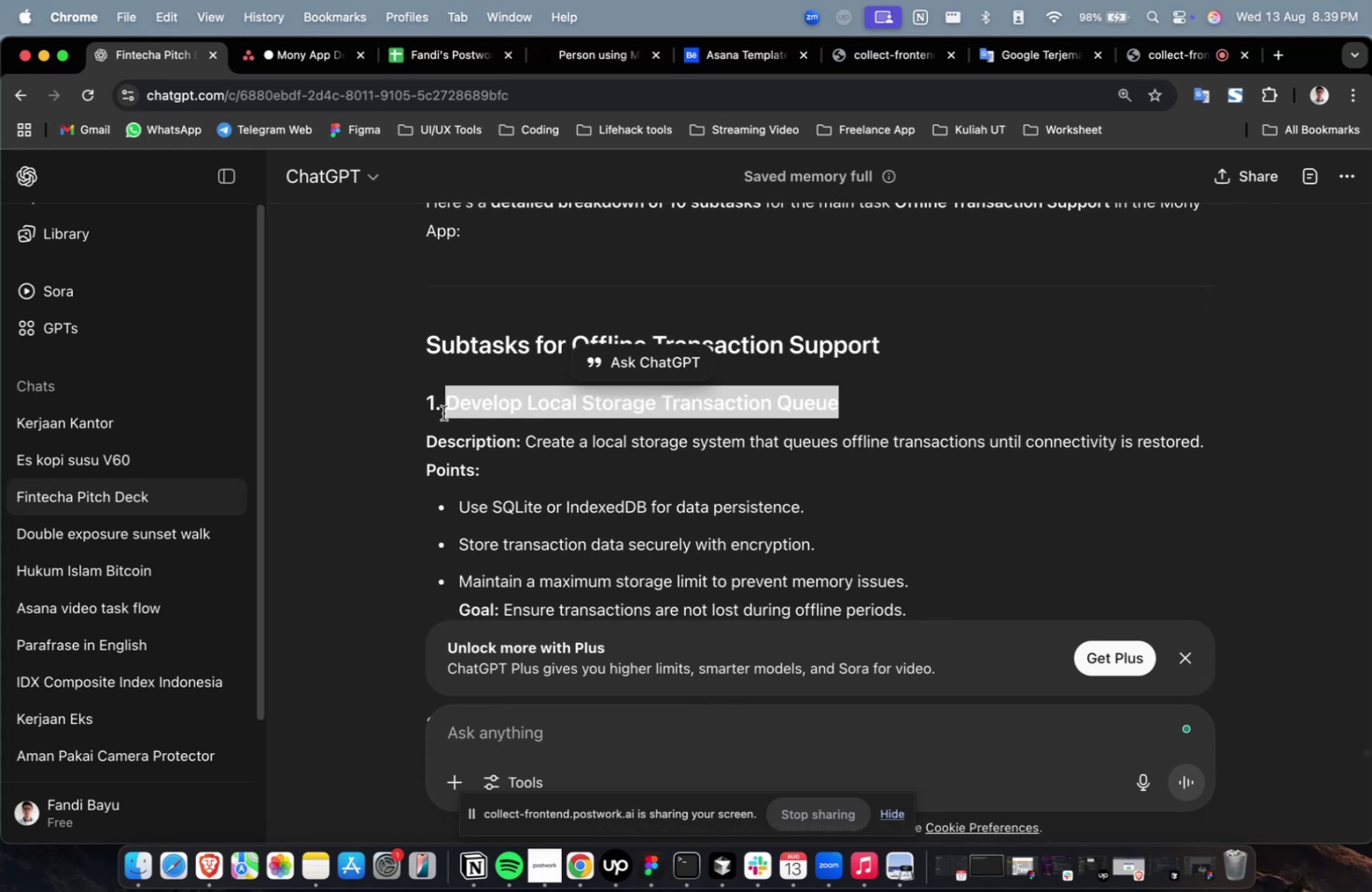 
key(Meta+C)
 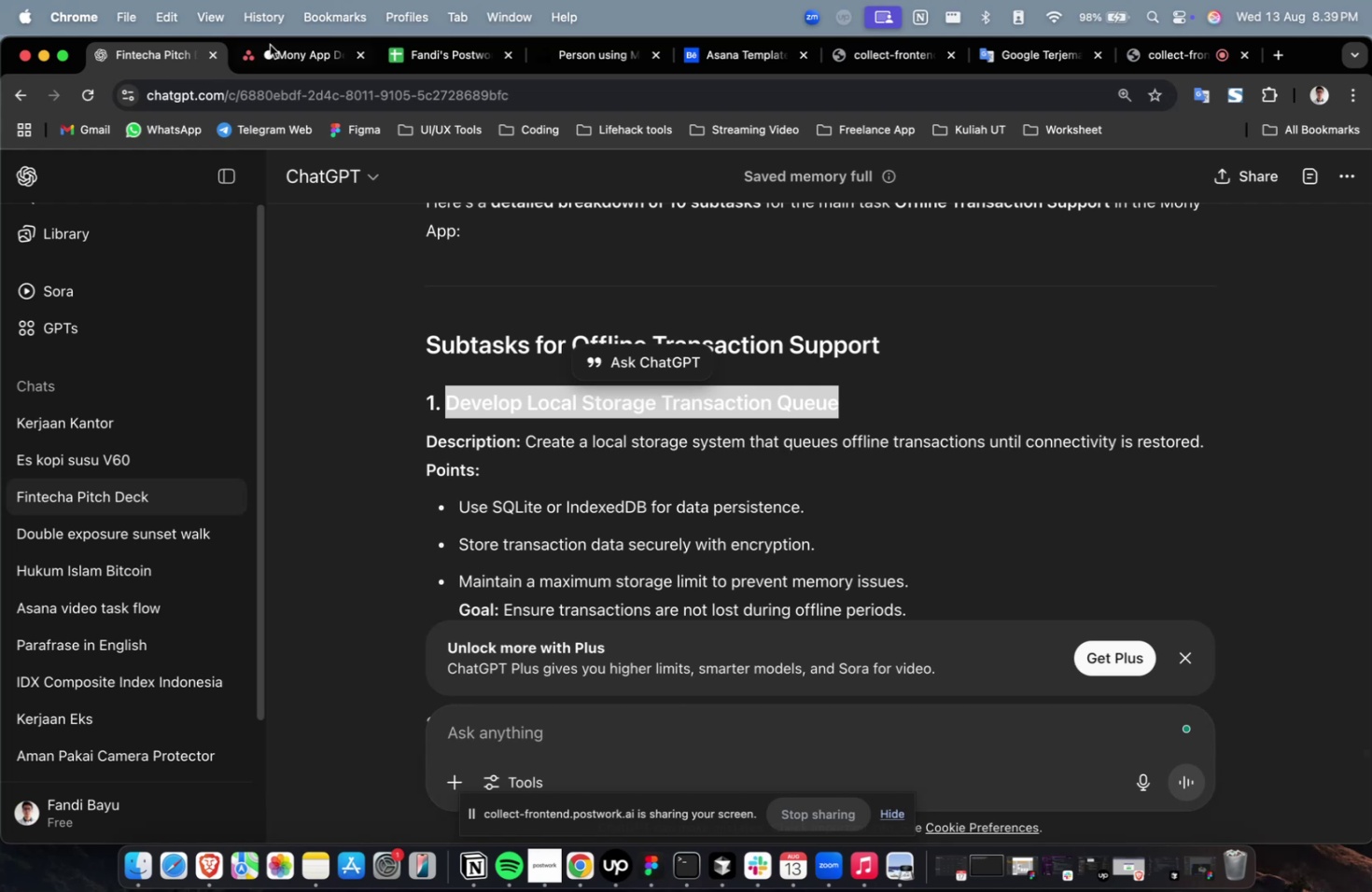 
left_click([285, 64])
 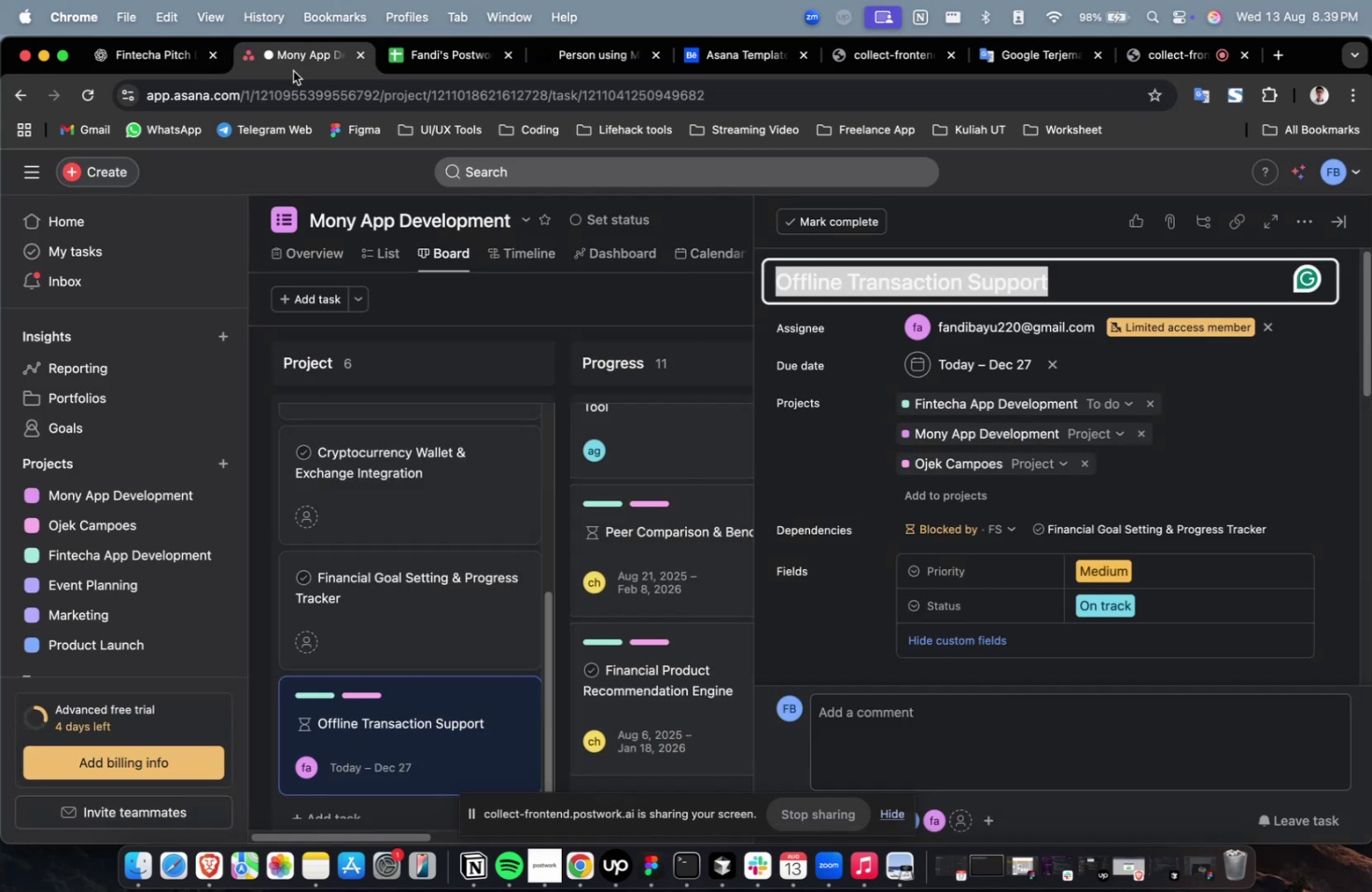 
hold_key(key=CommandLeft, duration=0.37)
 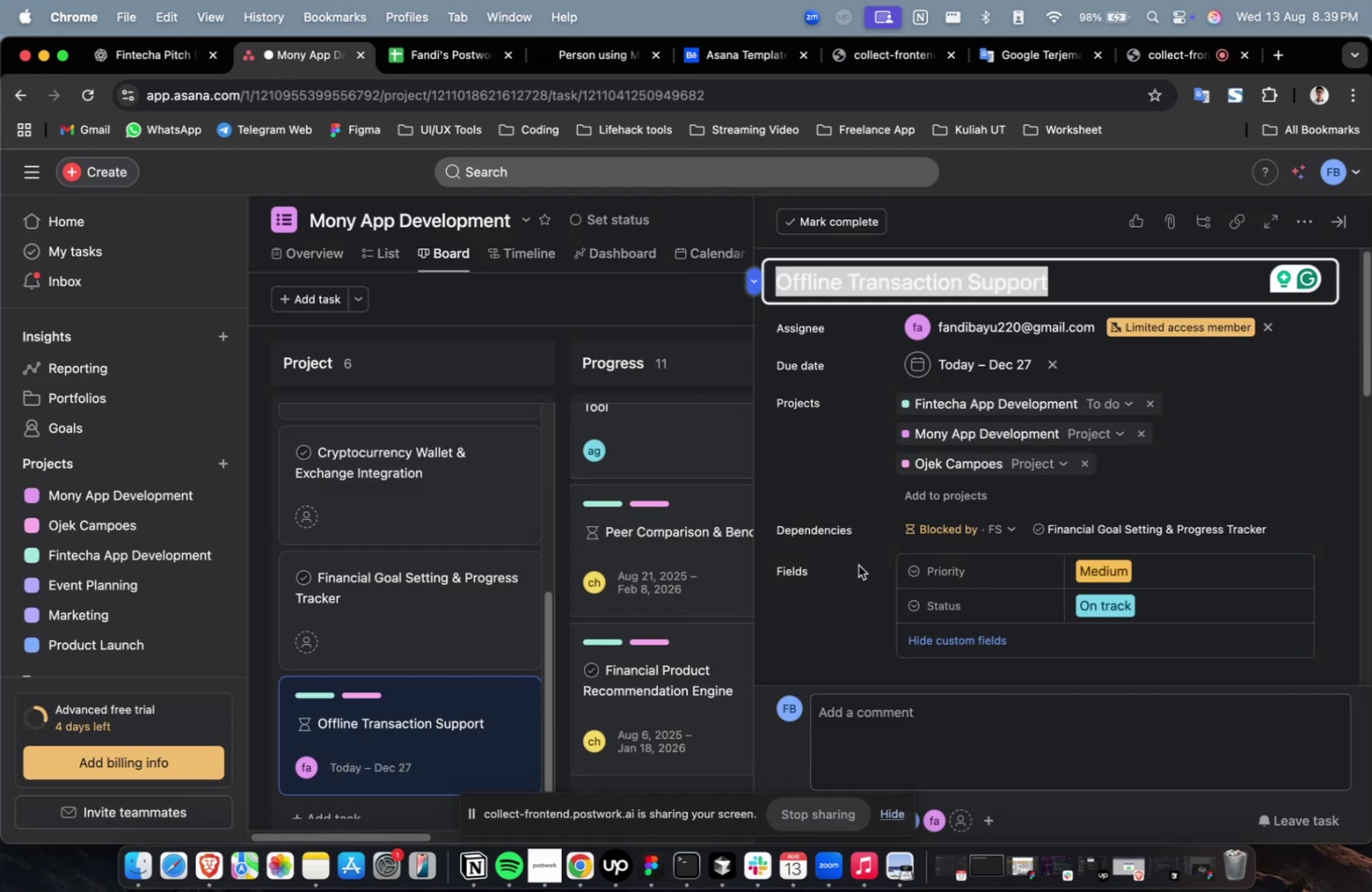 
scroll: coordinate [869, 558], scroll_direction: down, amount: 19.0
 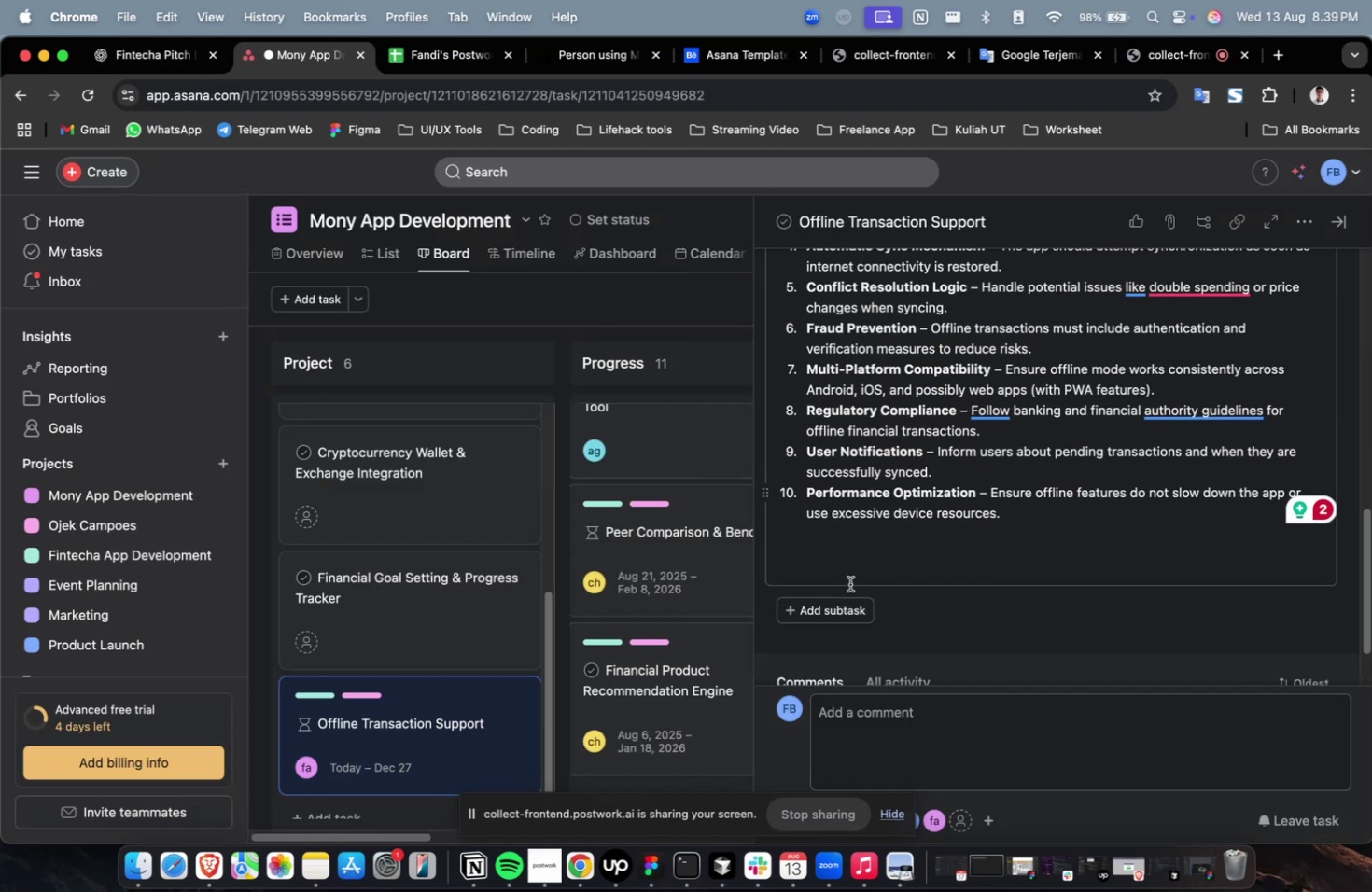 
left_click([842, 613])
 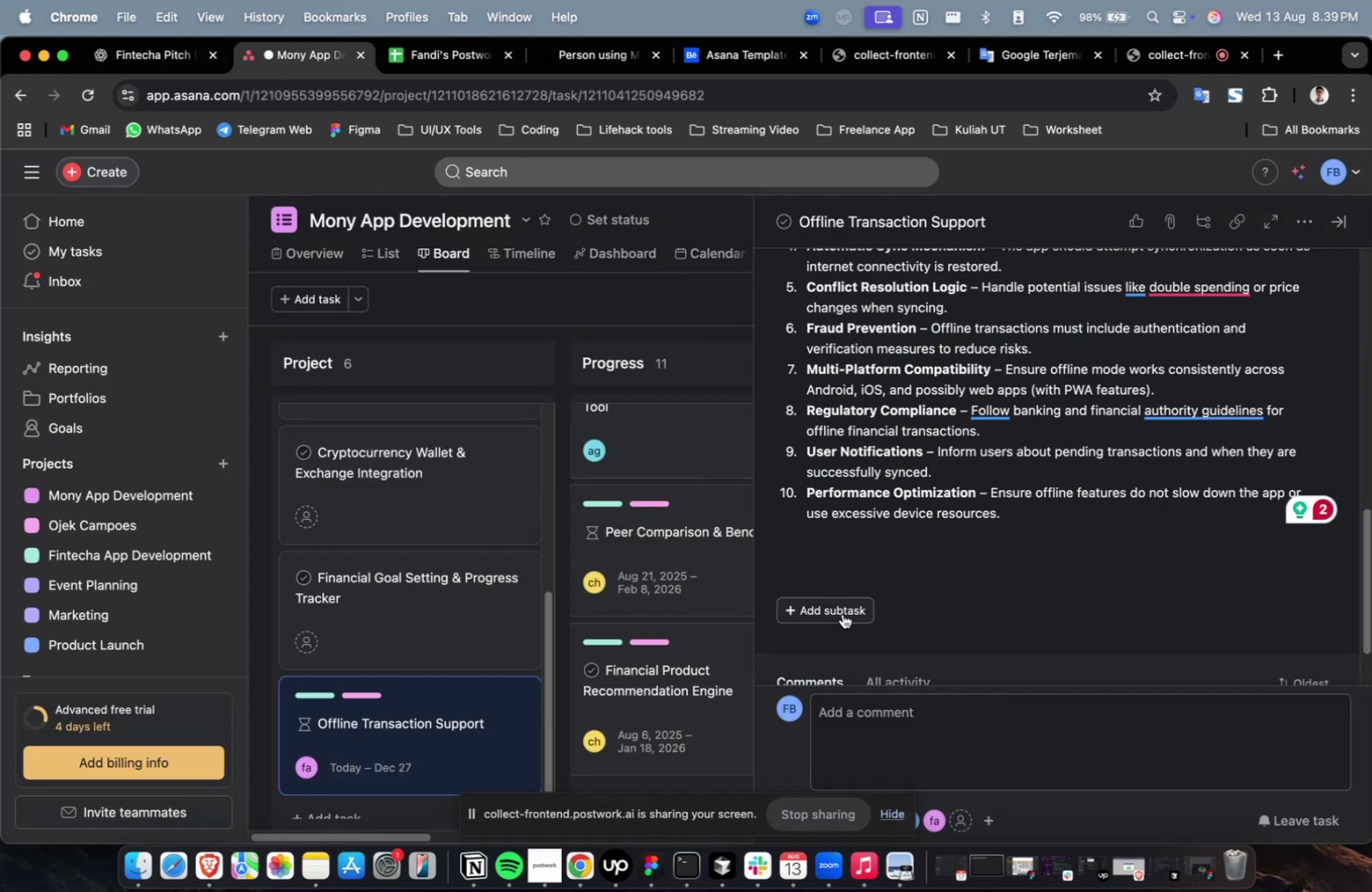 
key(Meta+V)
 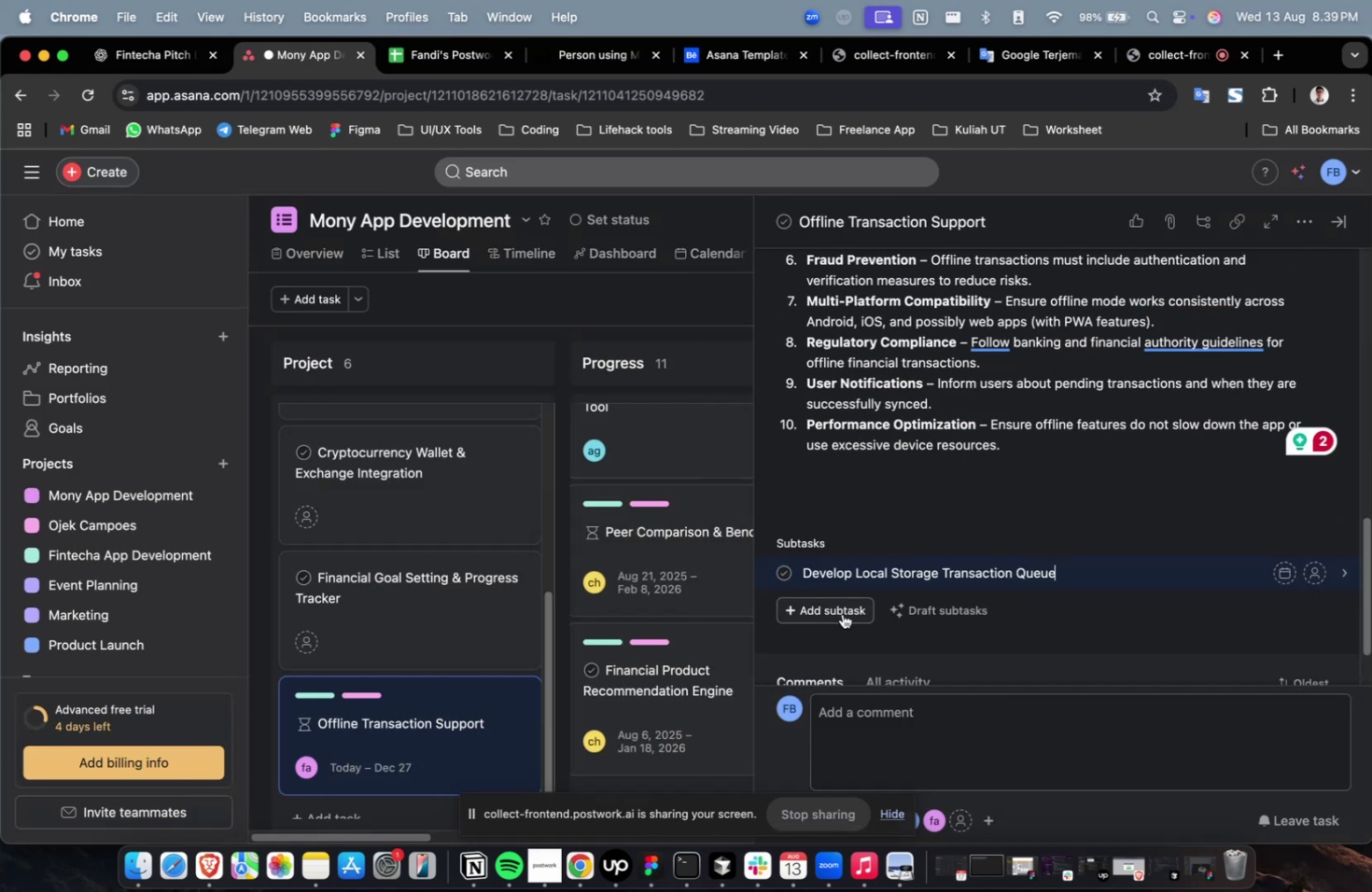 
double_click([842, 613])
 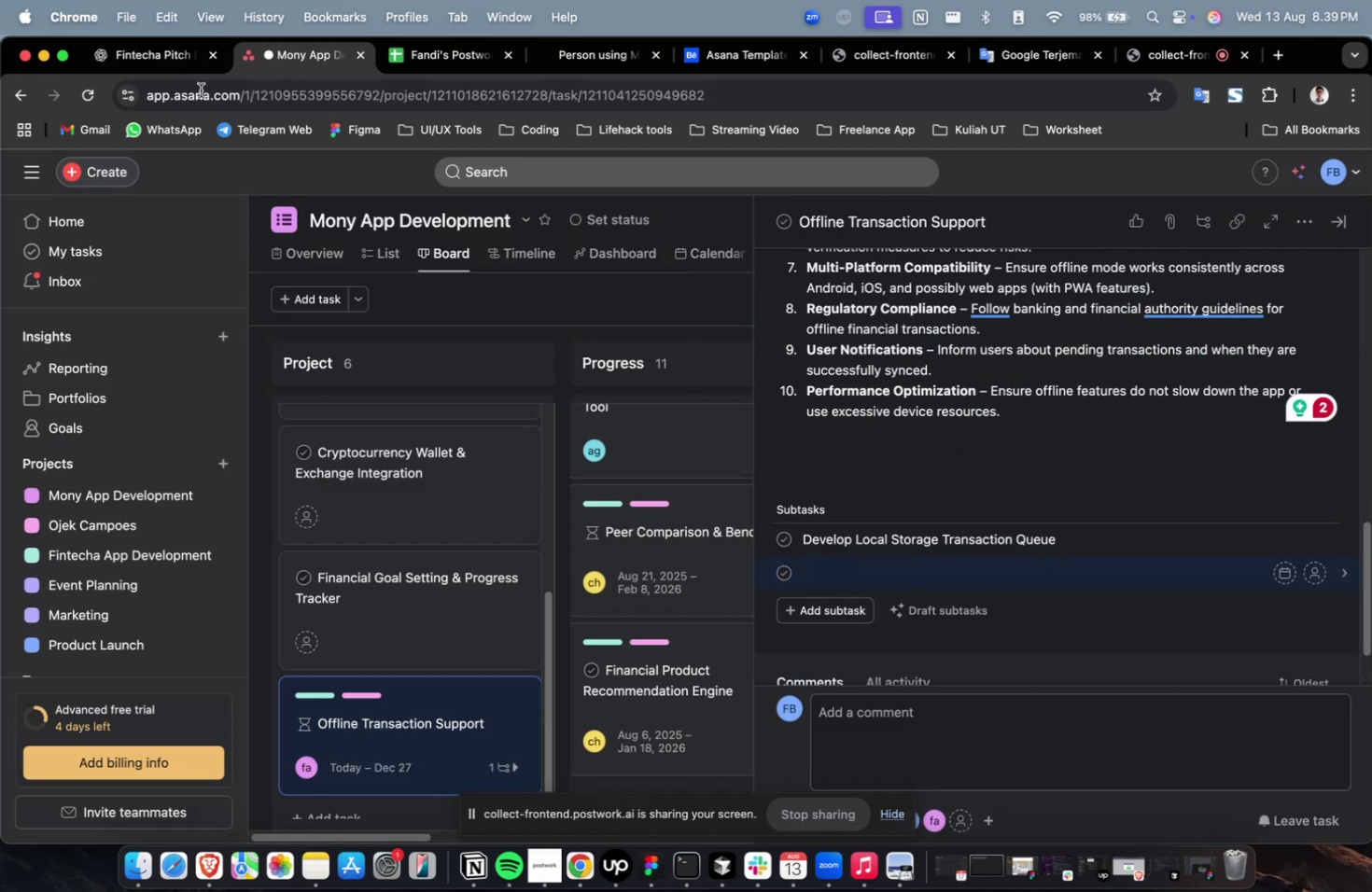 
left_click([171, 69])
 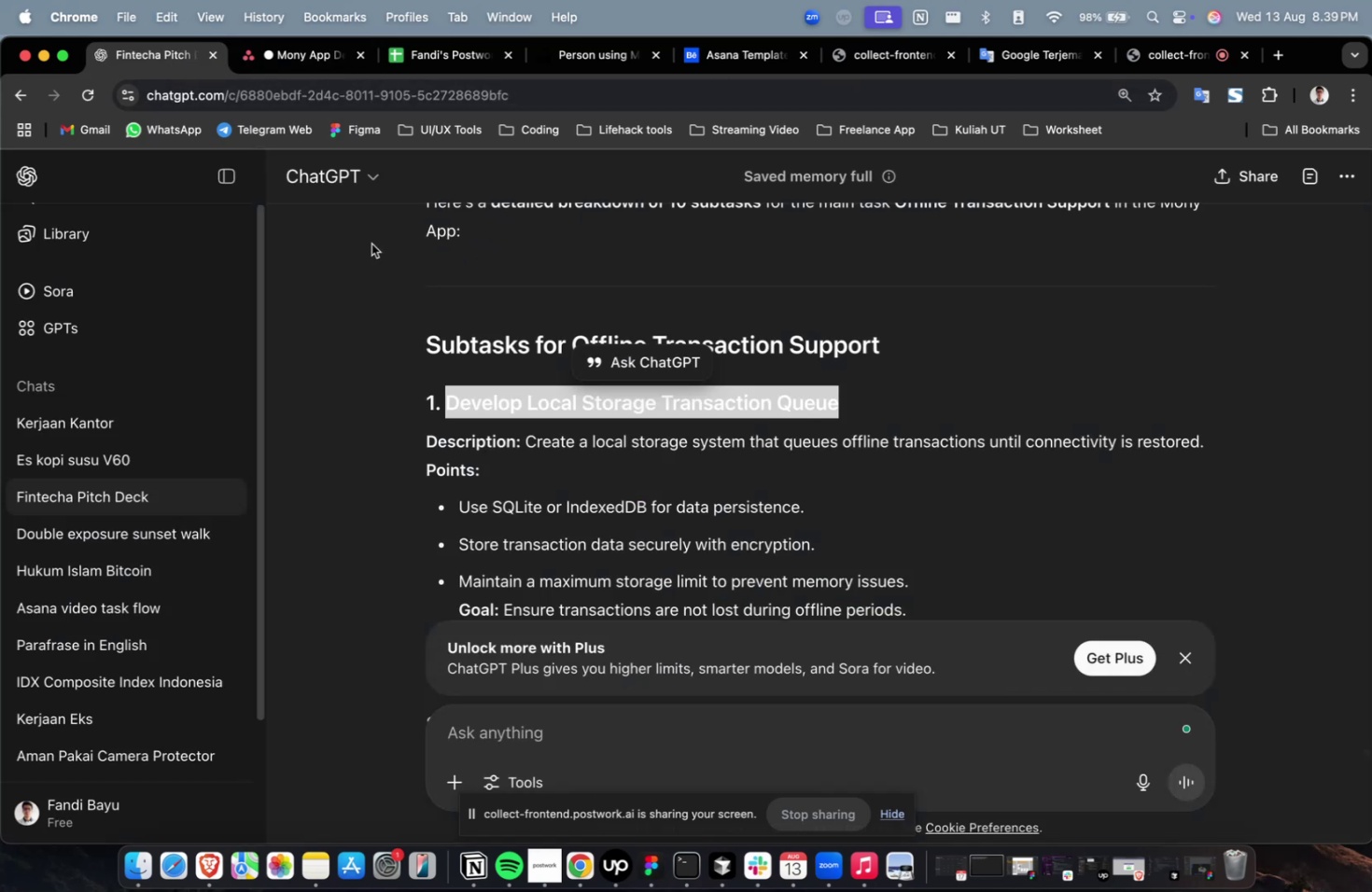 
scroll: coordinate [767, 461], scroll_direction: down, amount: 11.0
 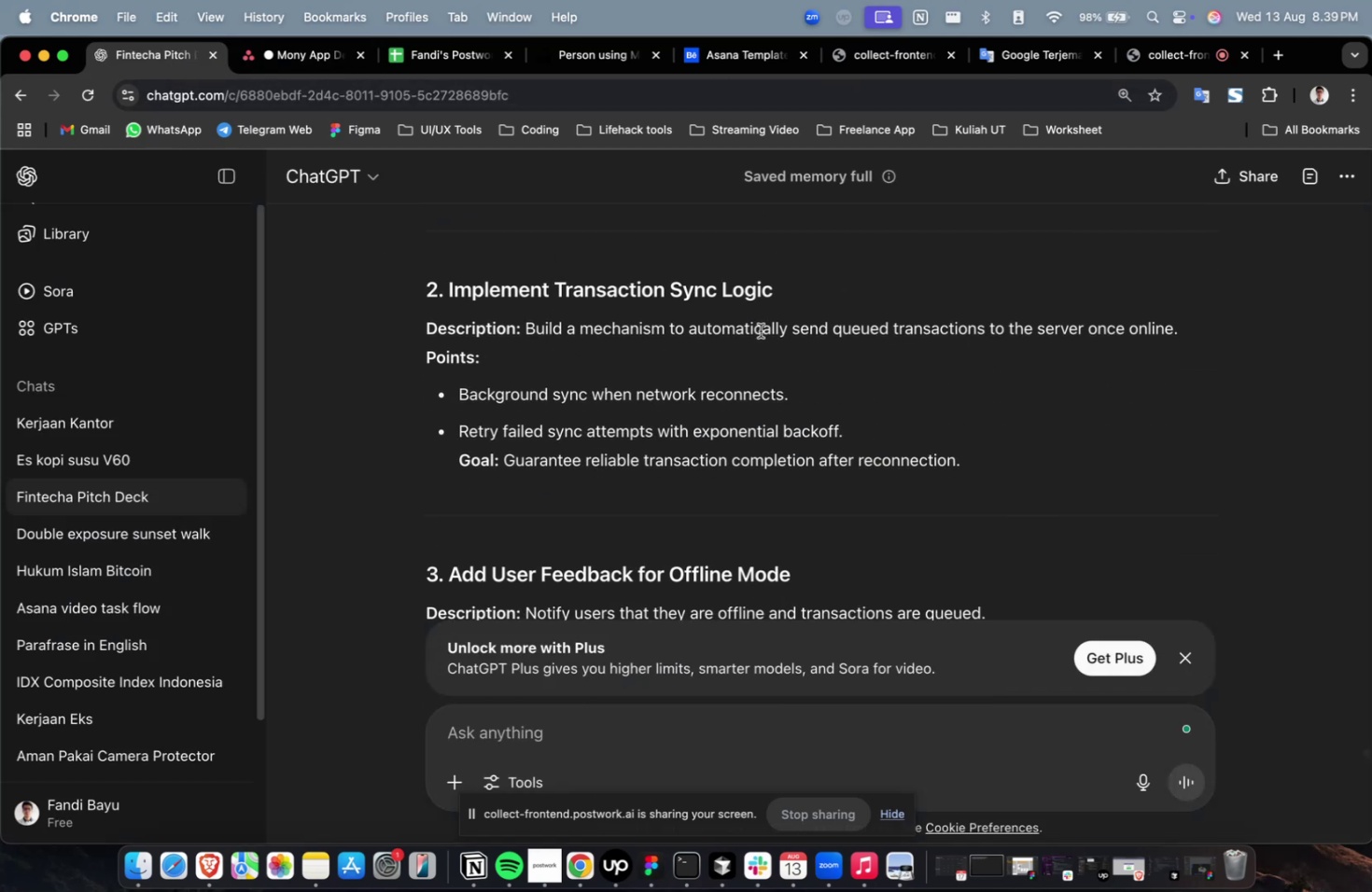 
left_click_drag(start_coordinate=[788, 293], to_coordinate=[446, 295])
 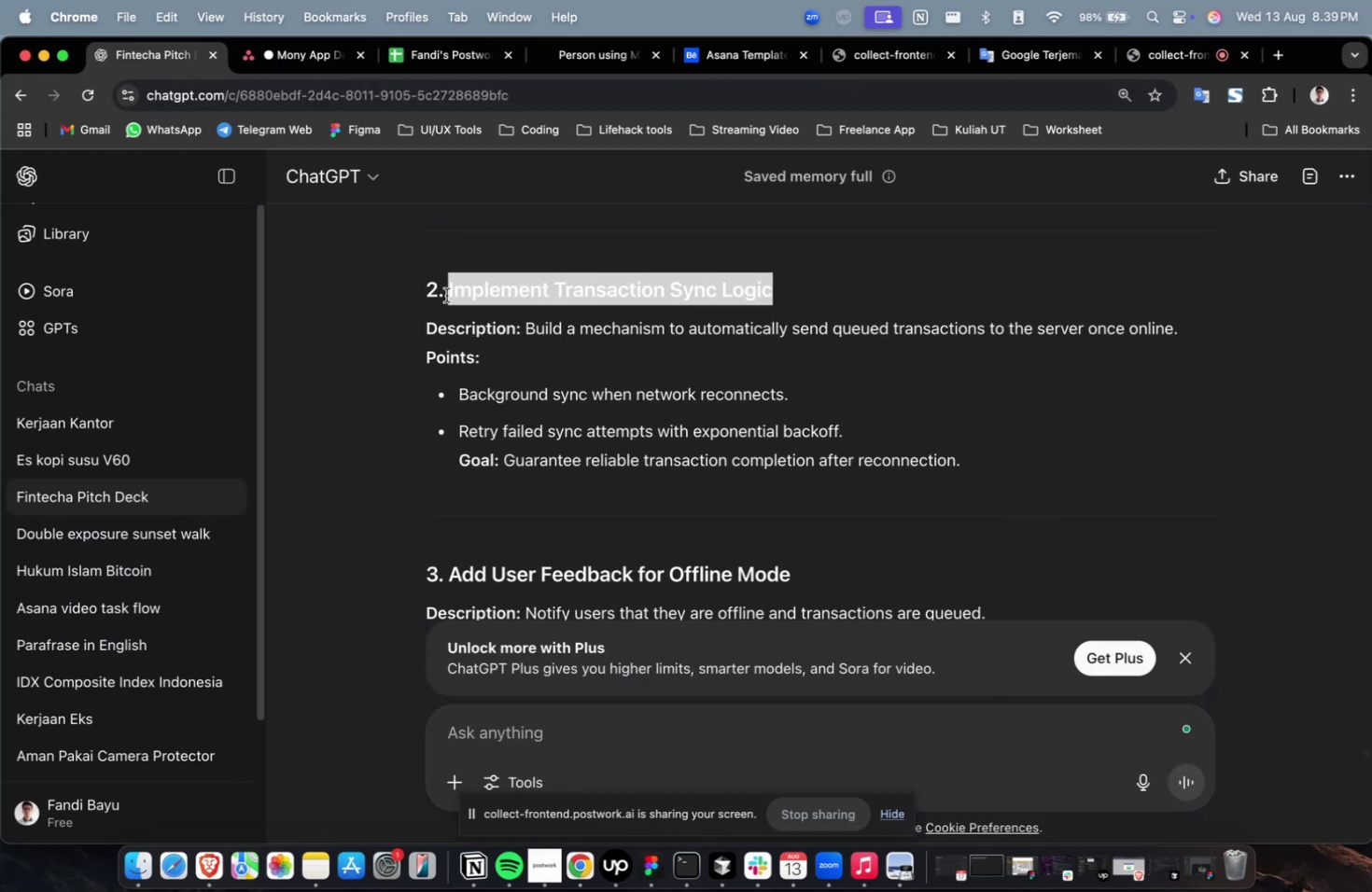 
key(Meta+CommandLeft)
 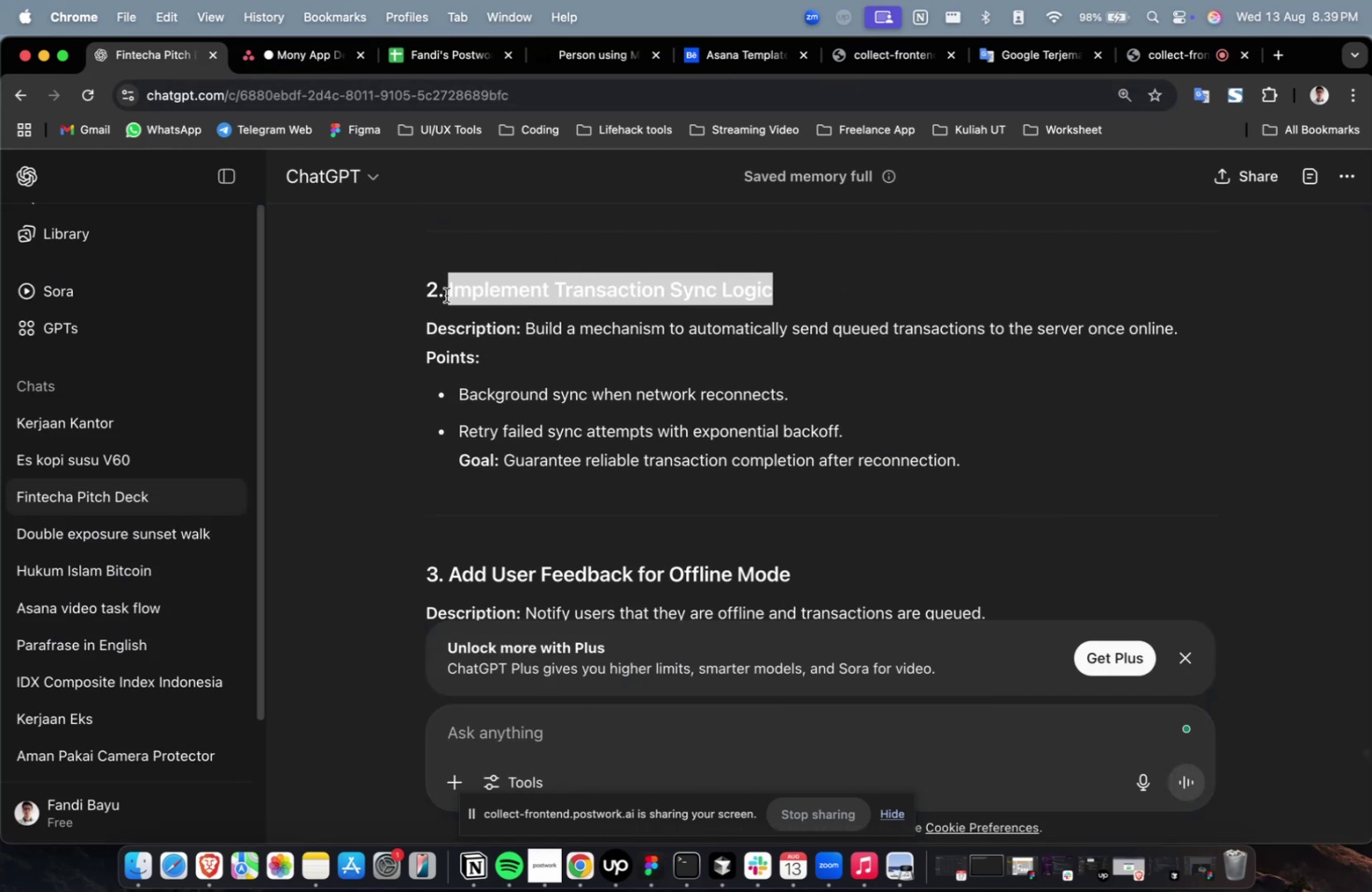 
key(Meta+C)
 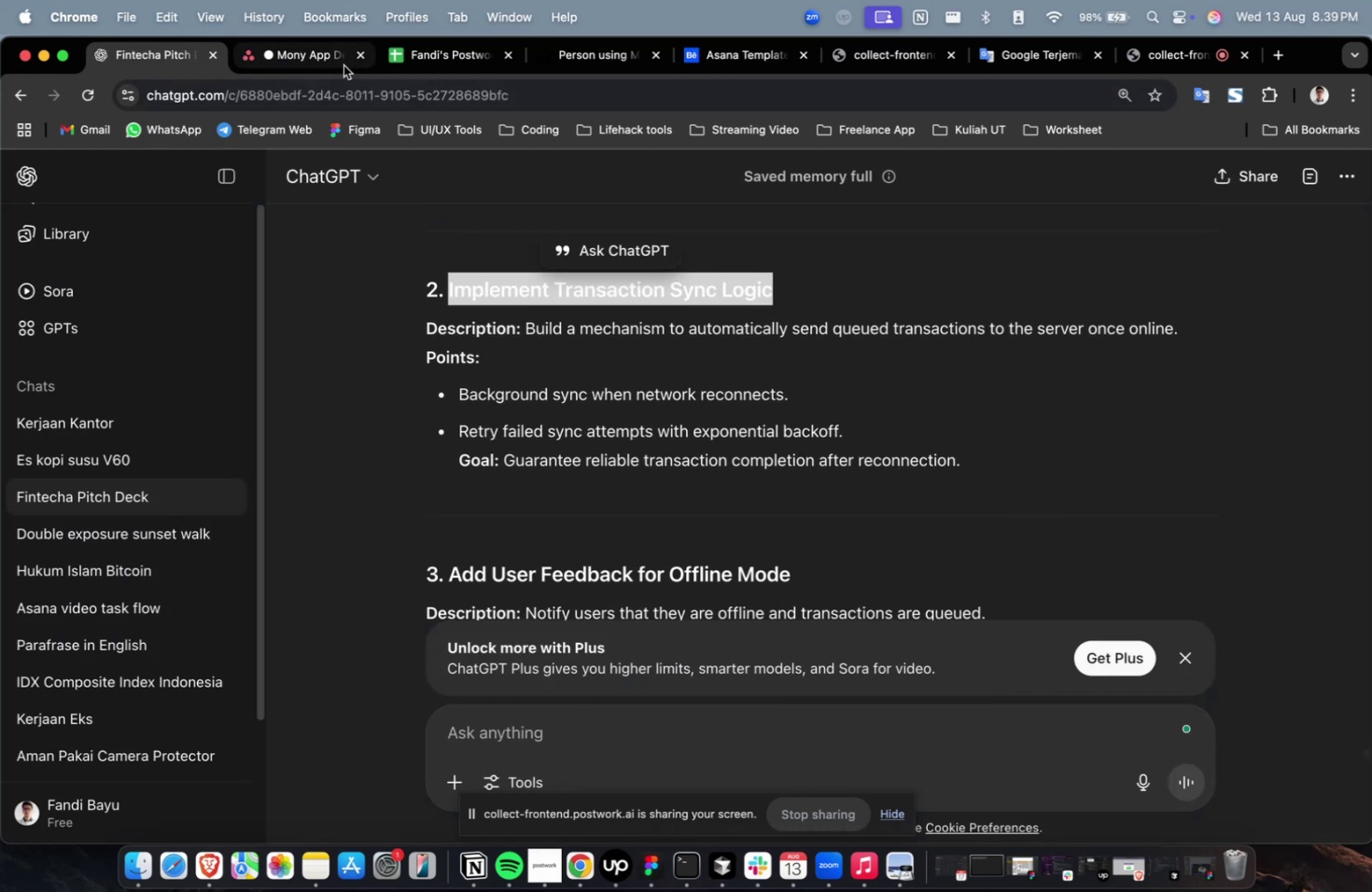 
left_click([340, 63])
 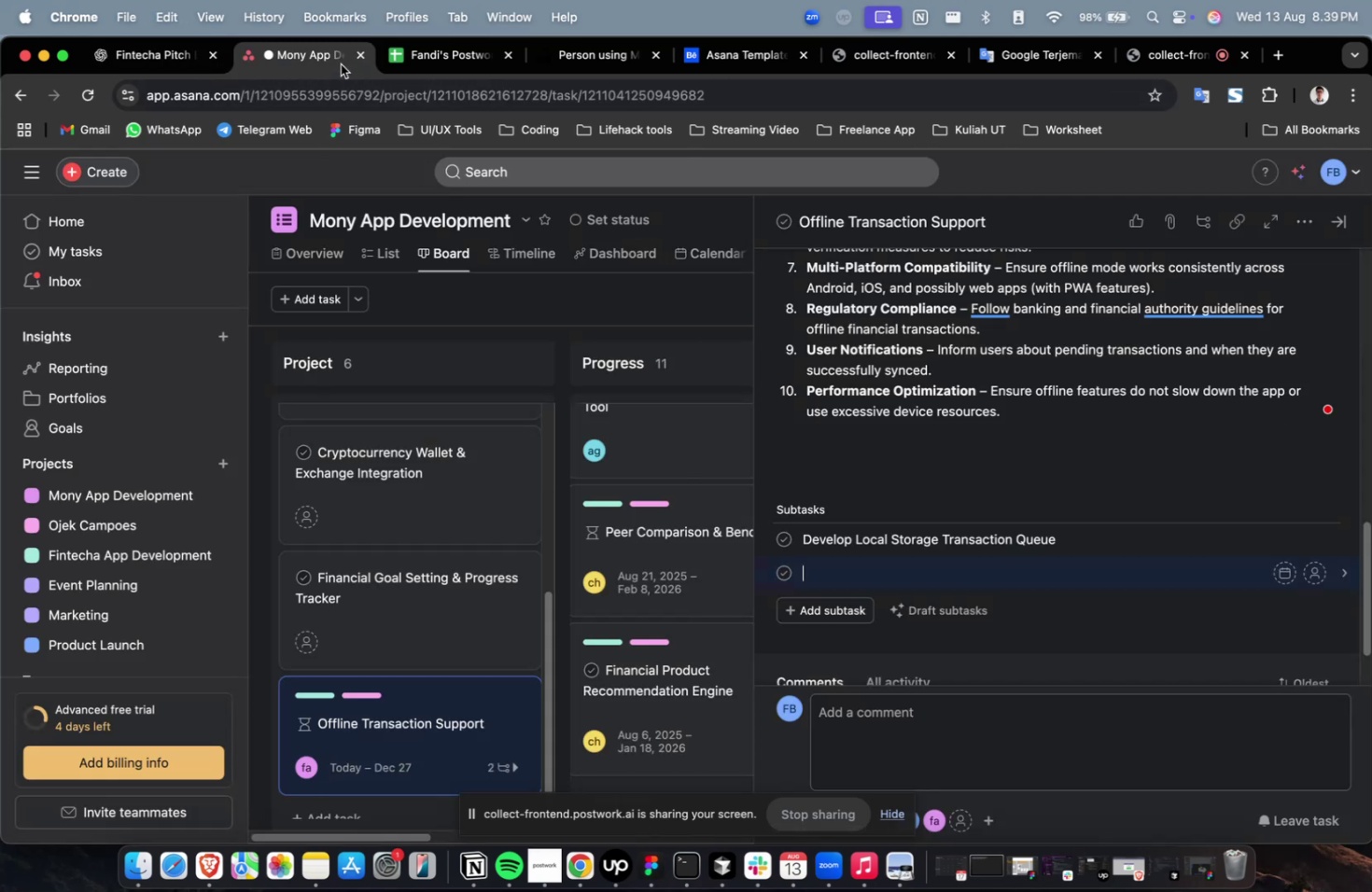 
key(Meta+V)
 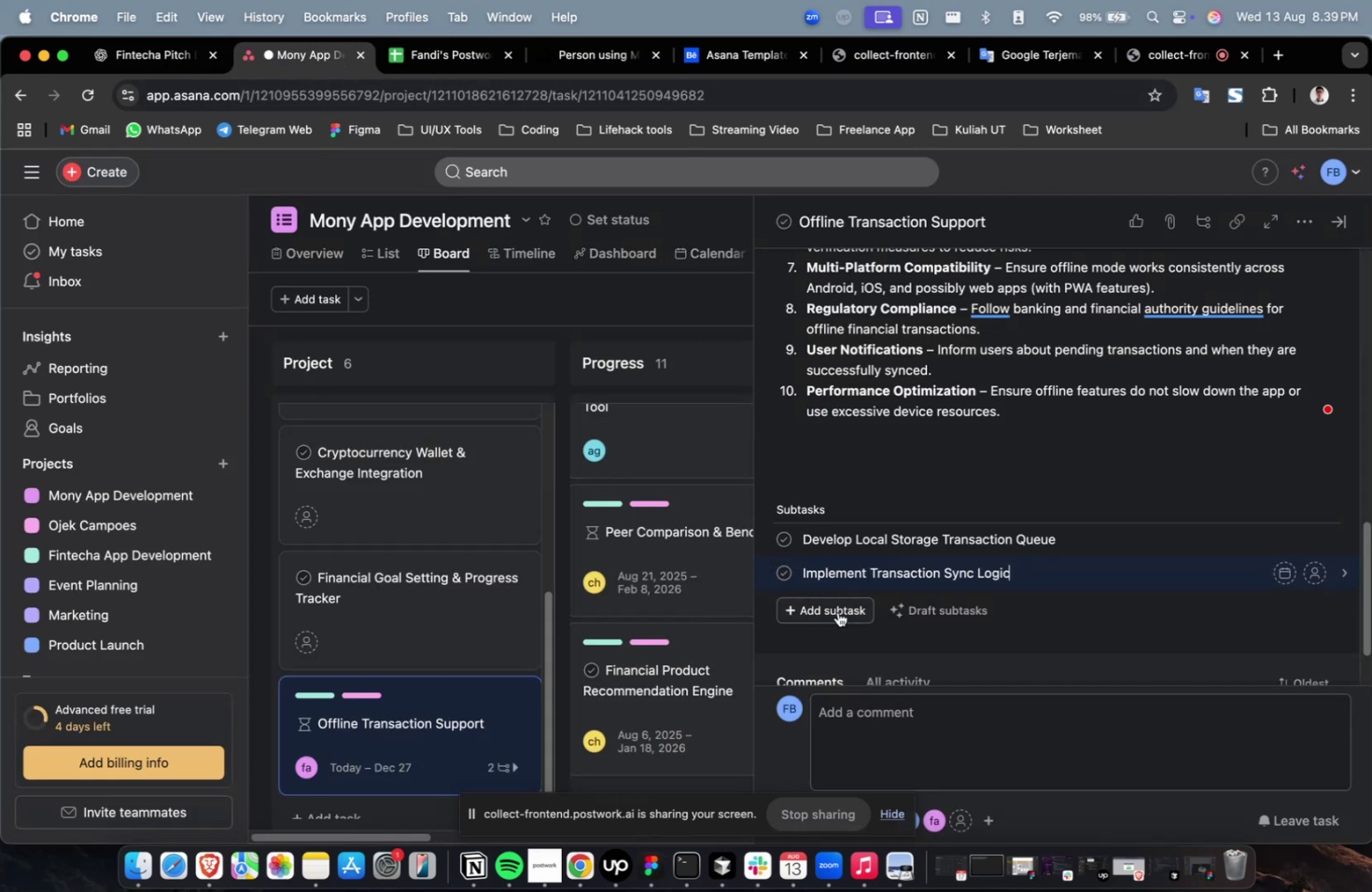 
left_click([837, 611])
 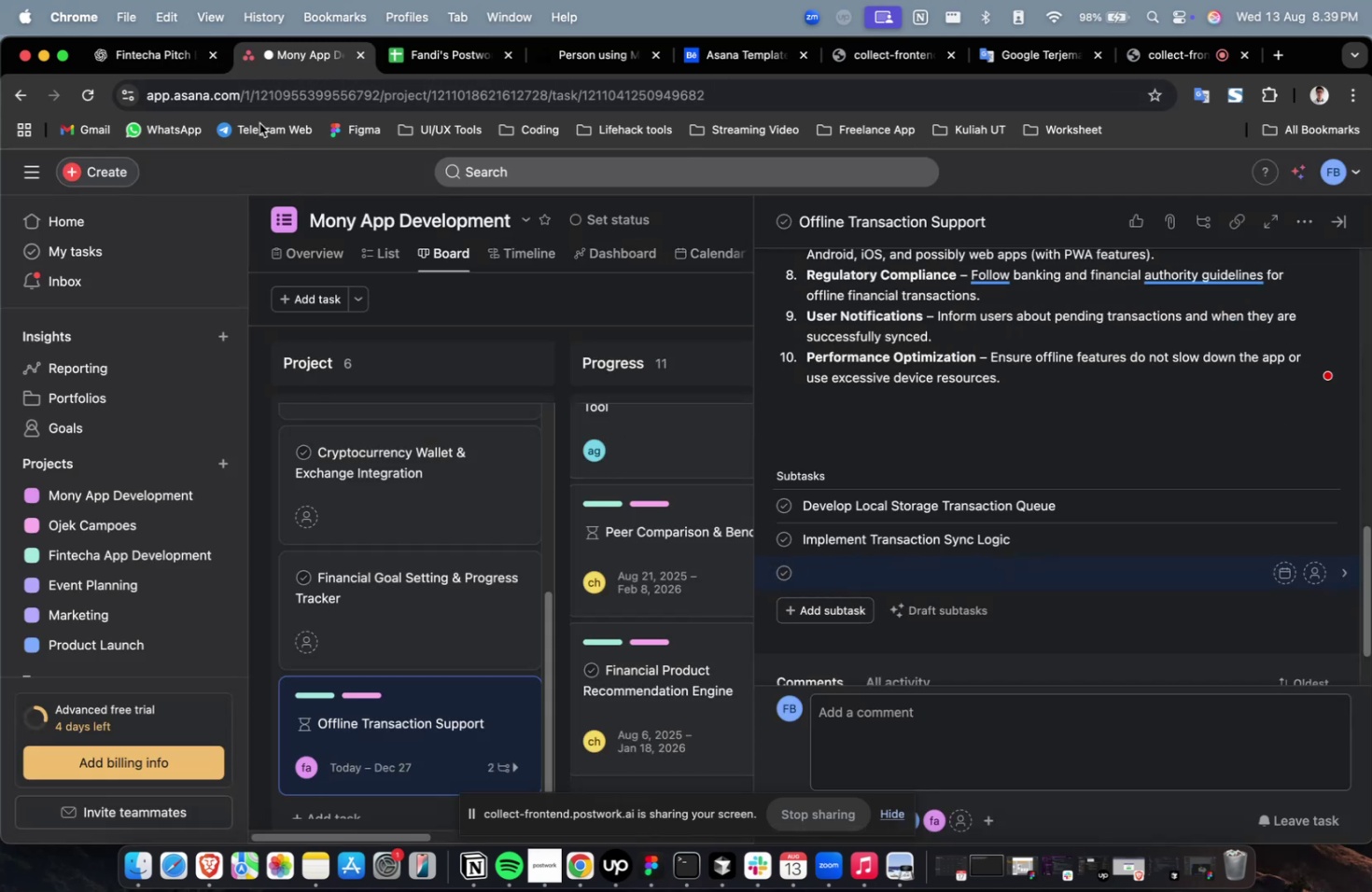 
left_click([175, 63])
 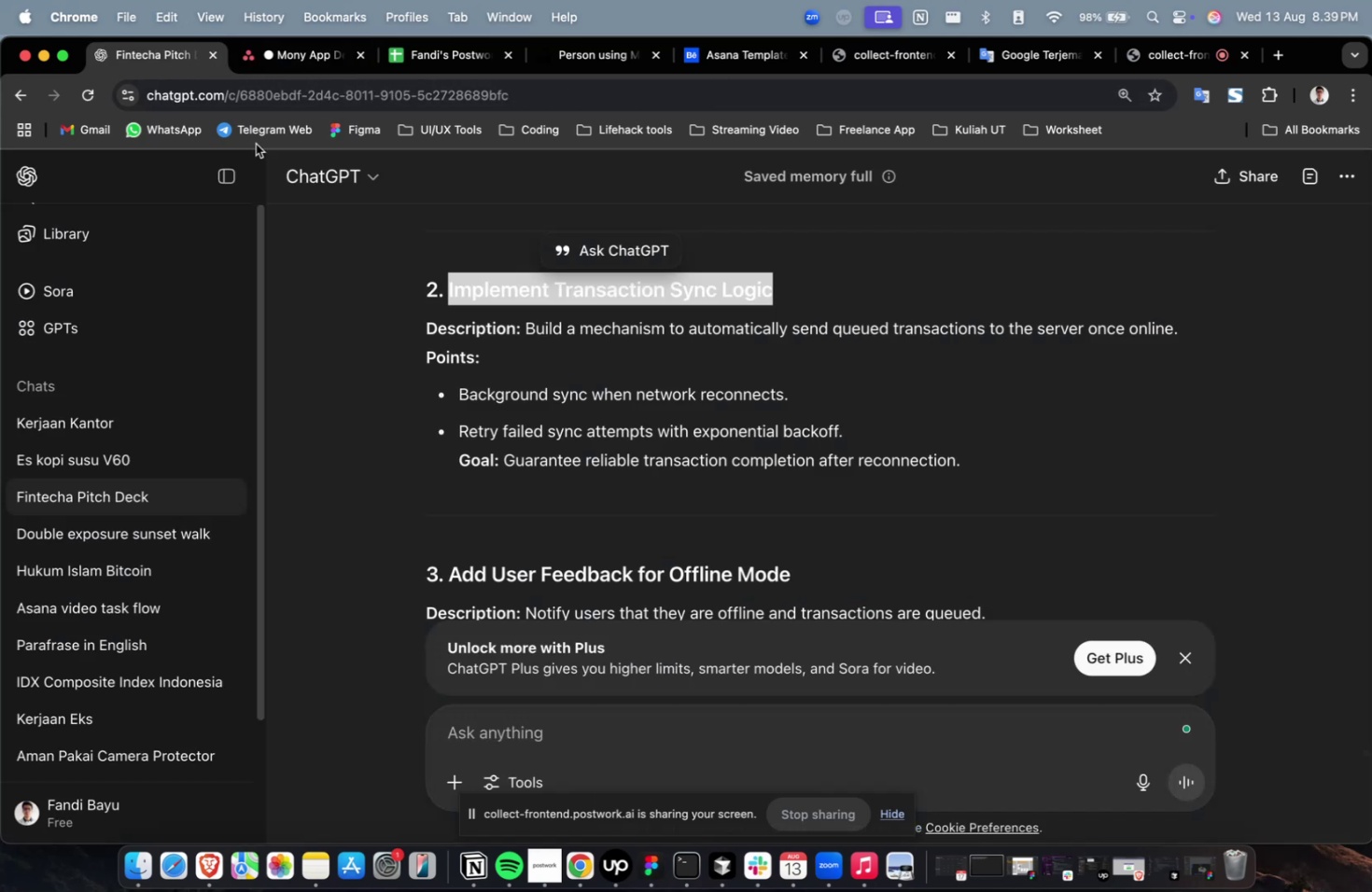 
scroll: coordinate [687, 477], scroll_direction: down, amount: 4.0
 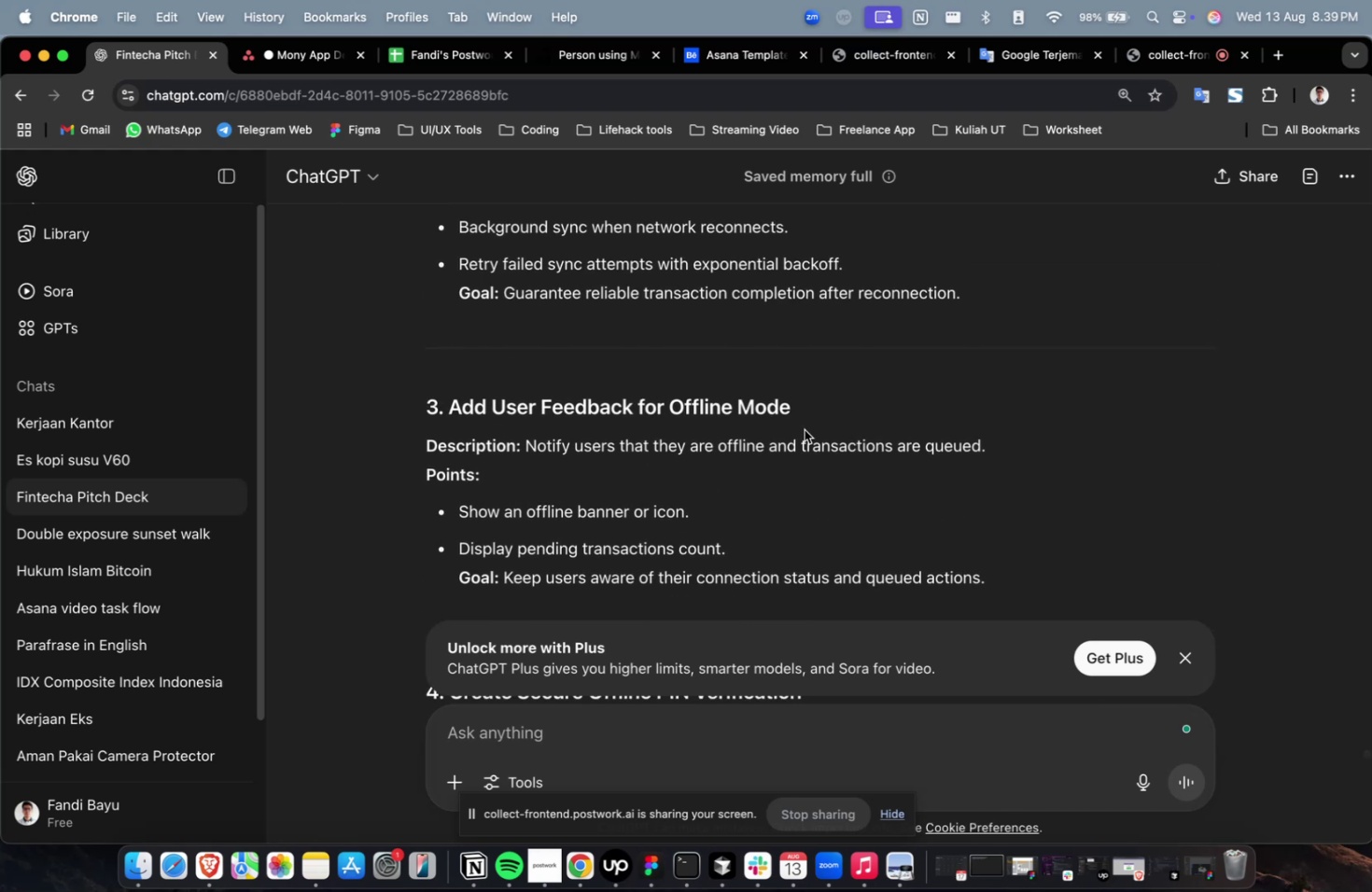 
left_click_drag(start_coordinate=[799, 411], to_coordinate=[449, 408])
 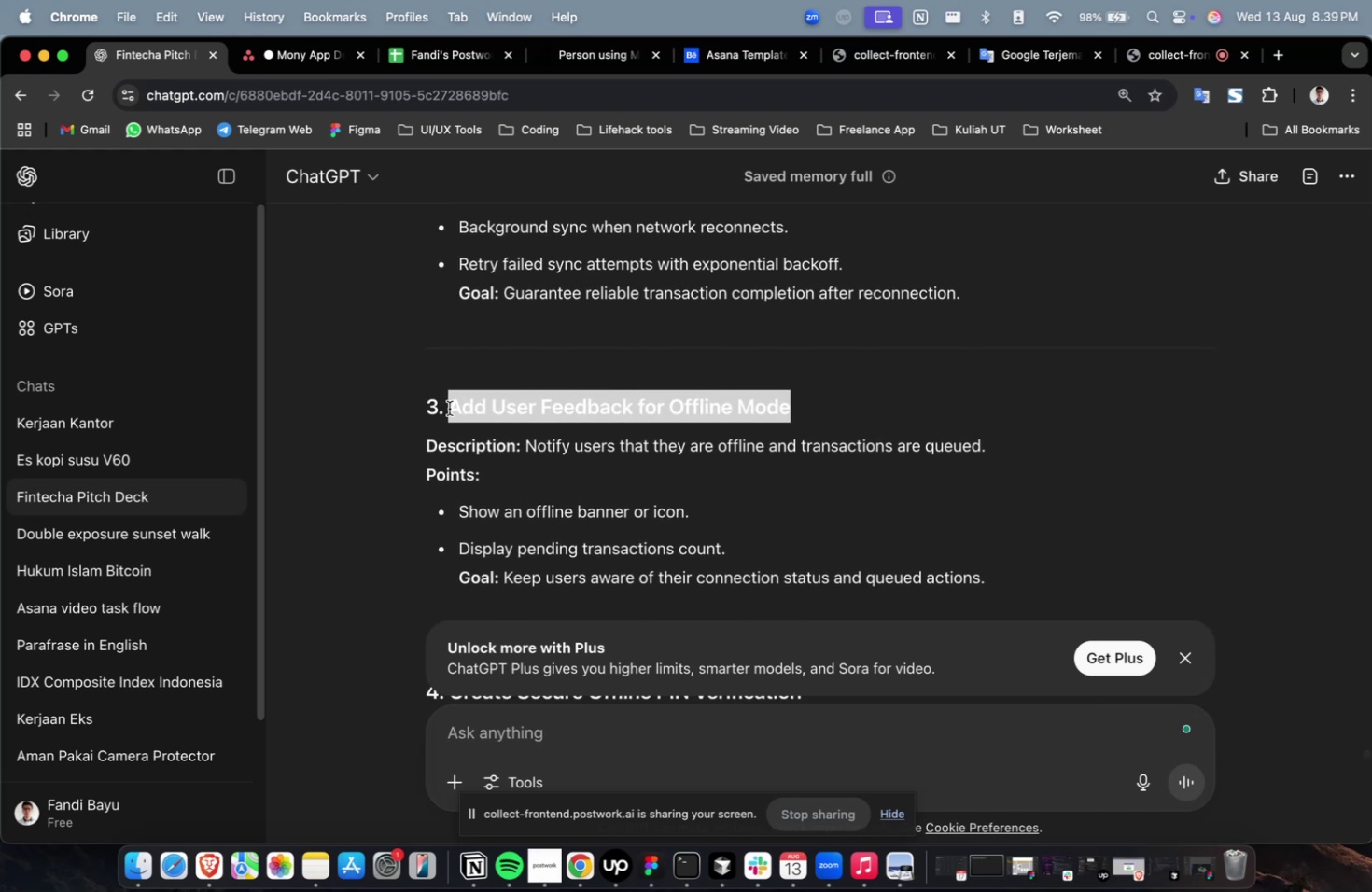 
key(Meta+CommandLeft)
 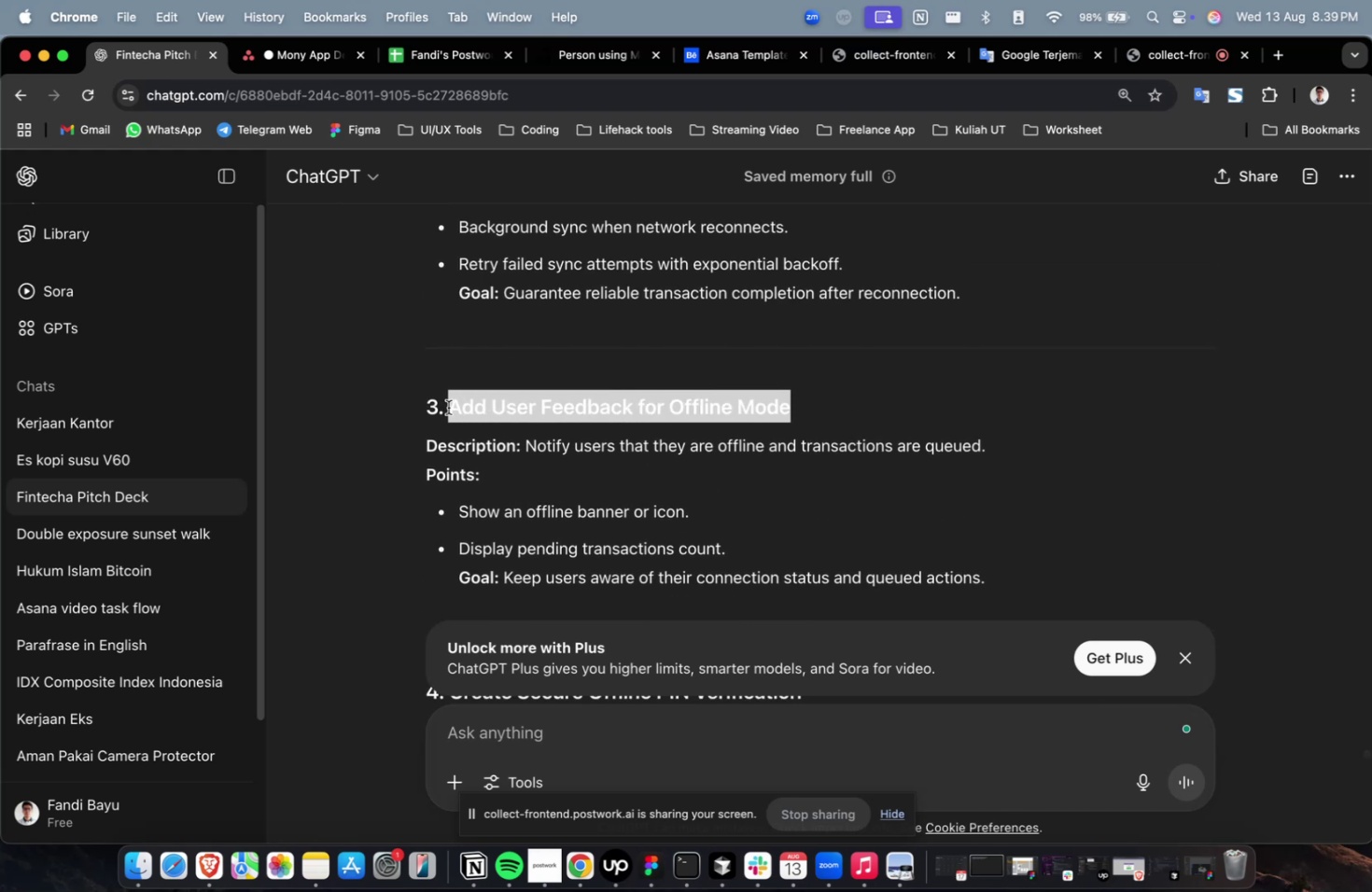 
key(Meta+C)
 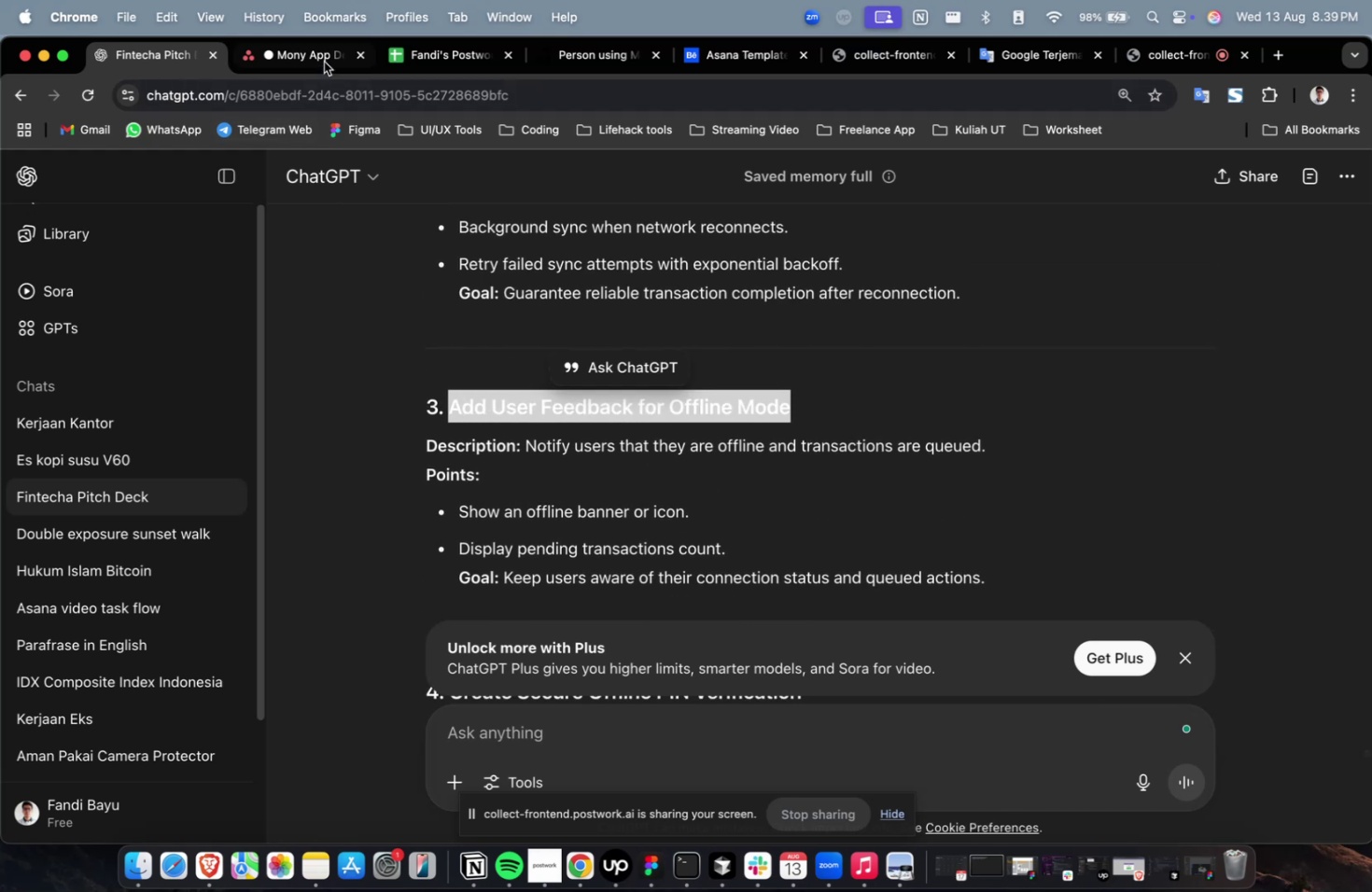 
left_click([325, 52])
 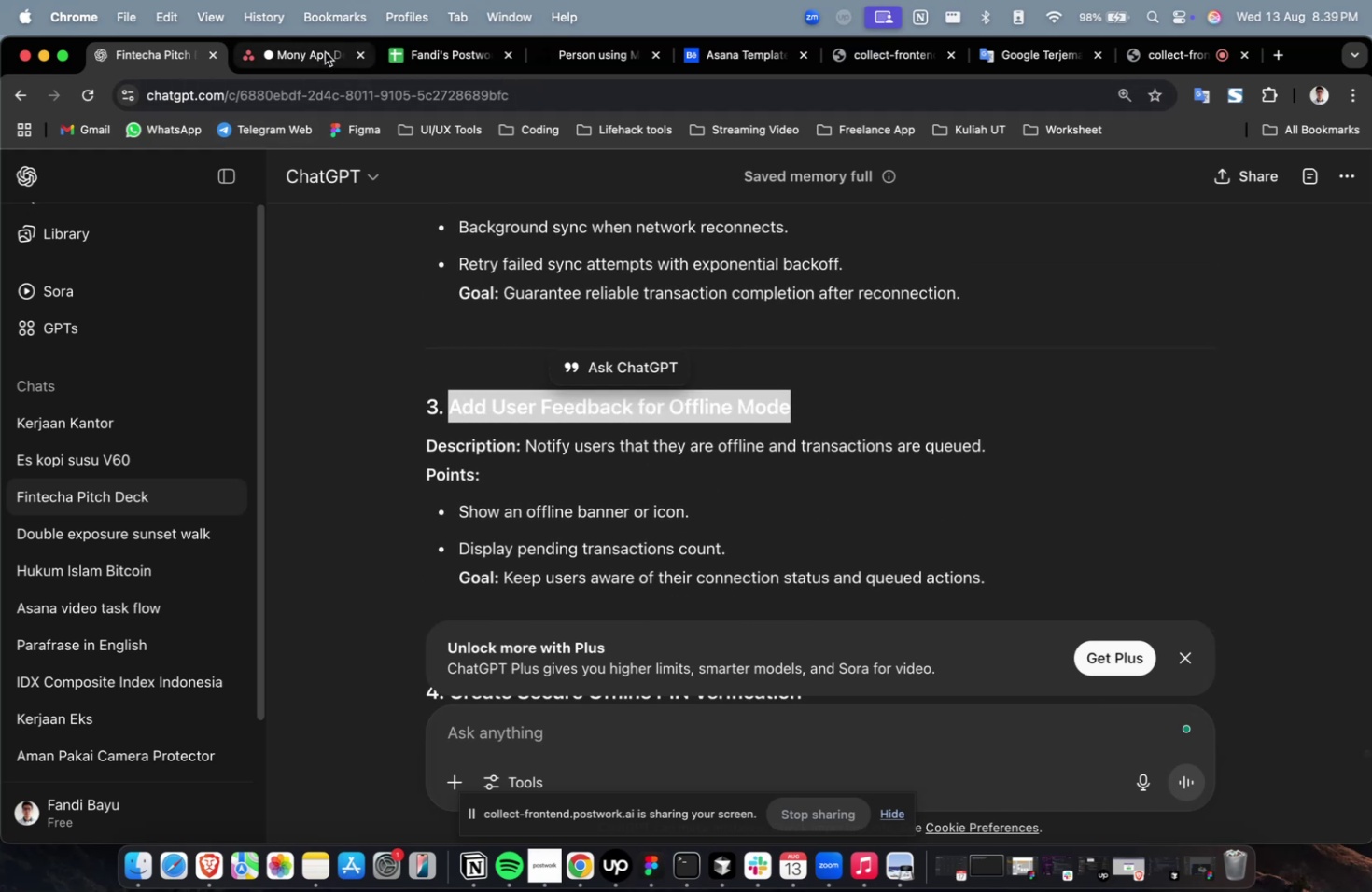 
key(Meta+V)
 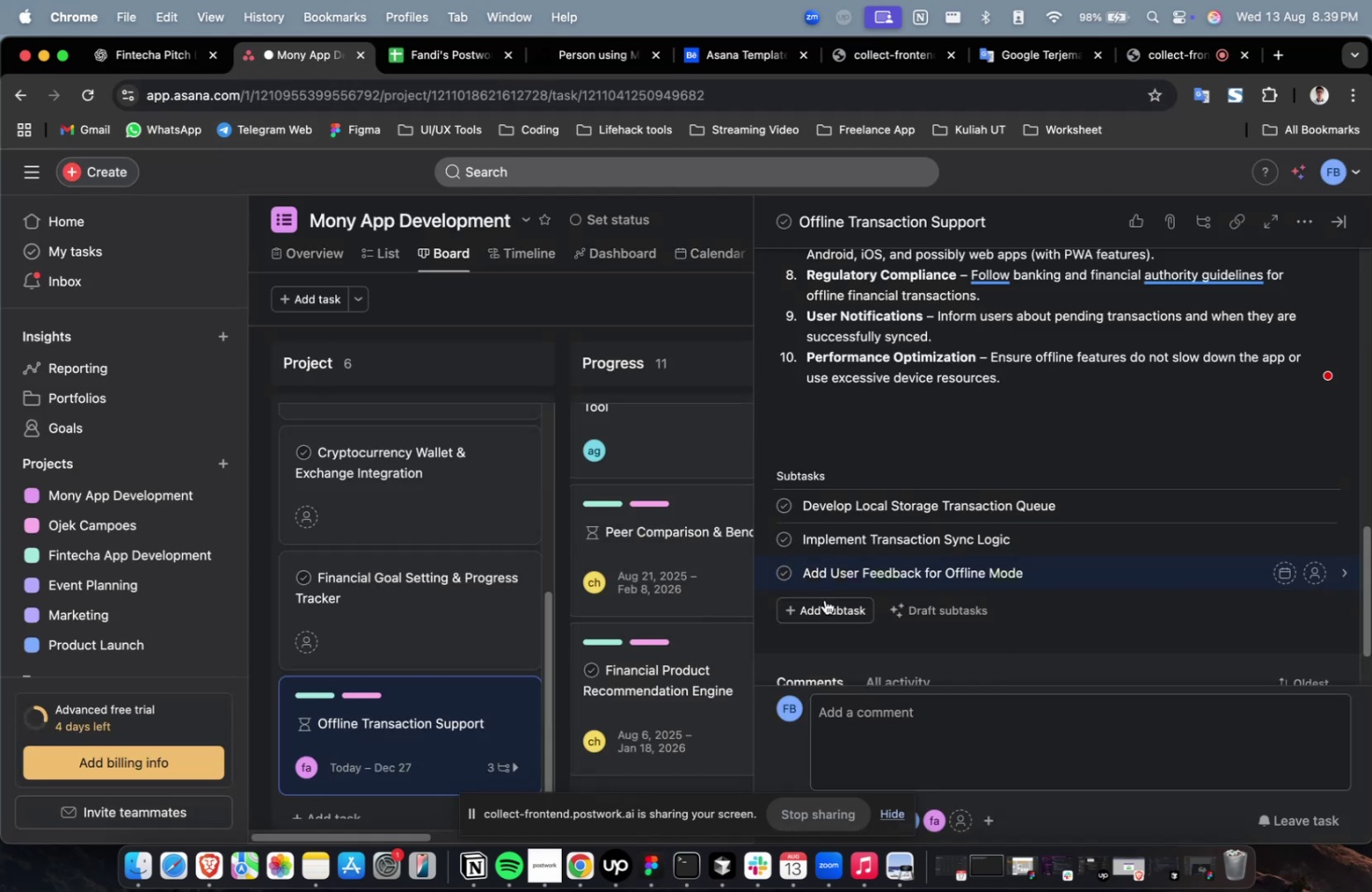 
left_click([824, 607])
 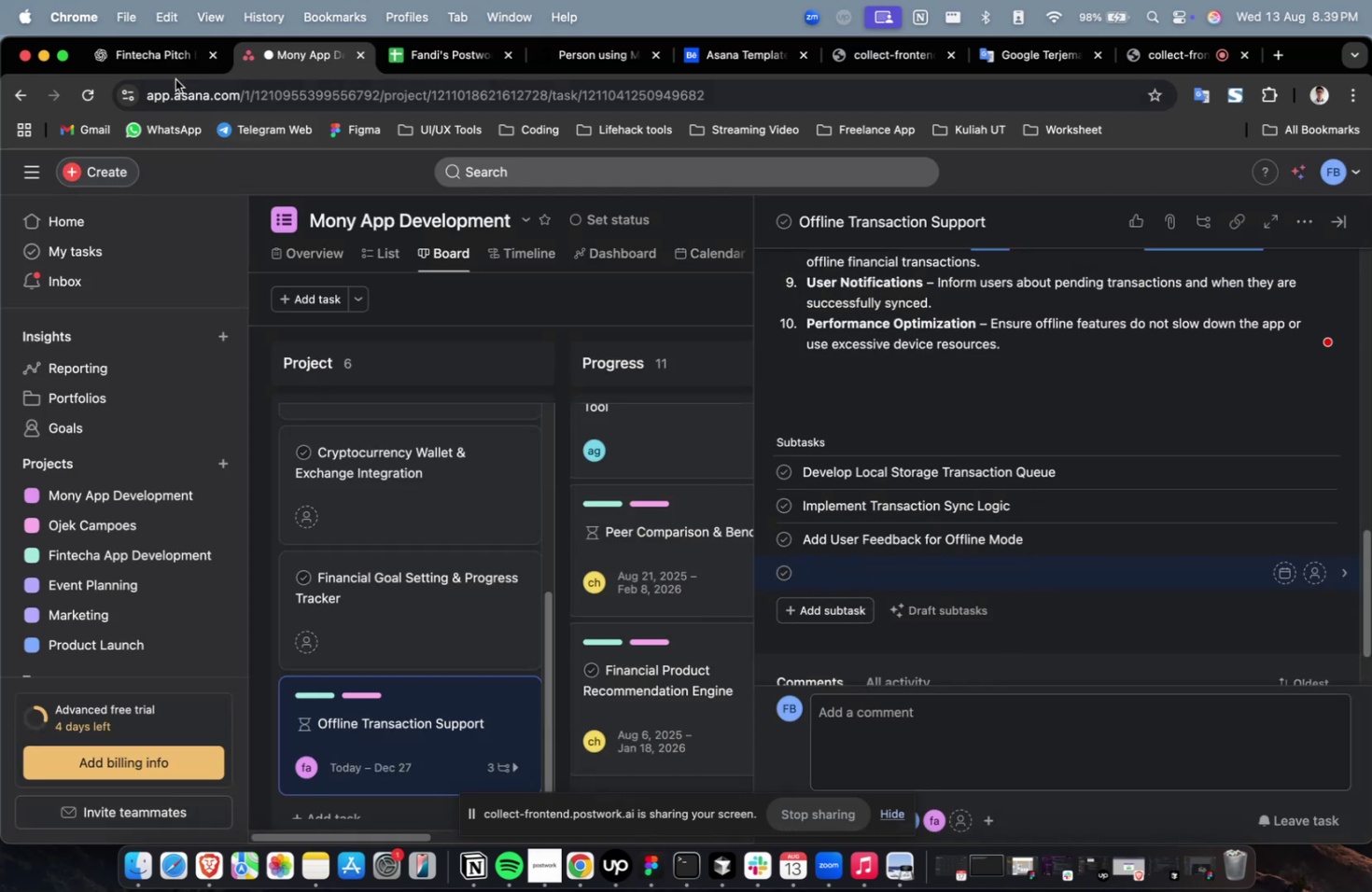 
left_click([141, 56])
 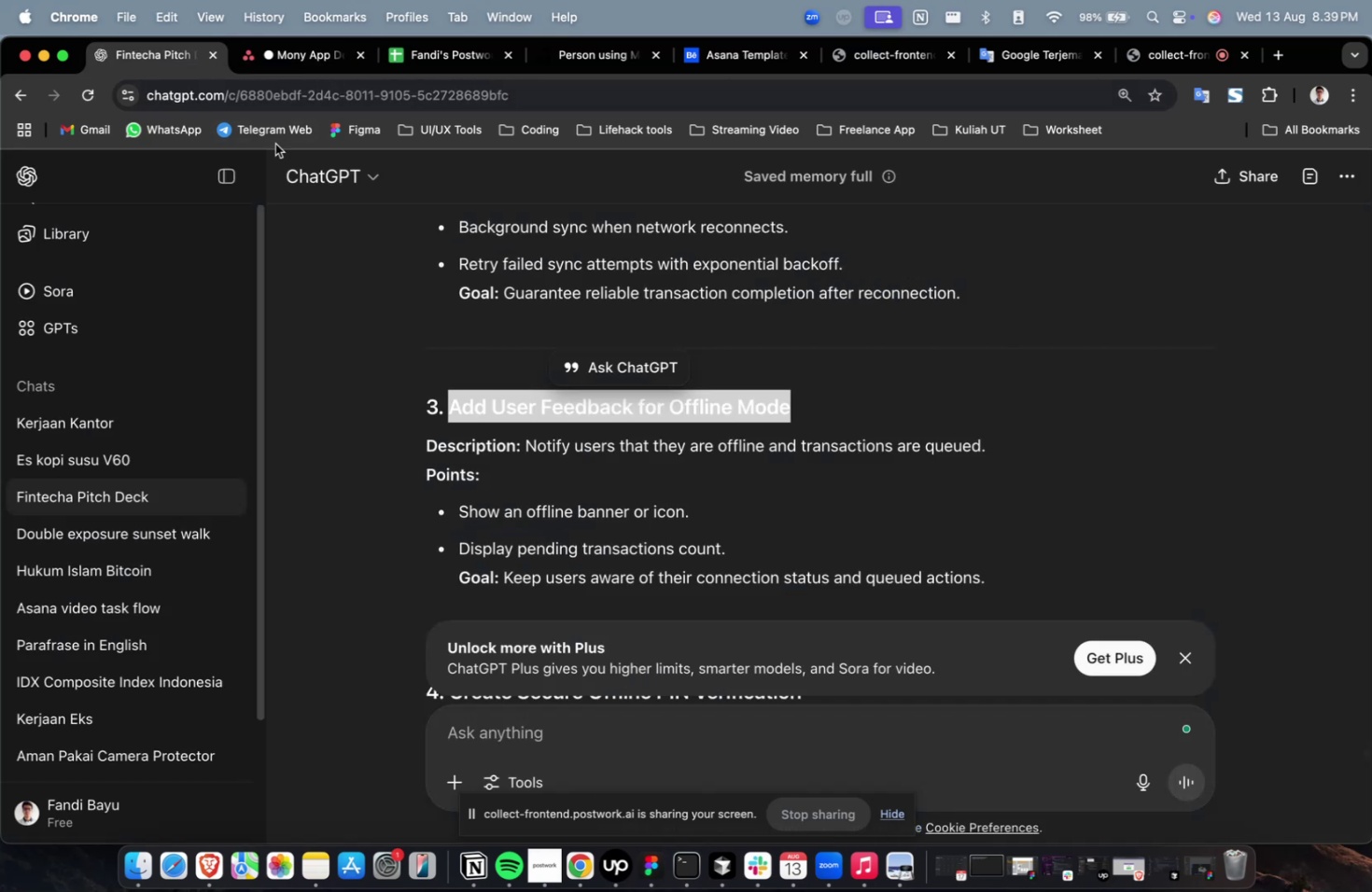 
scroll: coordinate [706, 374], scroll_direction: down, amount: 9.0
 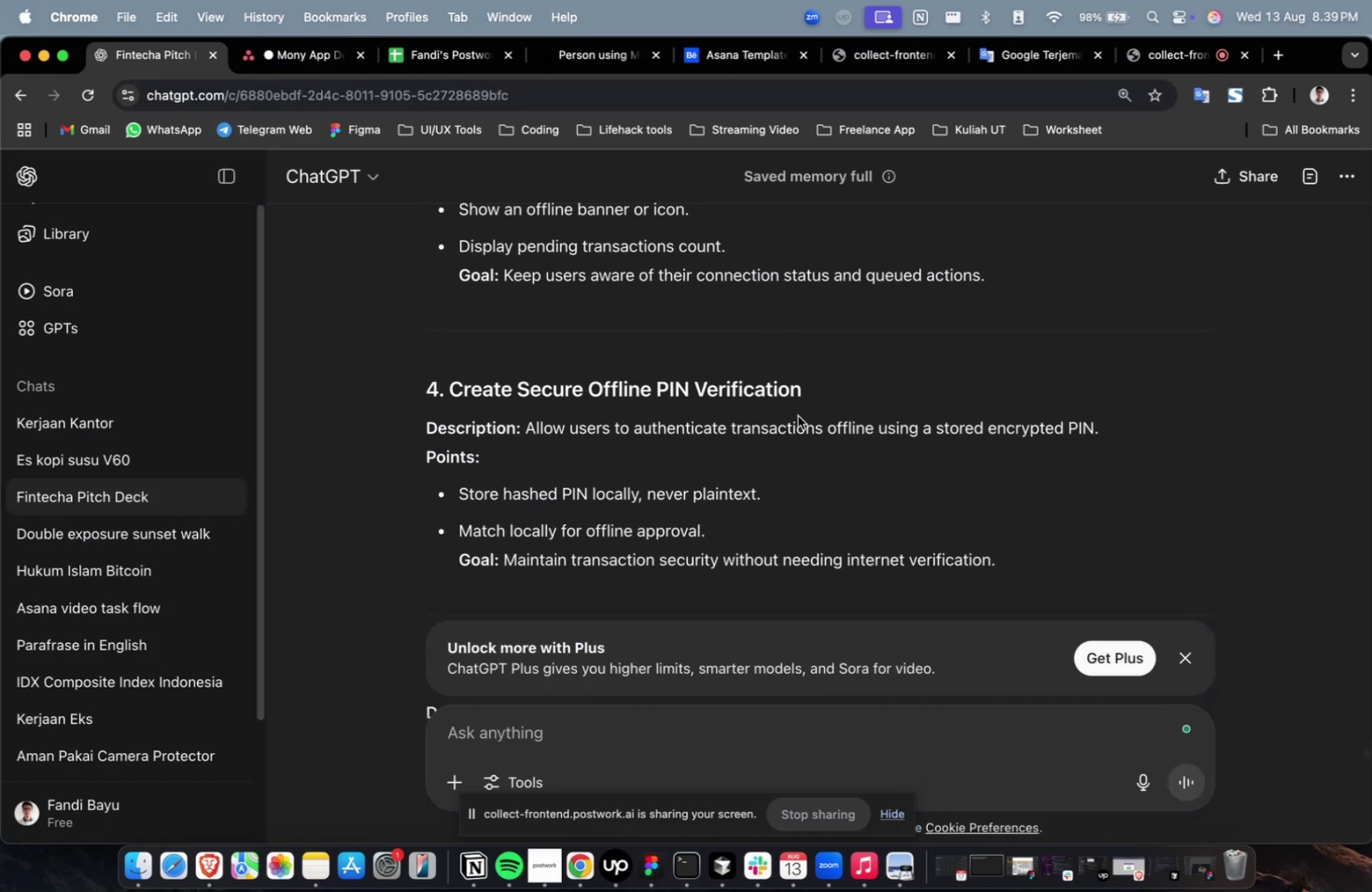 
left_click_drag(start_coordinate=[820, 394], to_coordinate=[454, 388])
 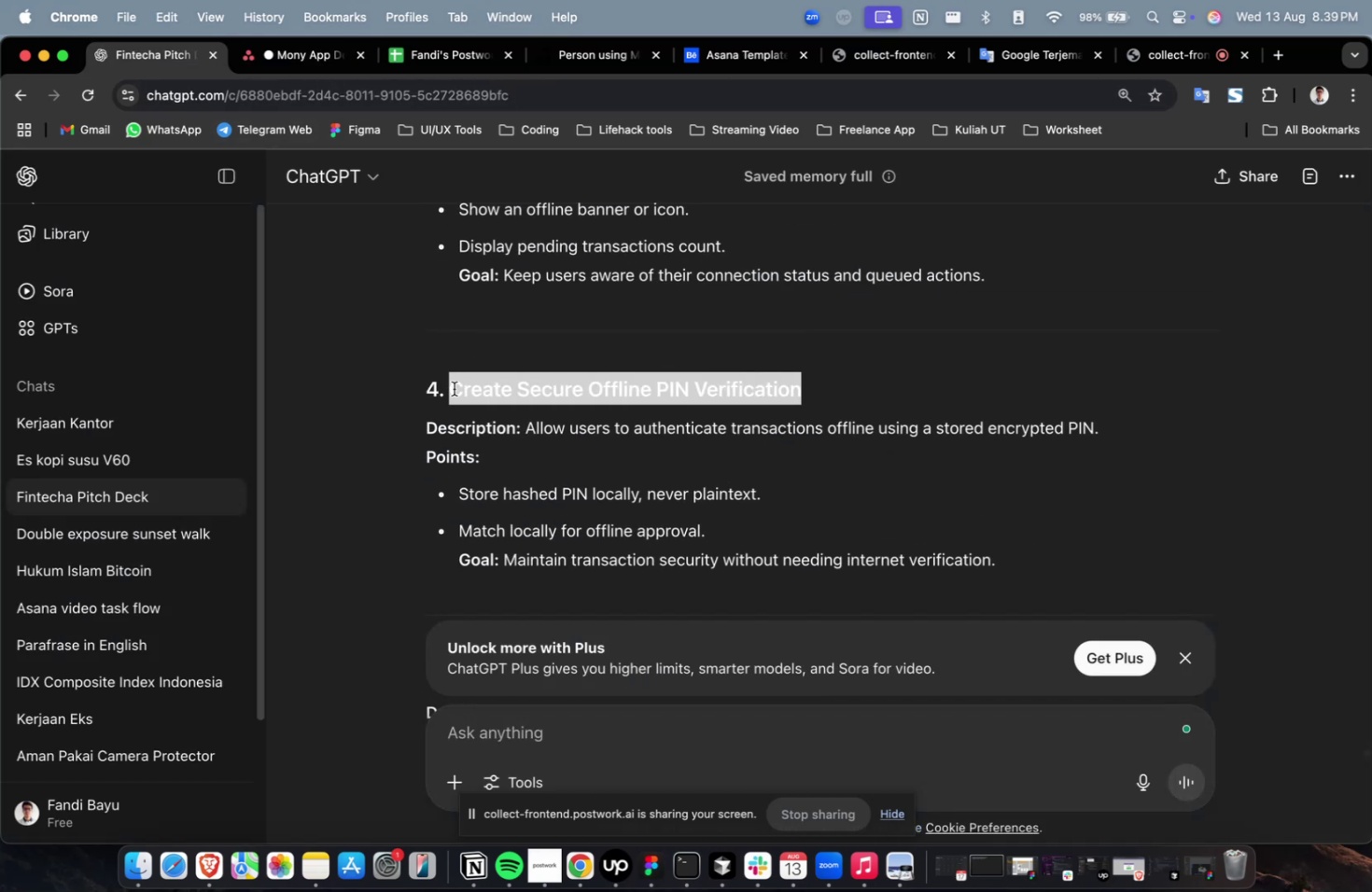 
key(Meta+CommandLeft)
 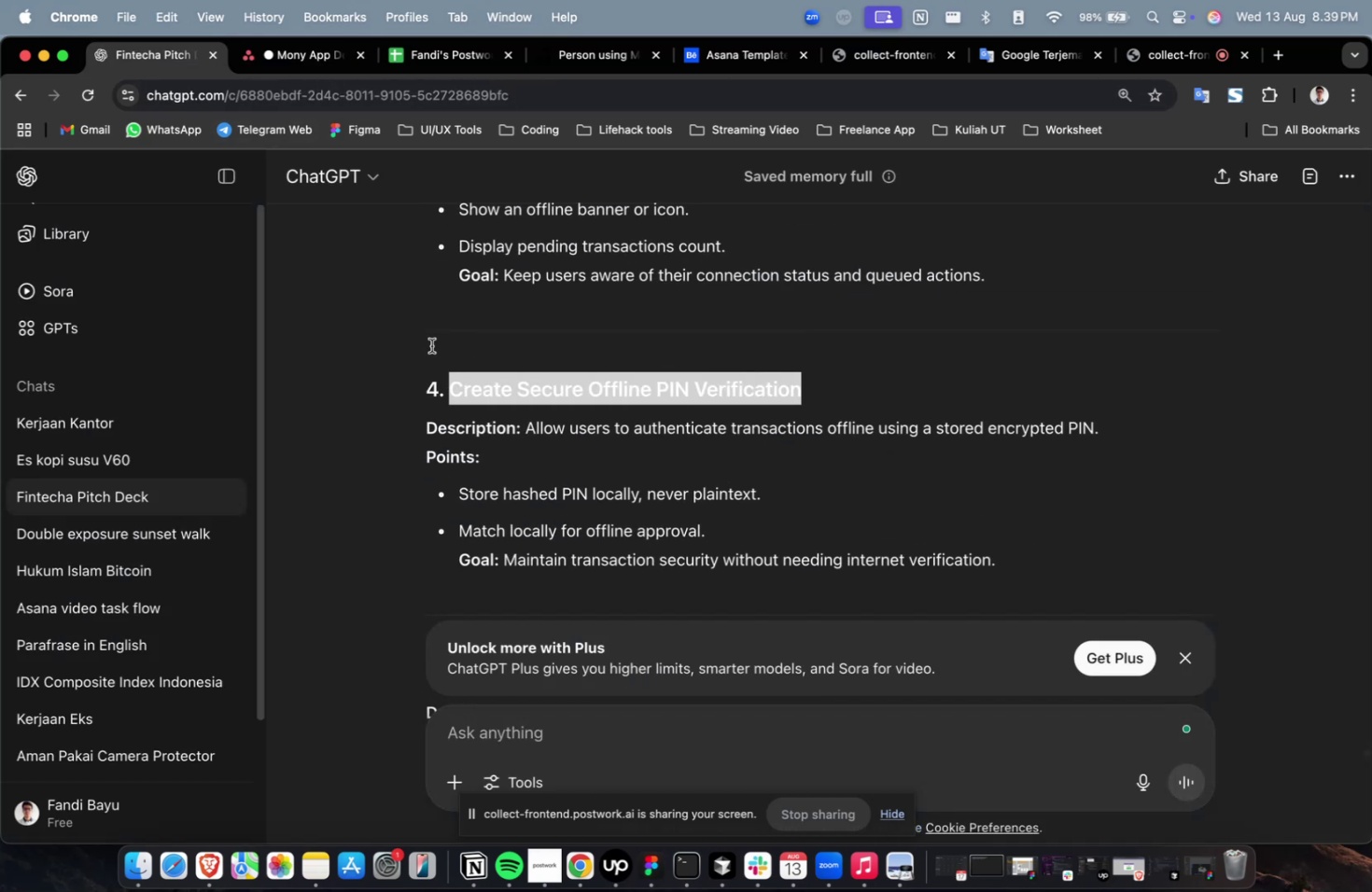 
key(Meta+C)
 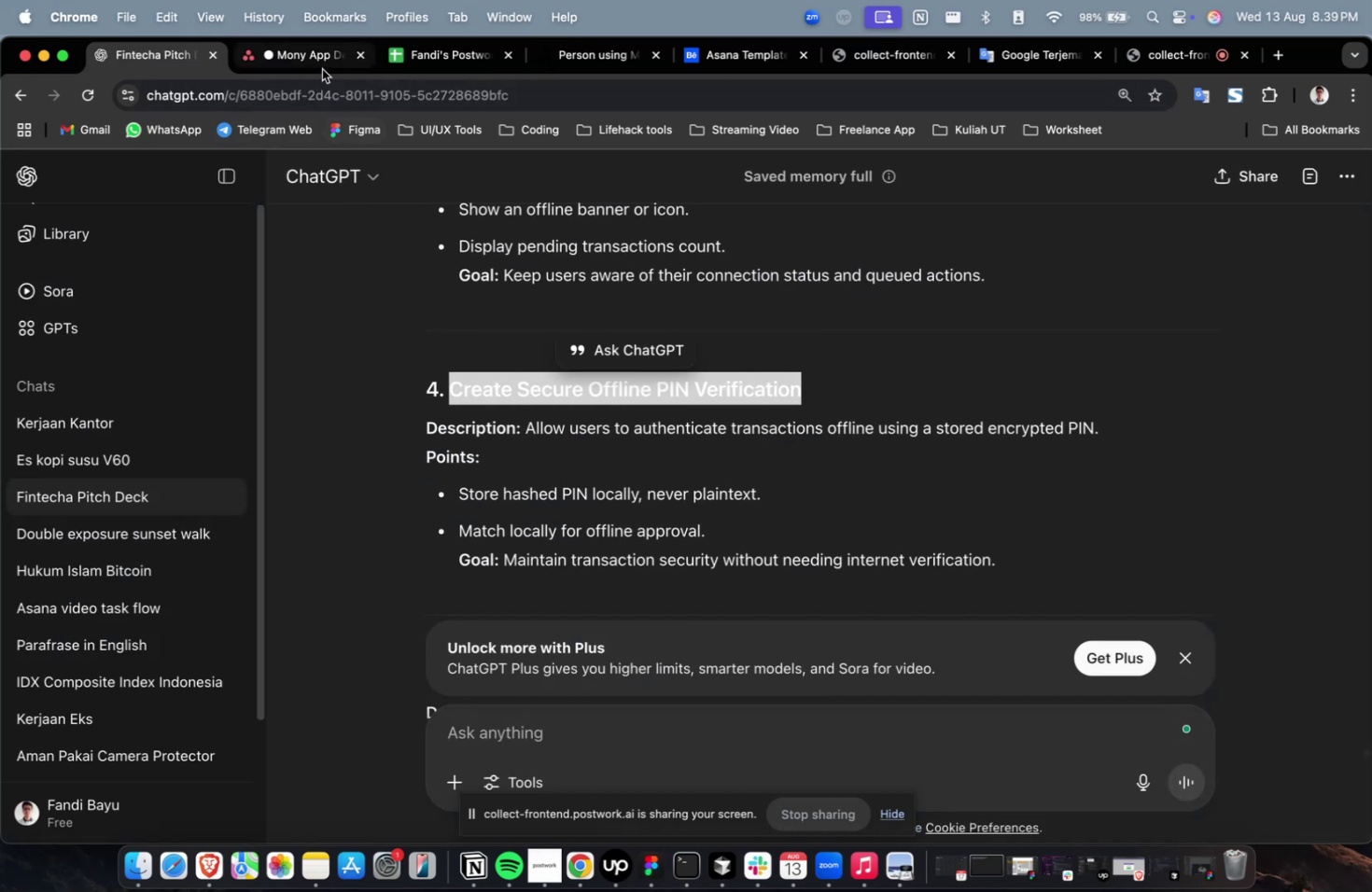 
left_click([324, 61])
 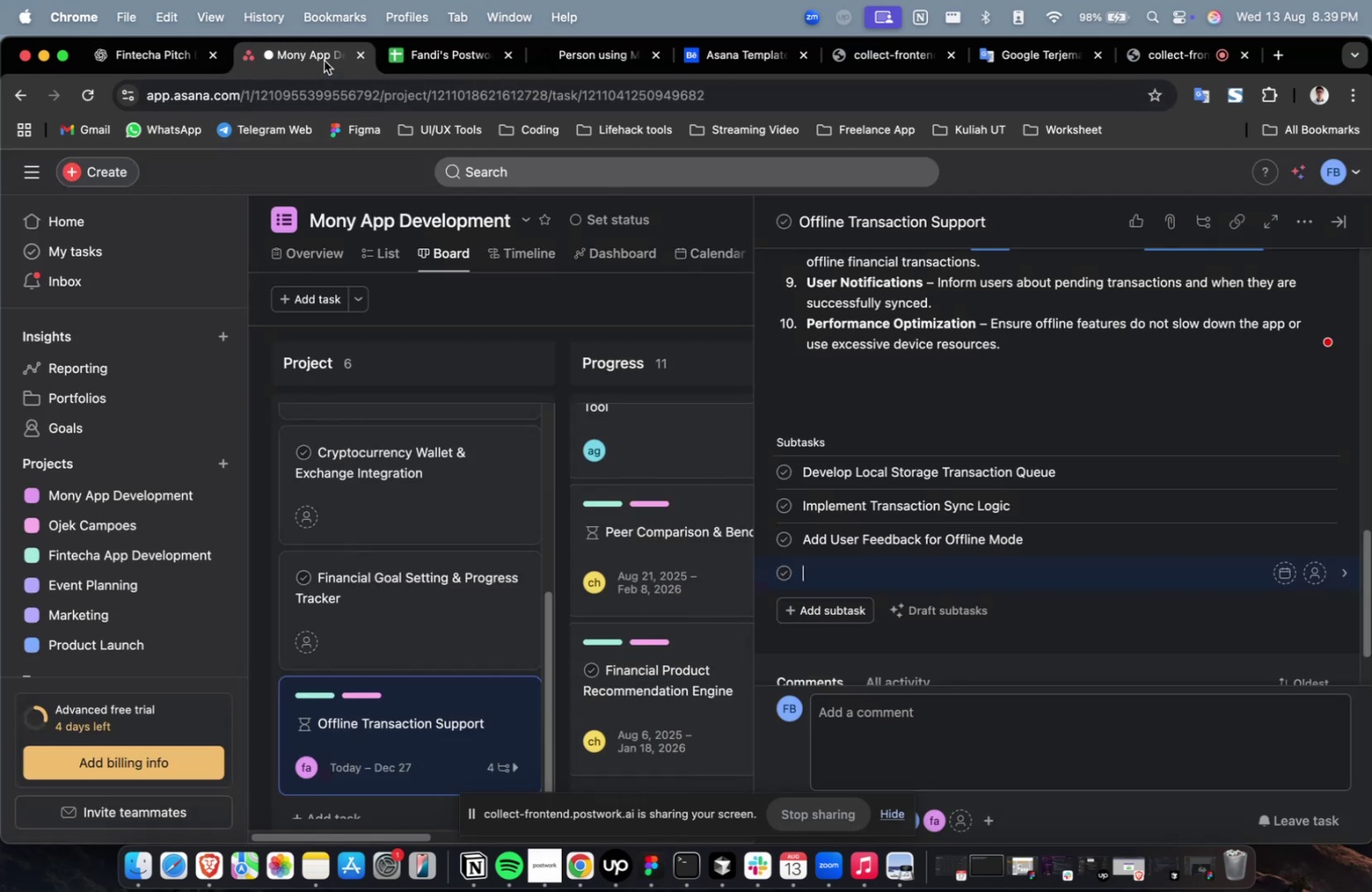 
key(Meta+V)
 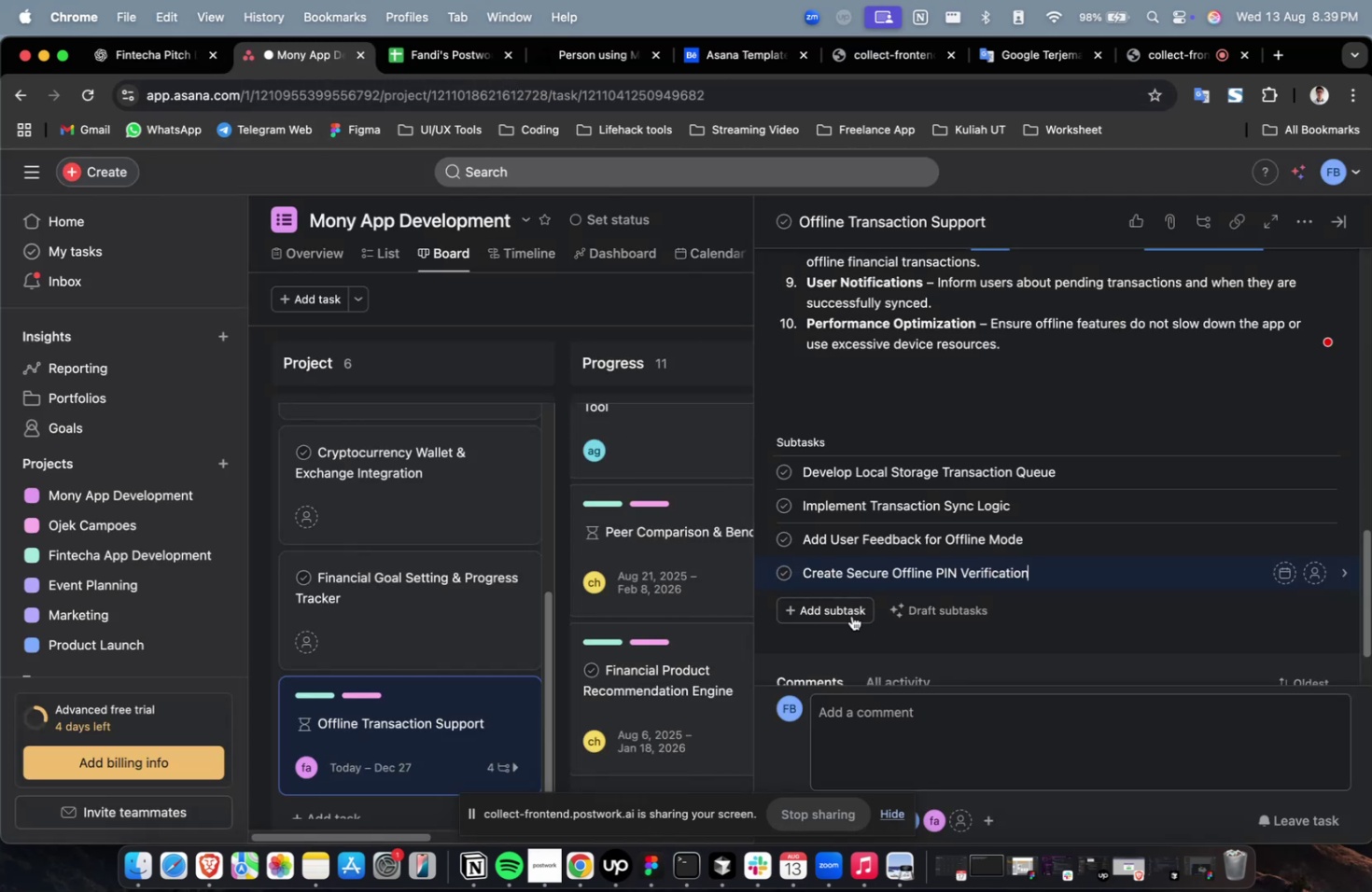 
left_click([812, 605])
 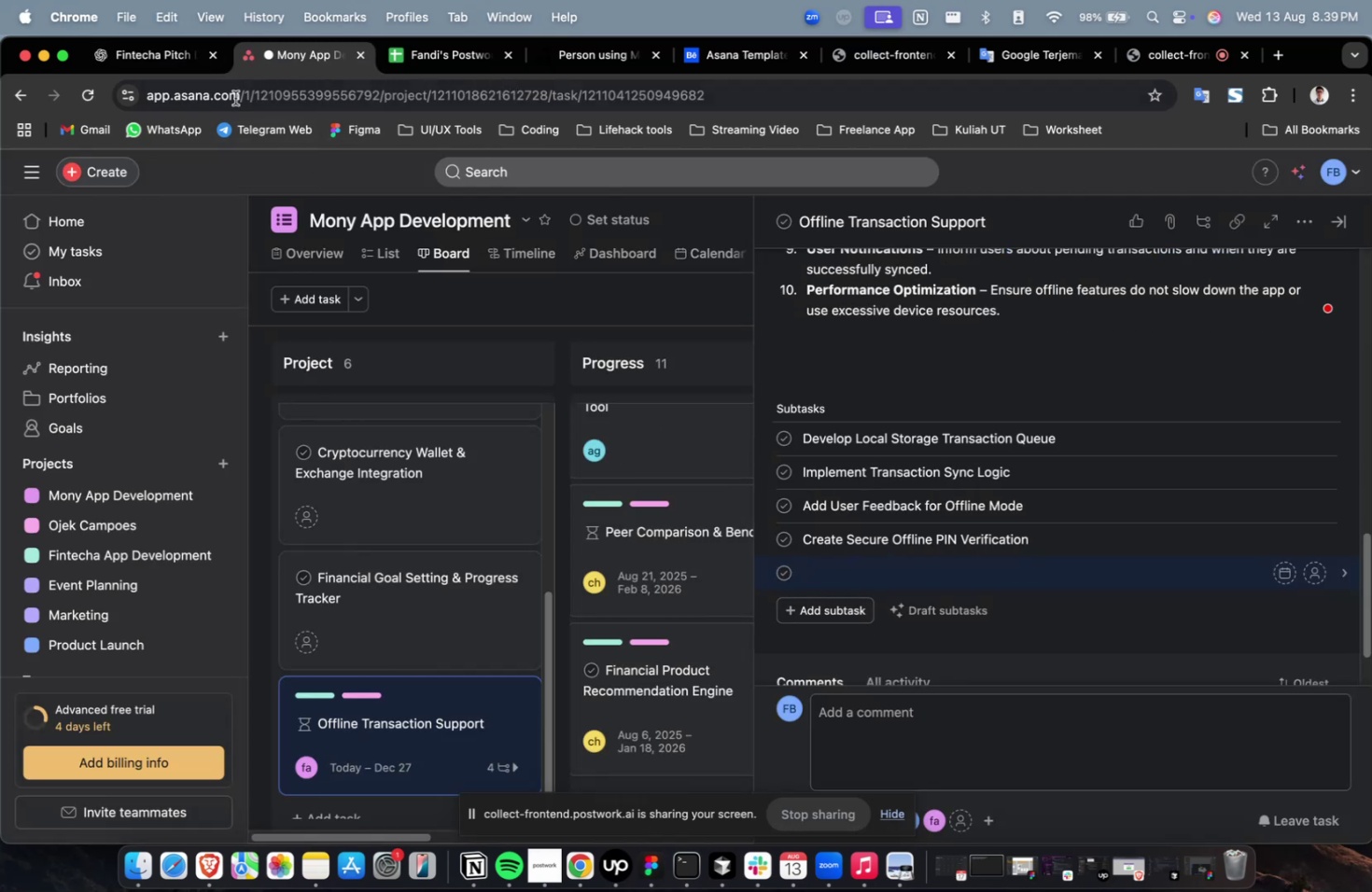 
left_click([138, 51])
 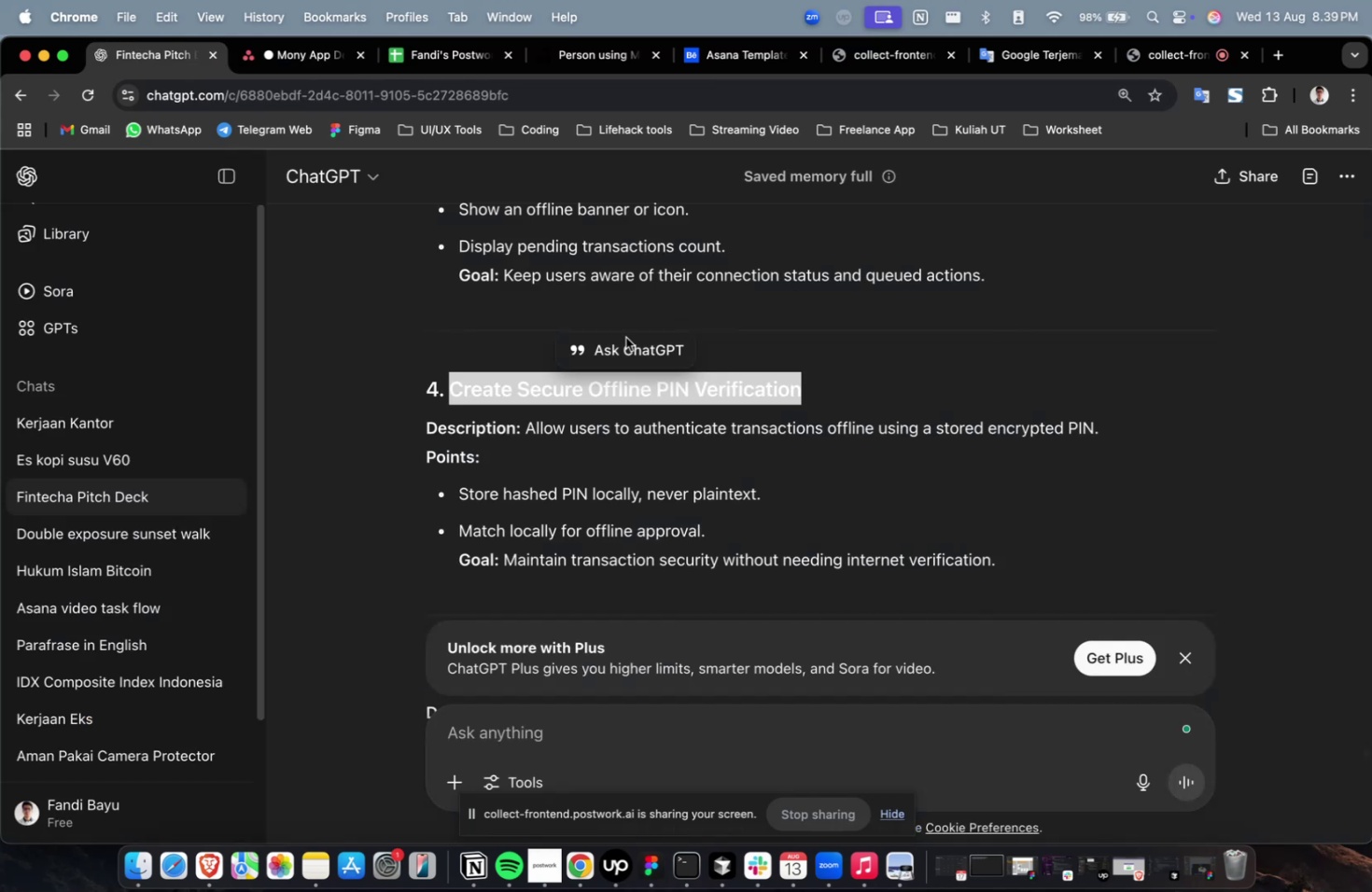 
scroll: coordinate [852, 467], scroll_direction: down, amount: 8.0
 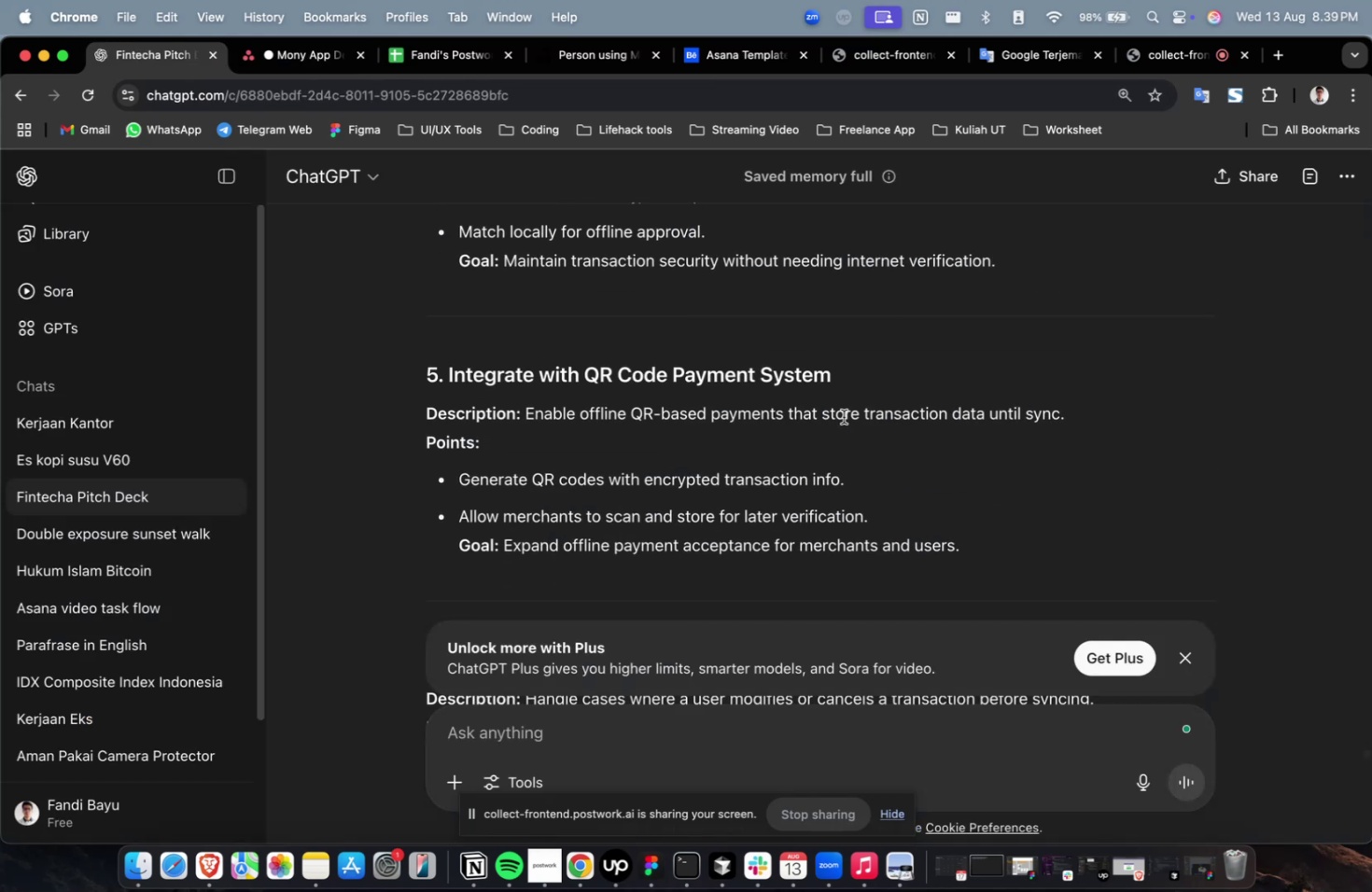 
left_click_drag(start_coordinate=[847, 378], to_coordinate=[445, 379])
 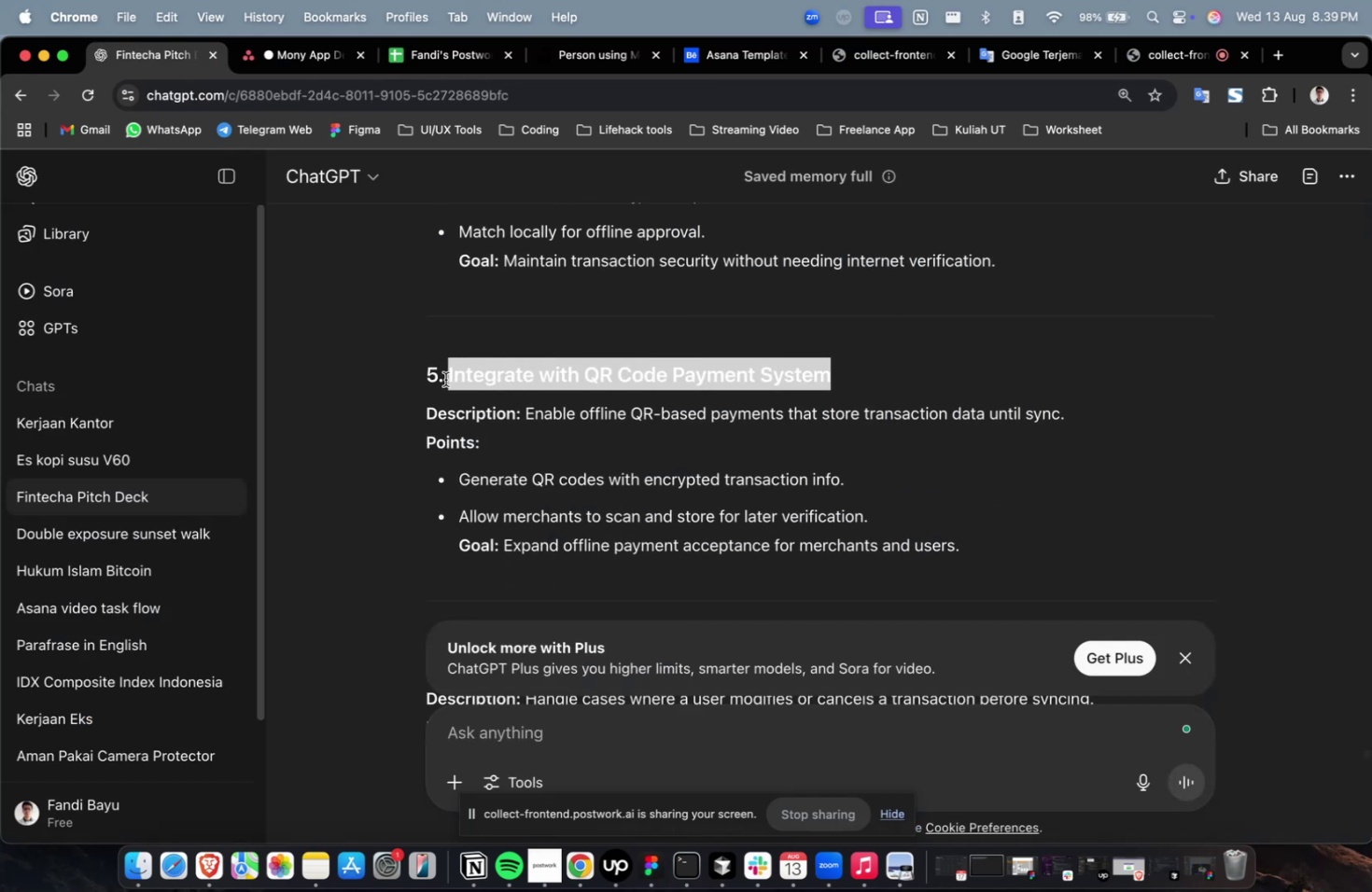 
key(Meta+C)
 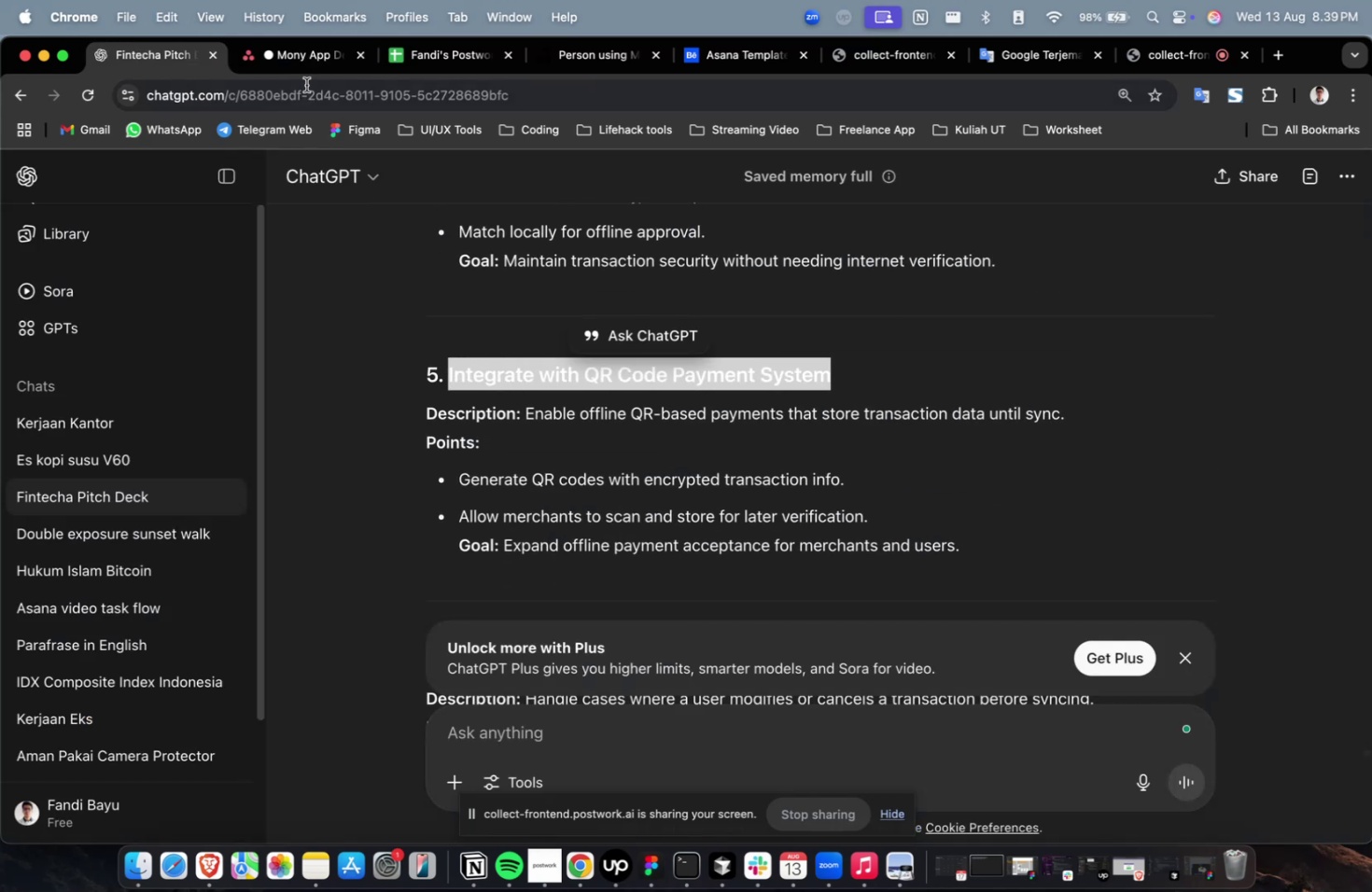 
left_click([300, 63])
 